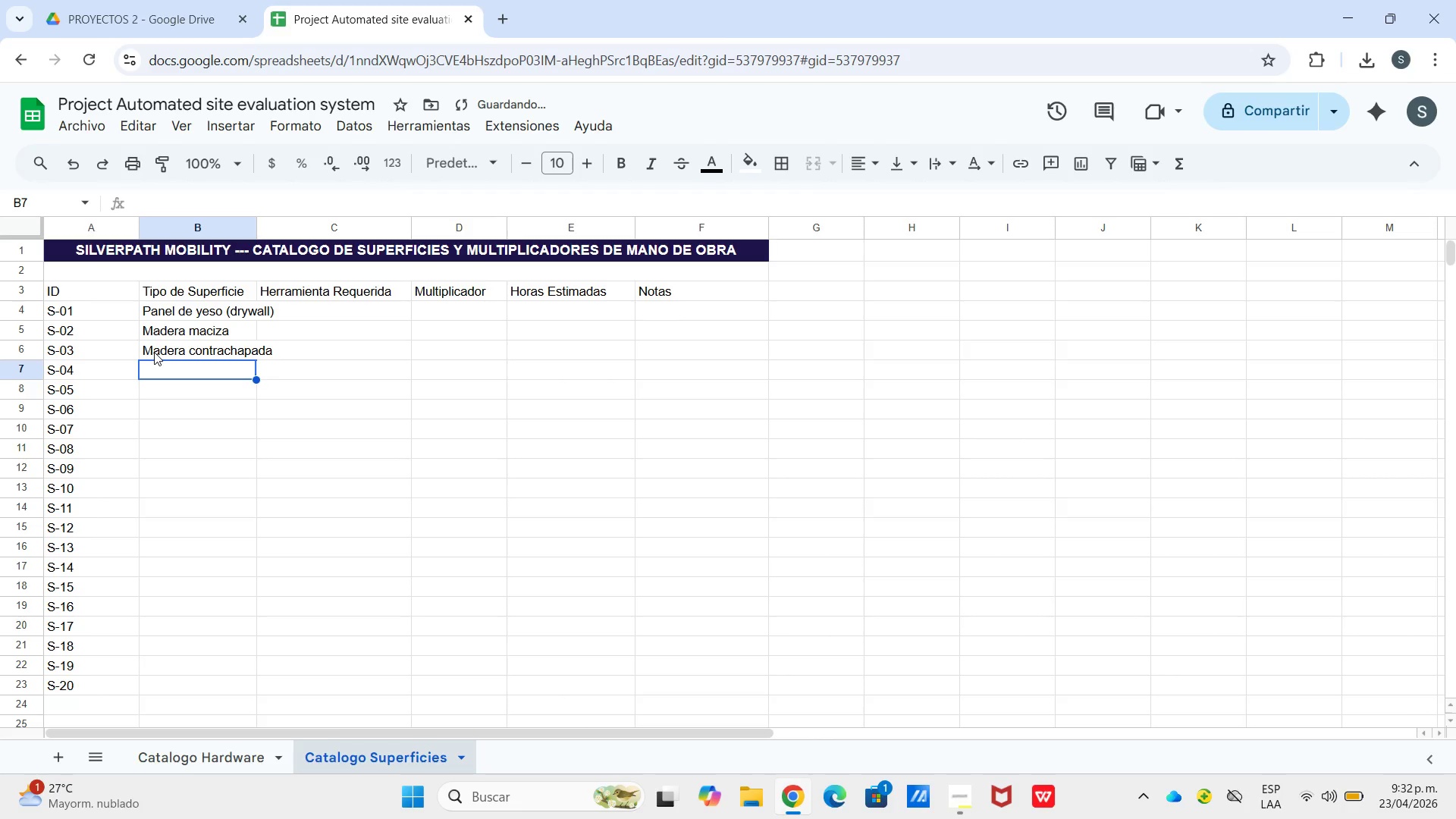 
type(Bl)
key(Backspace)
type(aldosa ceramica)
 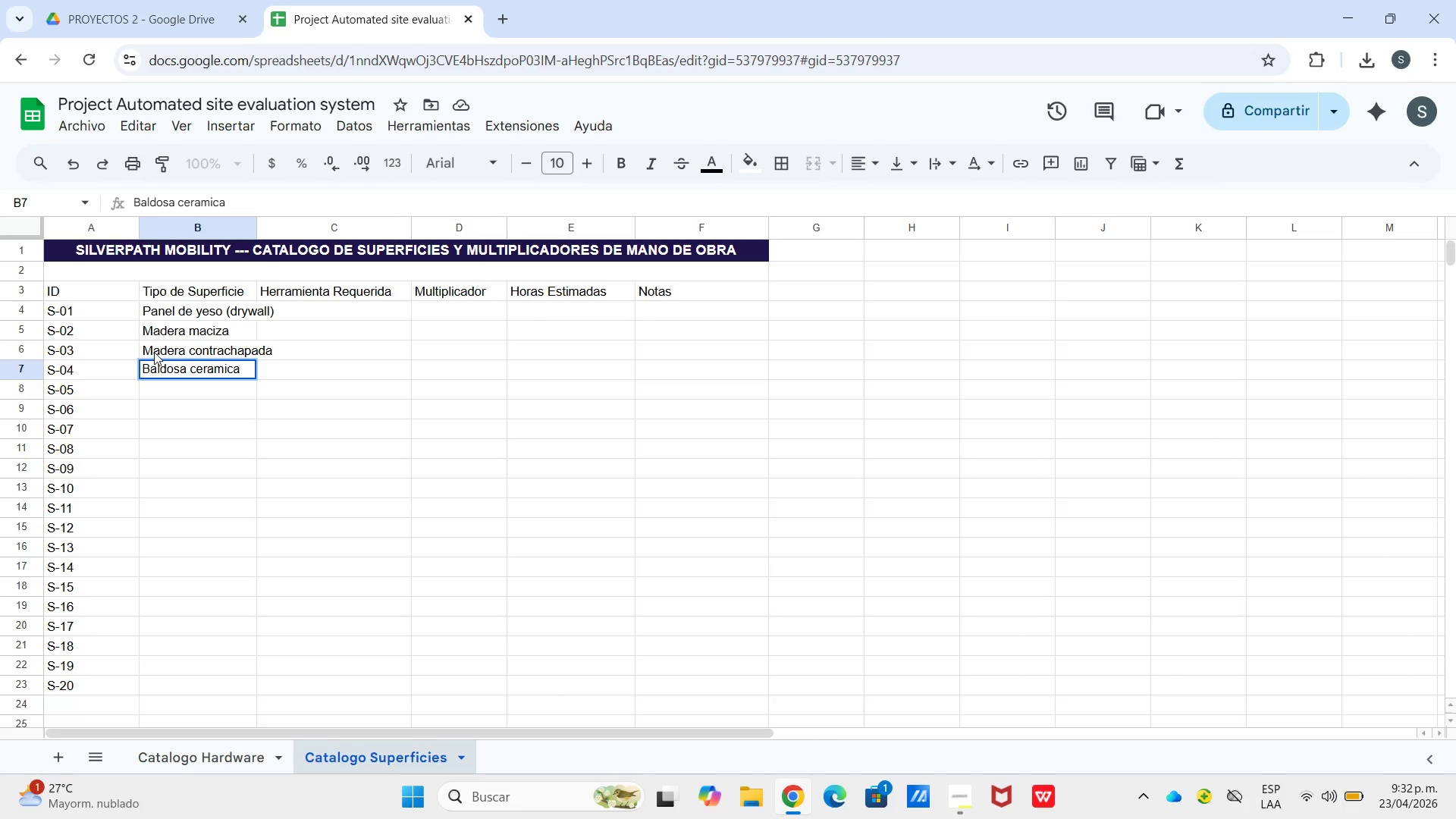 
key(Enter)
 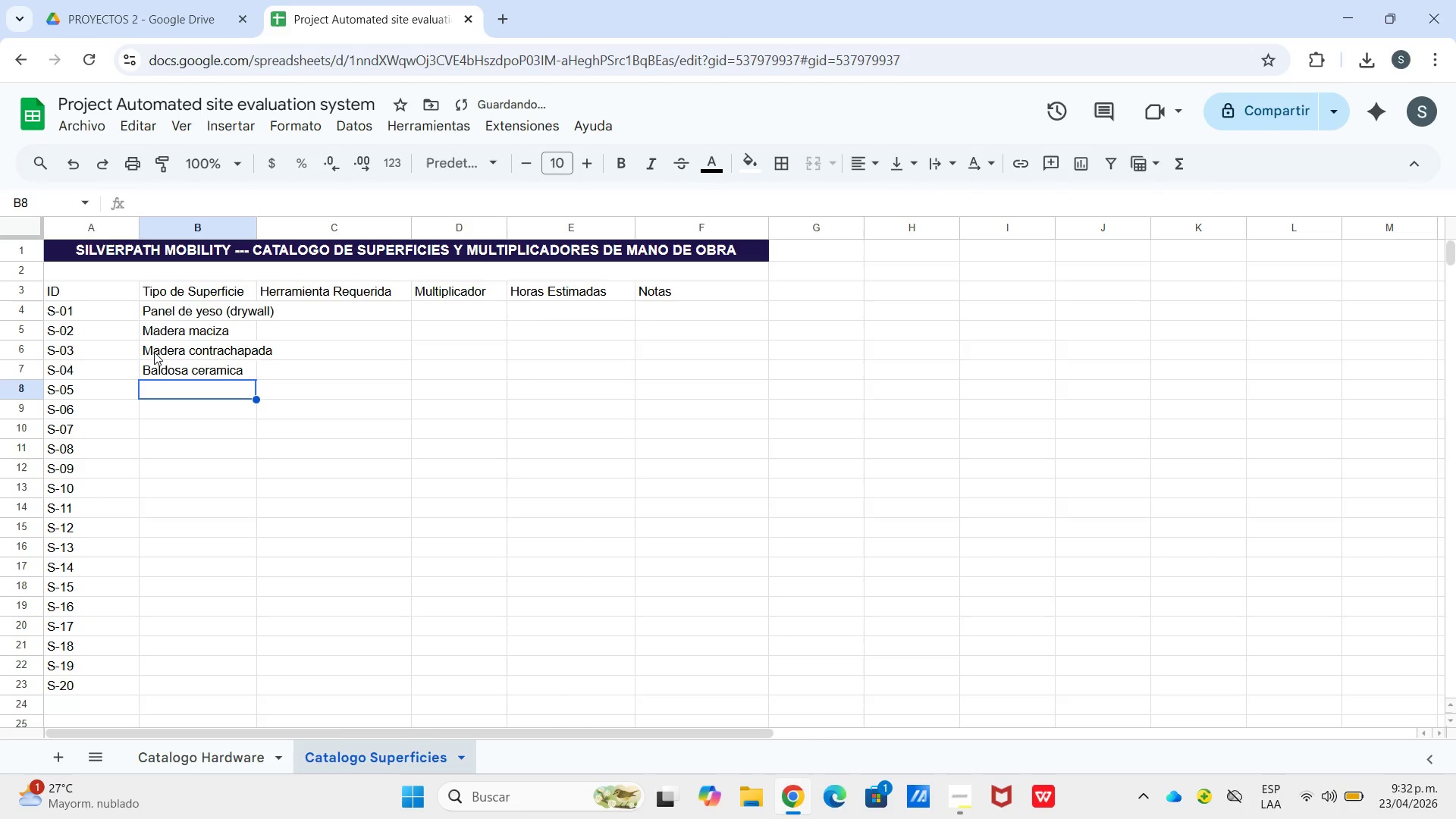 
type(Baldosa de porcelana)
 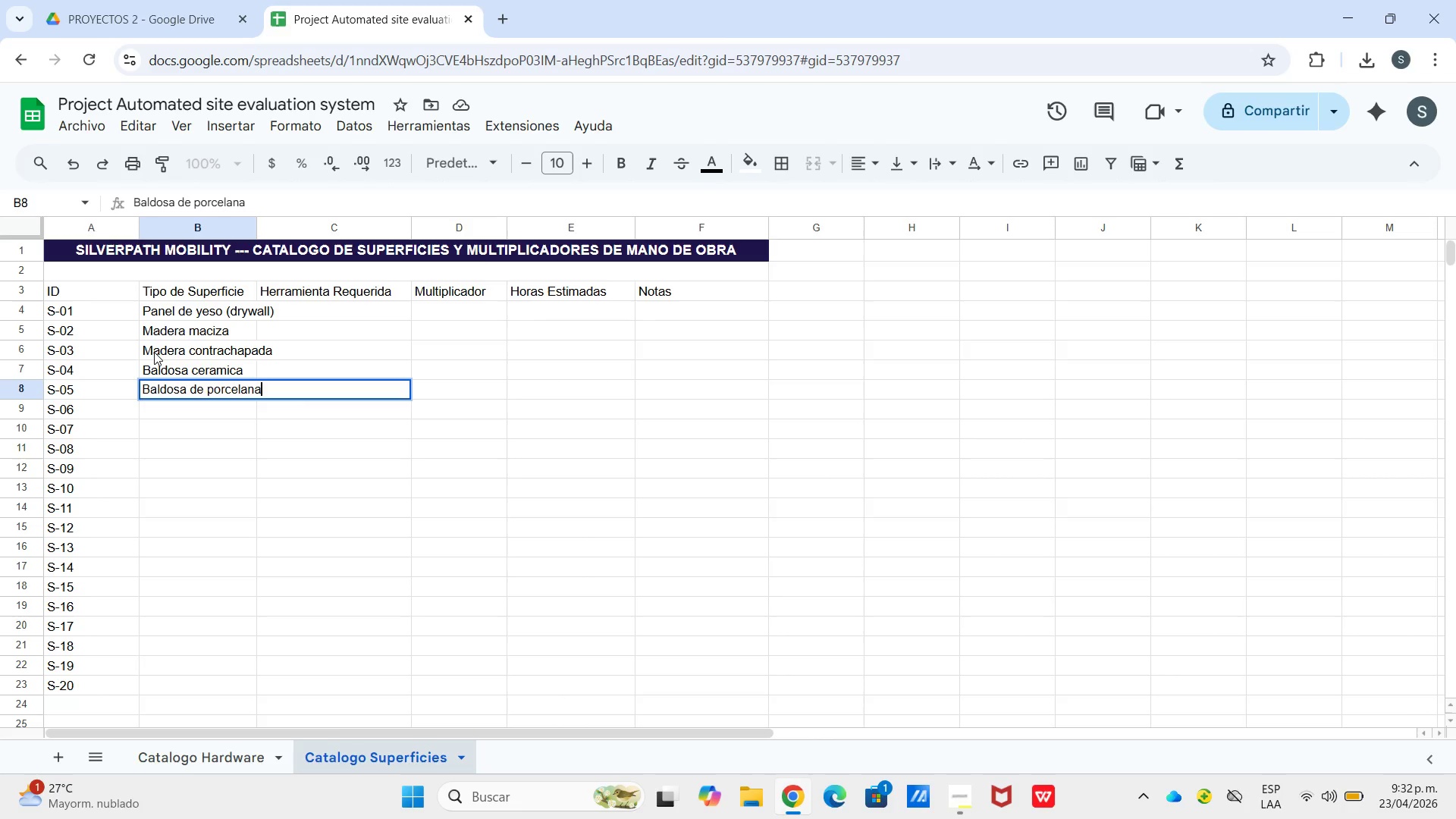 
key(Enter)
 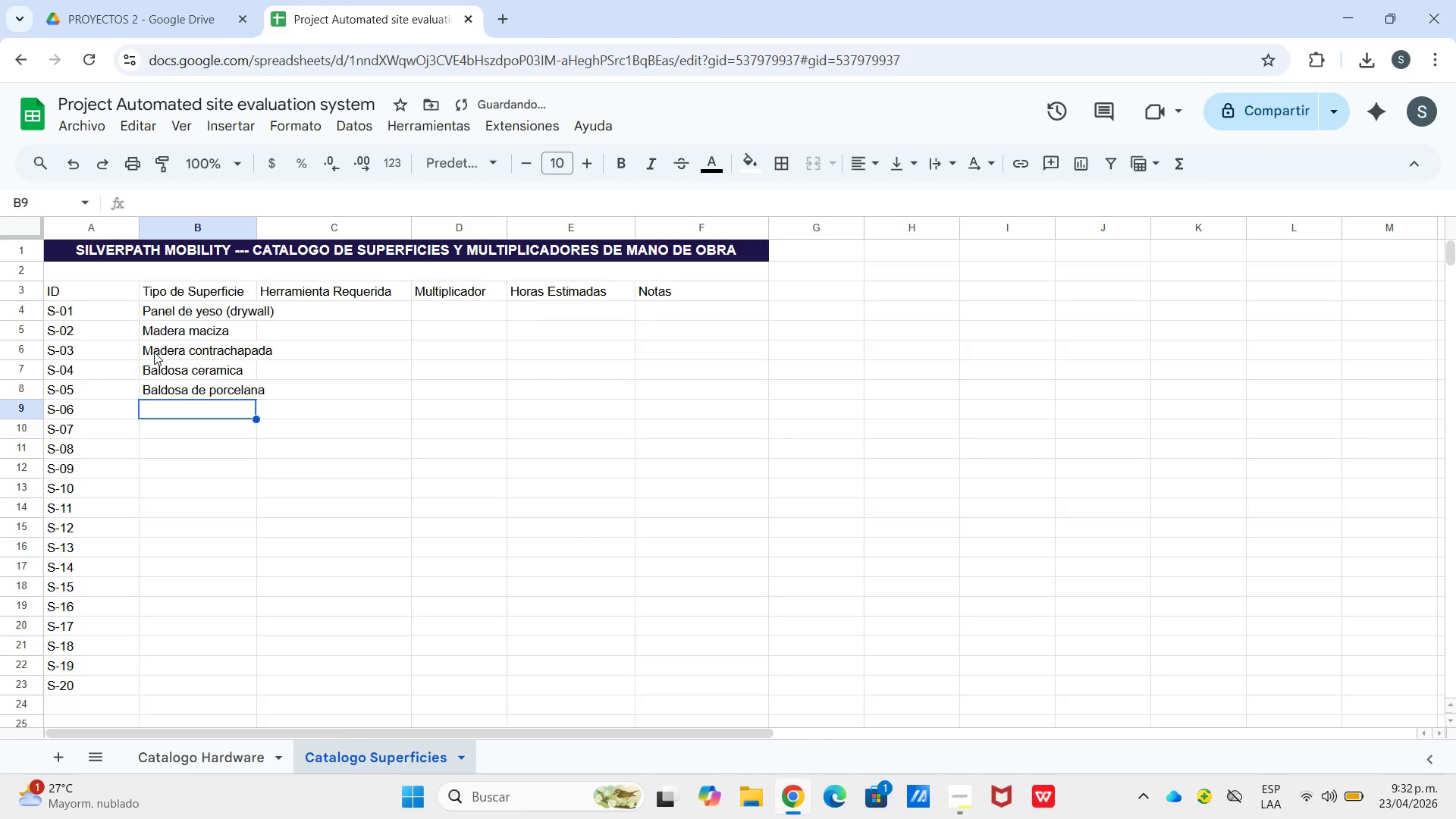 
type(Baldosa e marmol)
 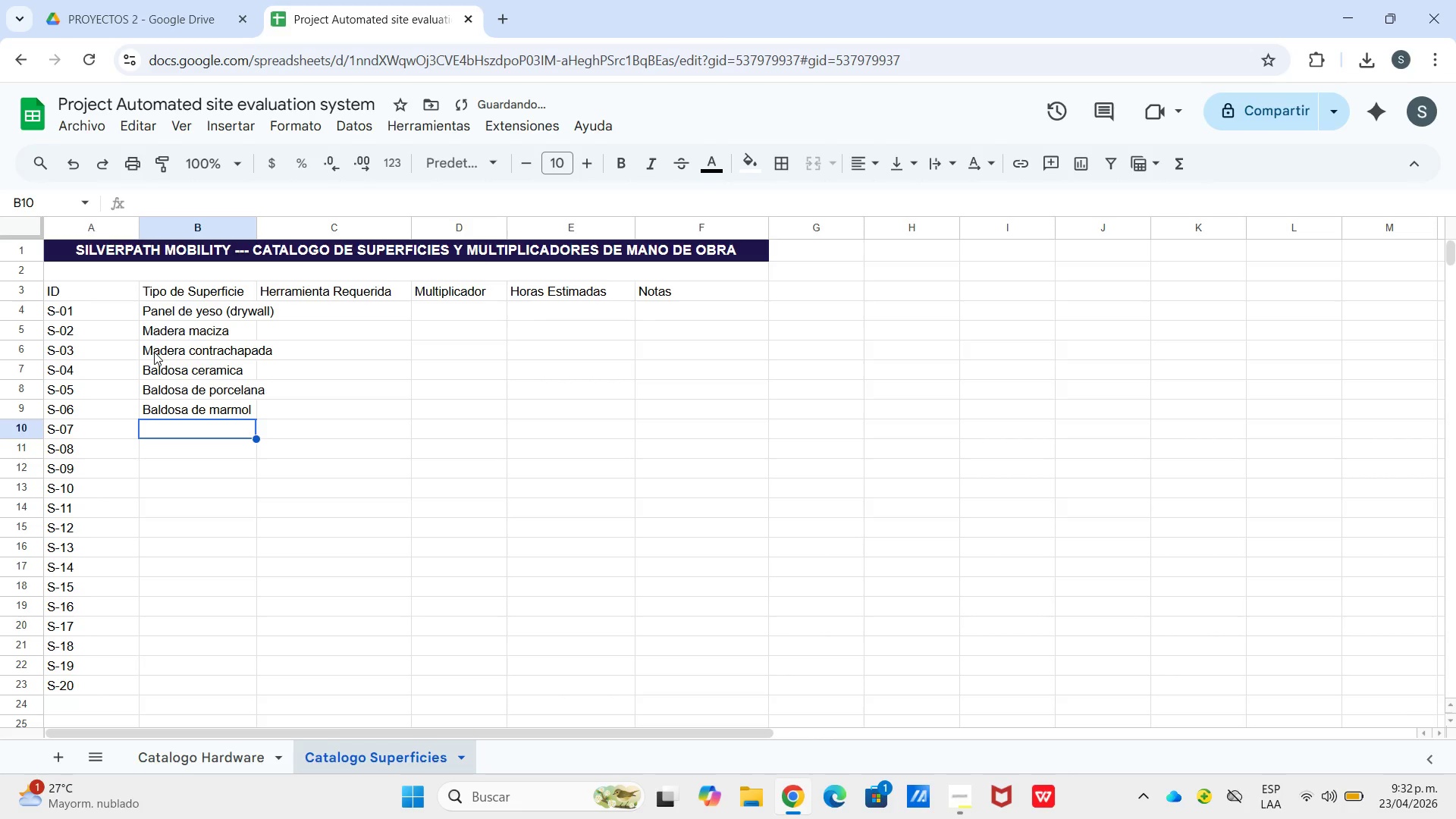 
key(Enter)
 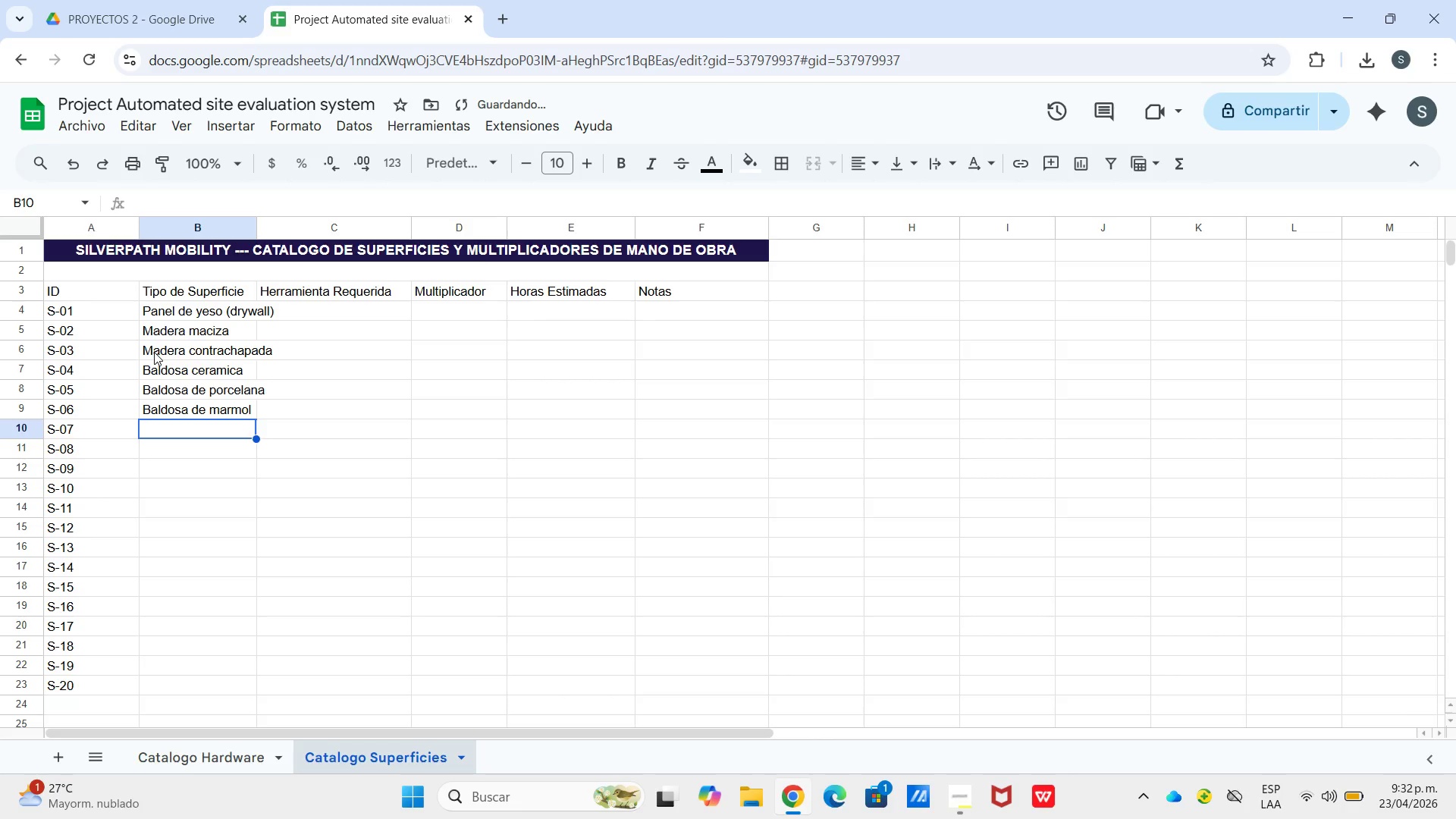 
key(Enter)
 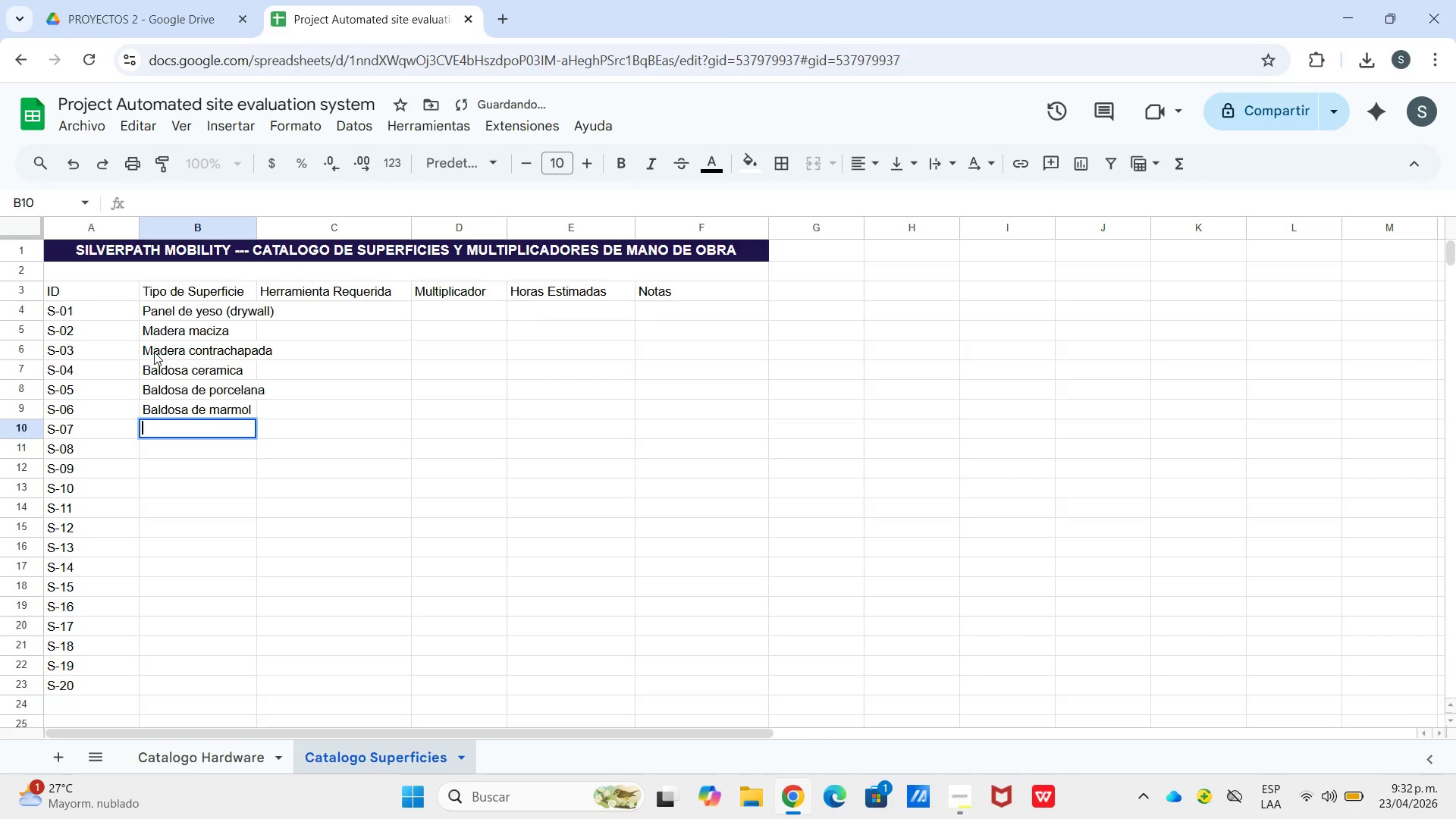 
type(Fibra de vidrio *FRP()
 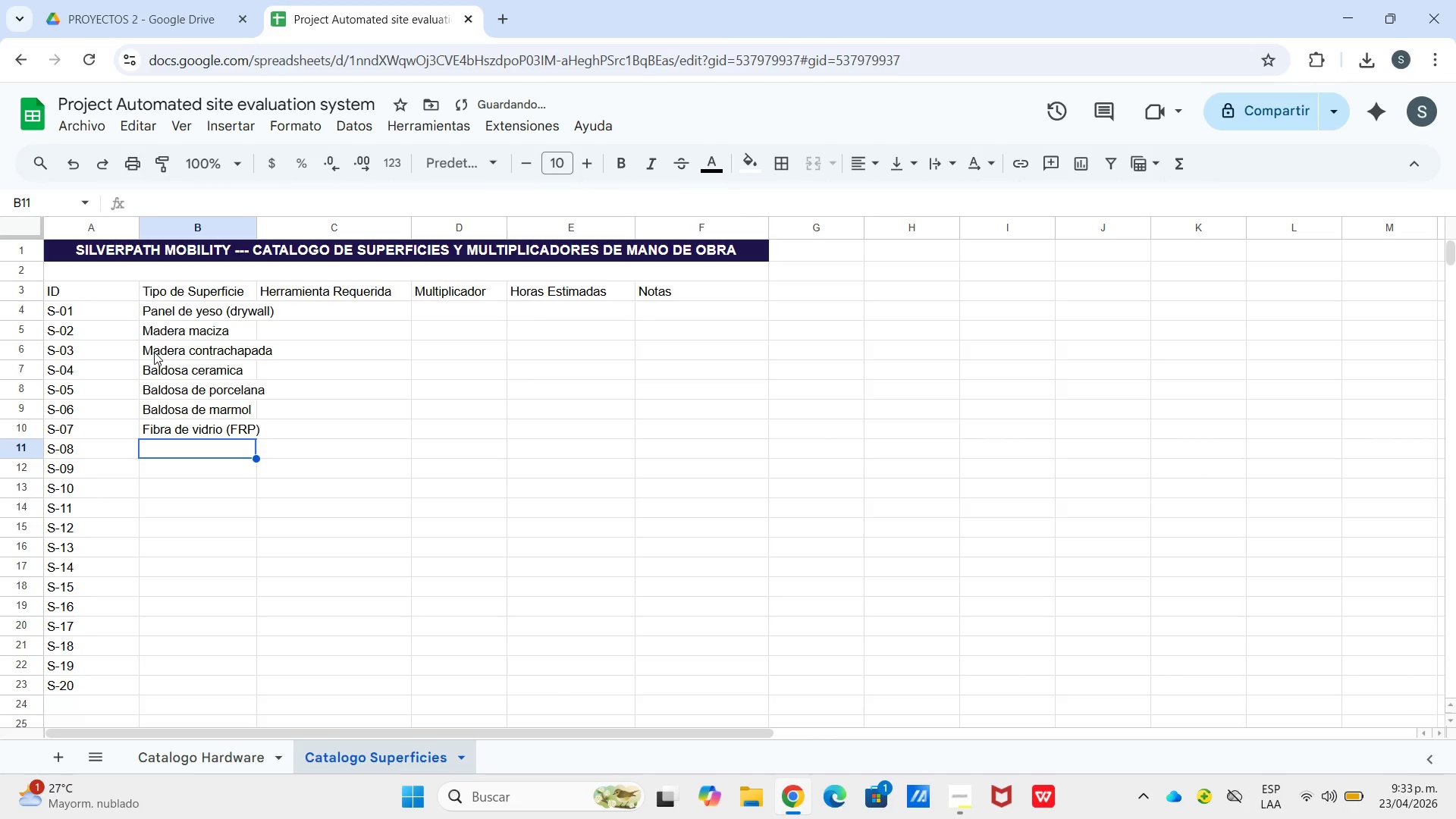 
 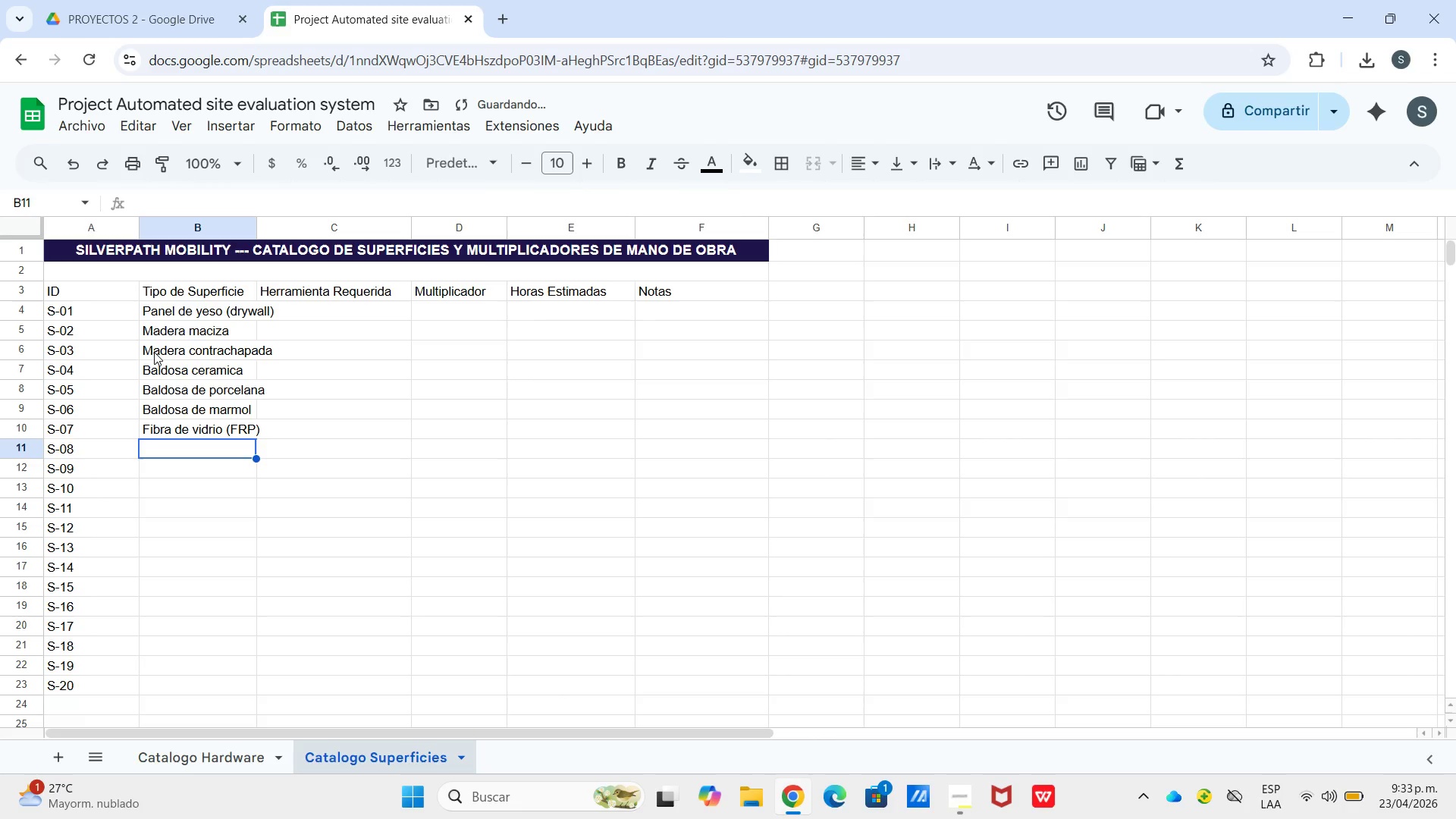 
key(Enter)
 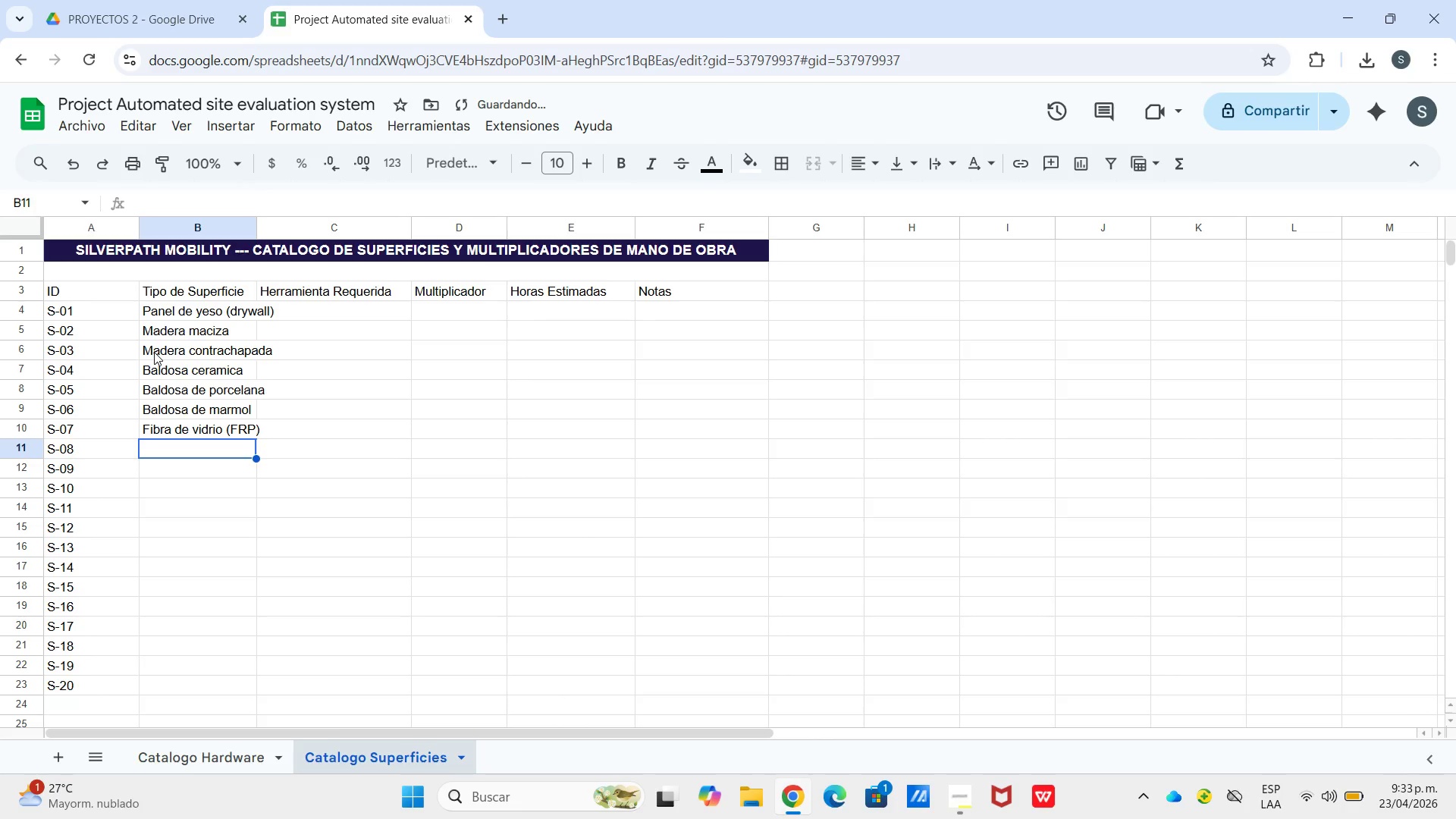 
type(Concreto armado)
 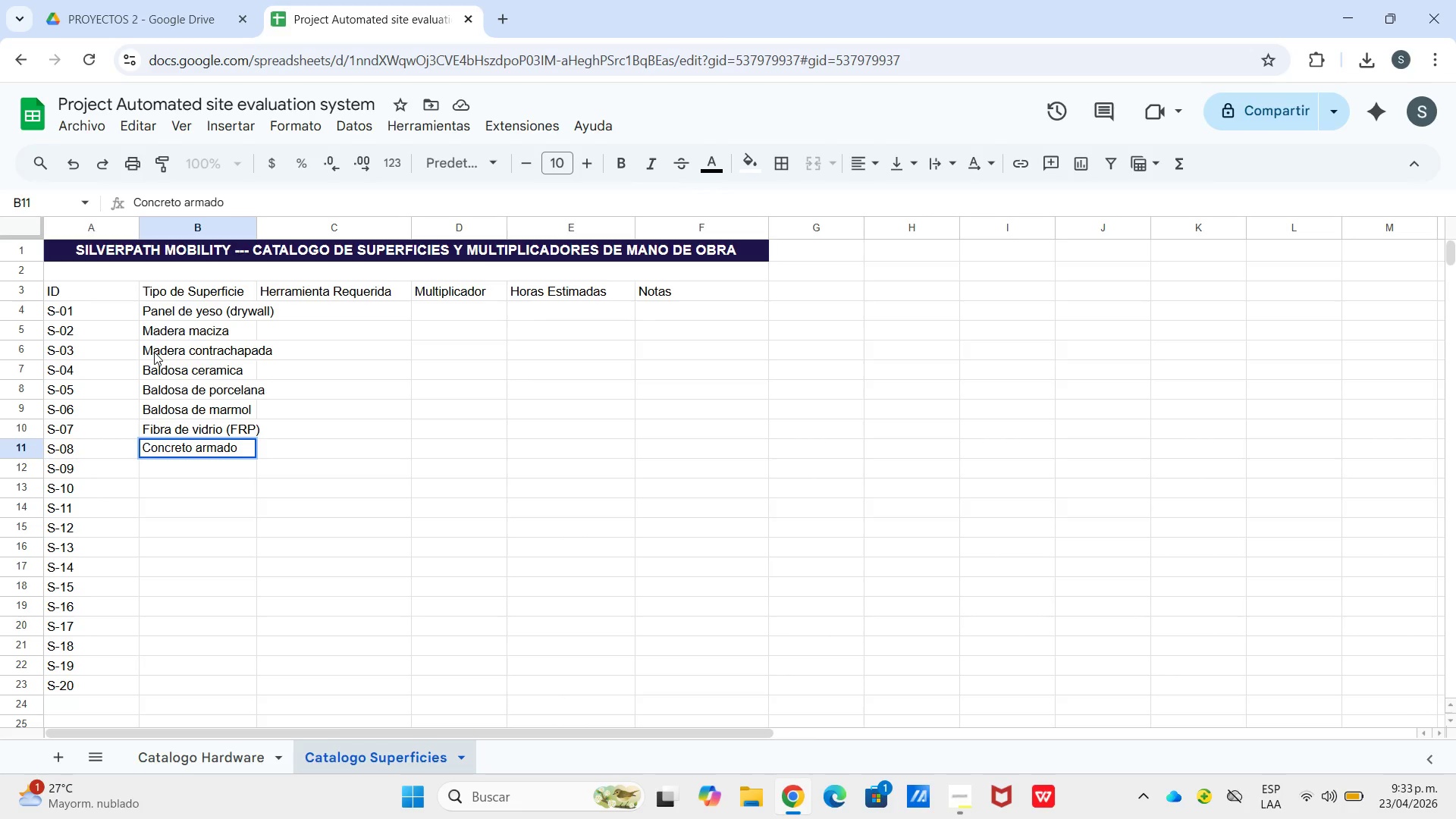 
key(Enter)
 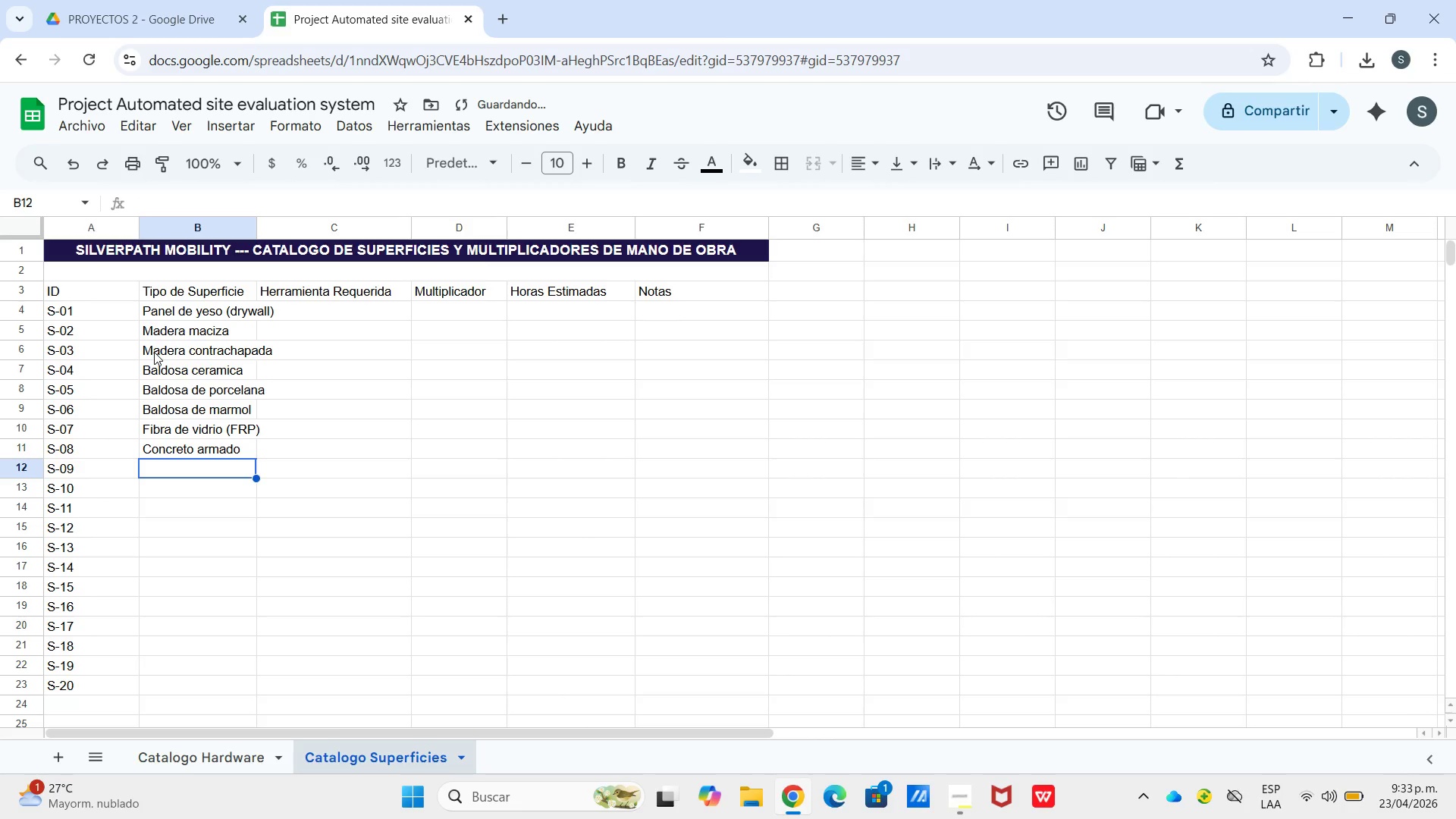 
type(Bloque de cemento)
 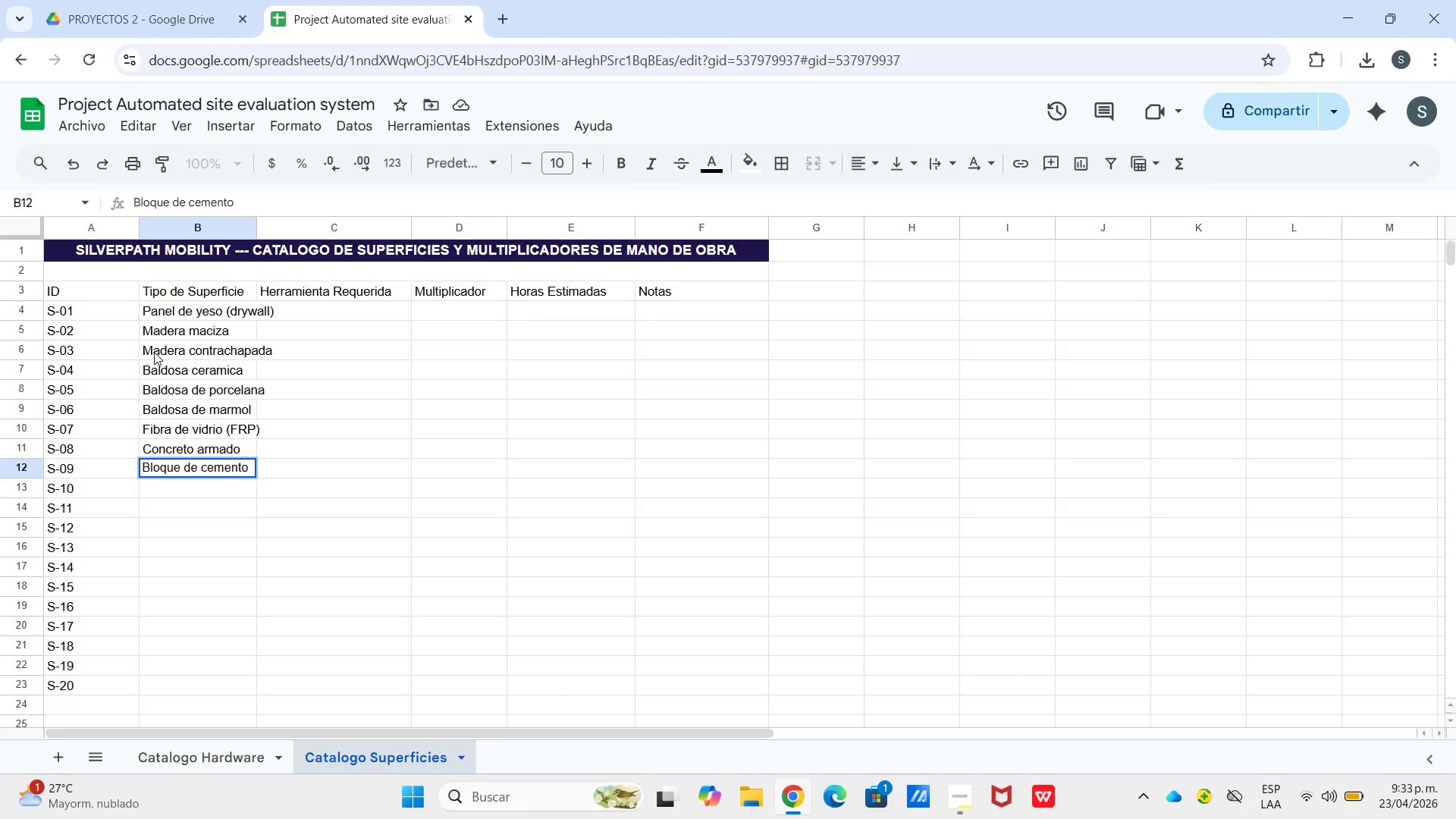 
key(Enter)
 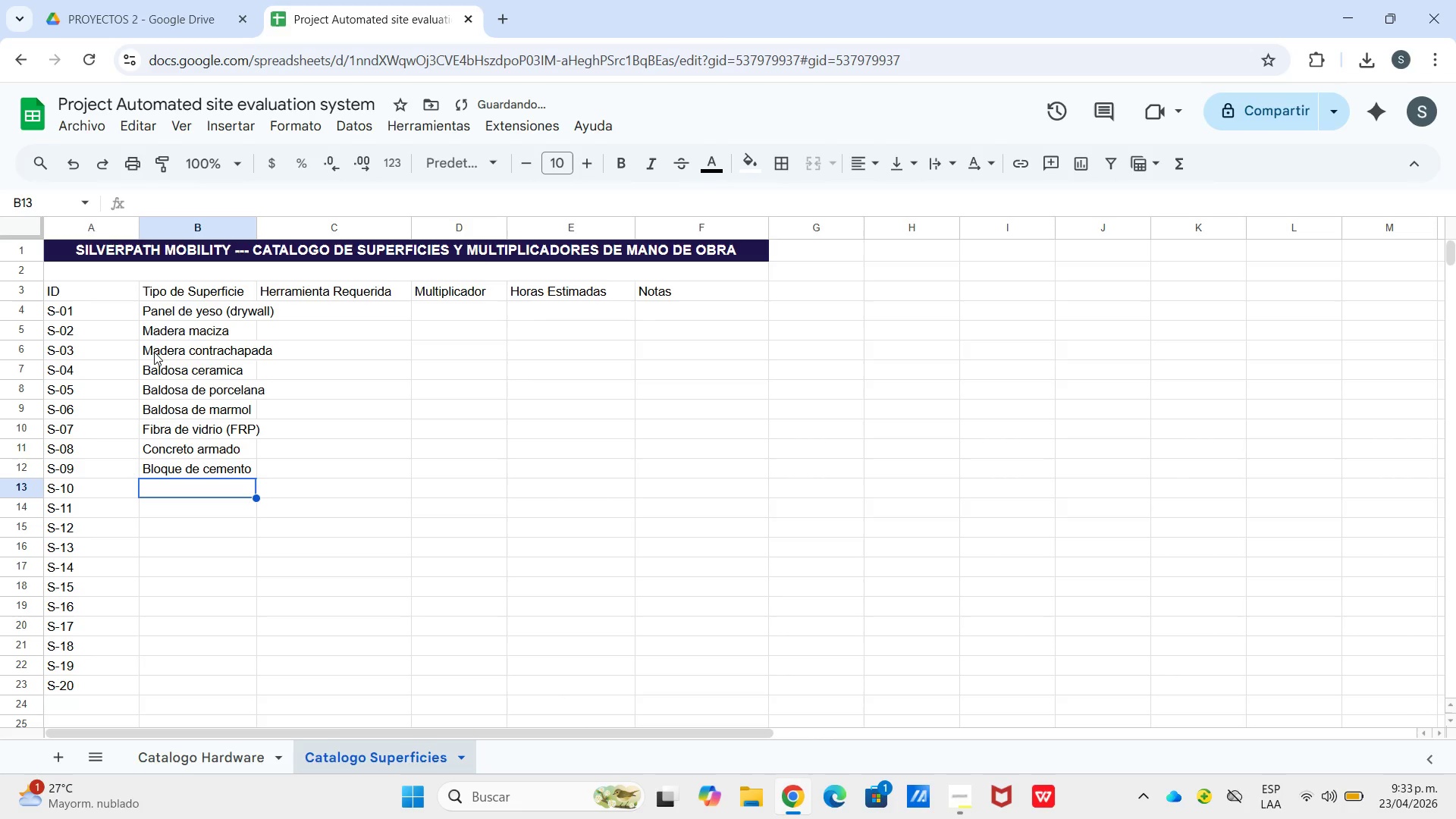 
hold_key(key=ShiftLeft, duration=0.83)
 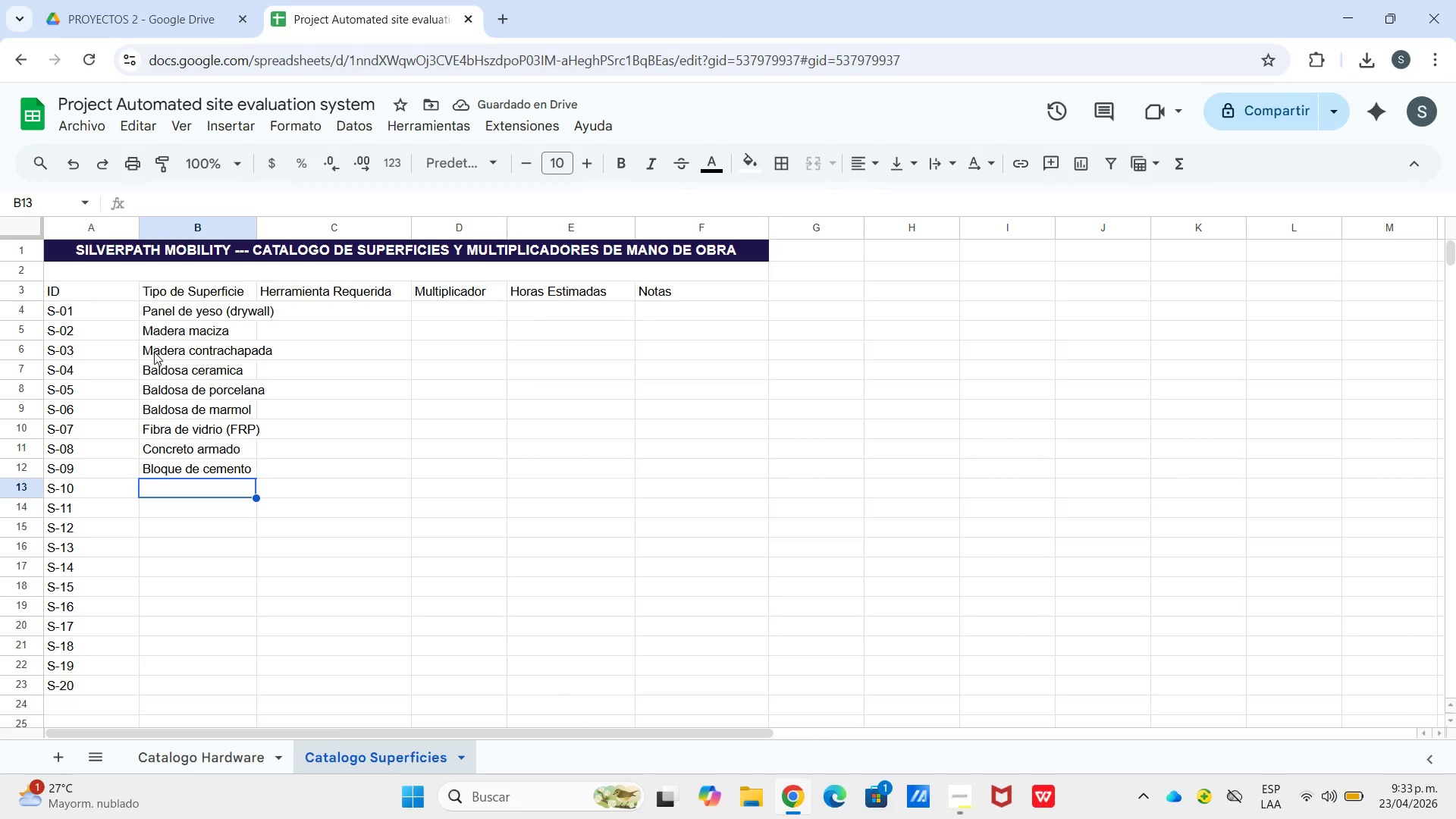 
type(Ladrillo expuesto)
 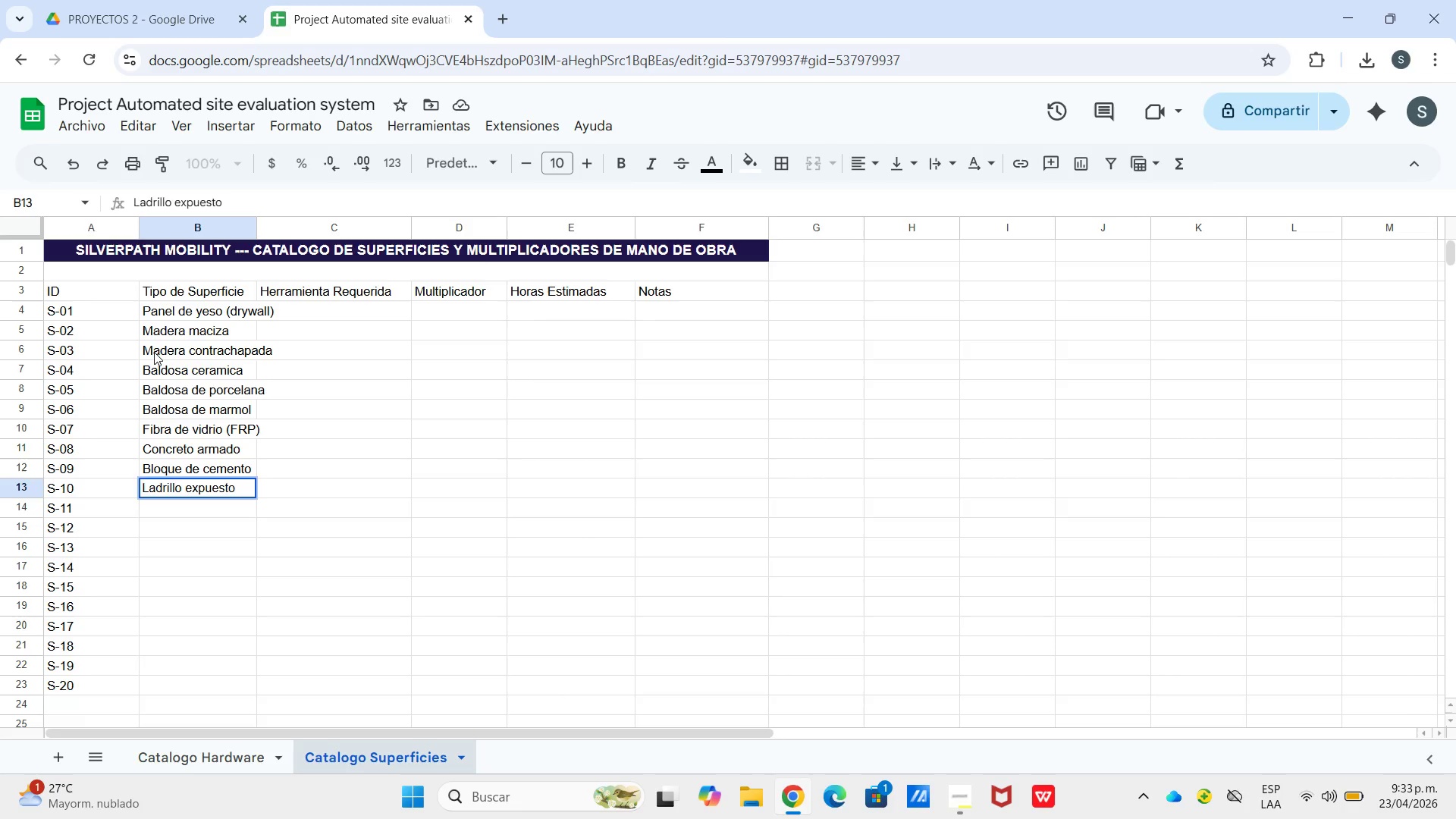 
key(Enter)
 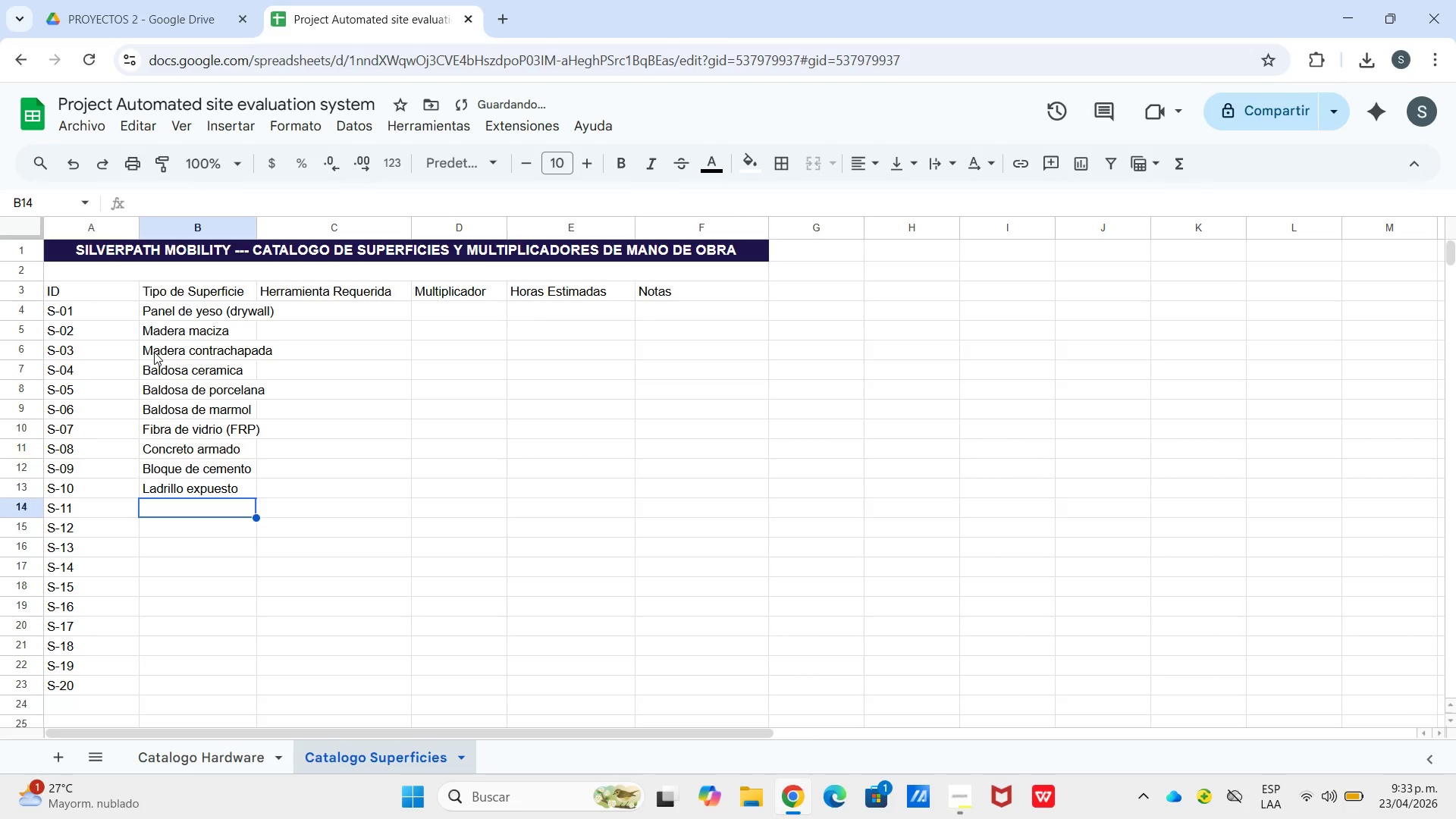 
type(Piedra natural)
 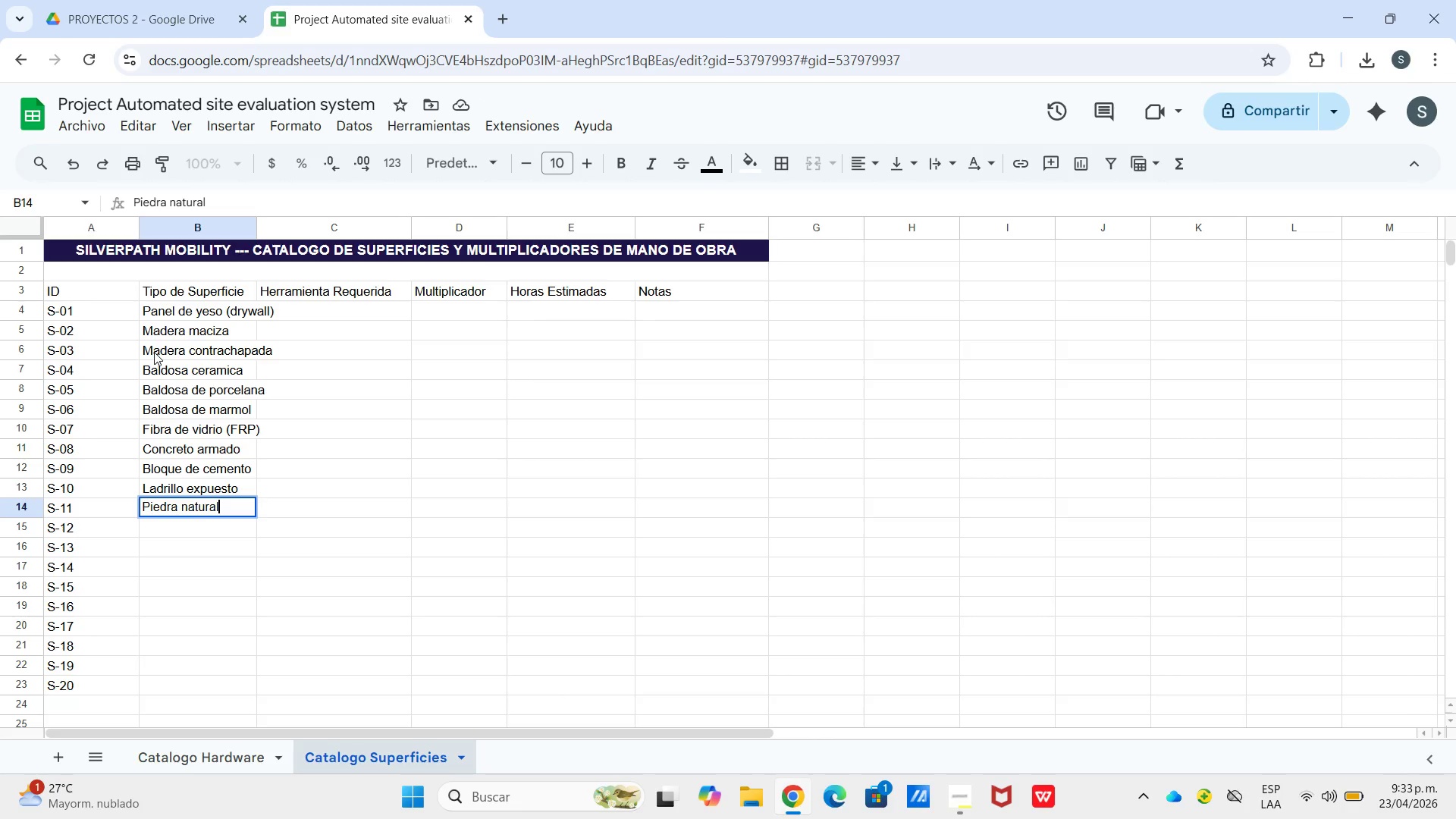 
key(Enter)
 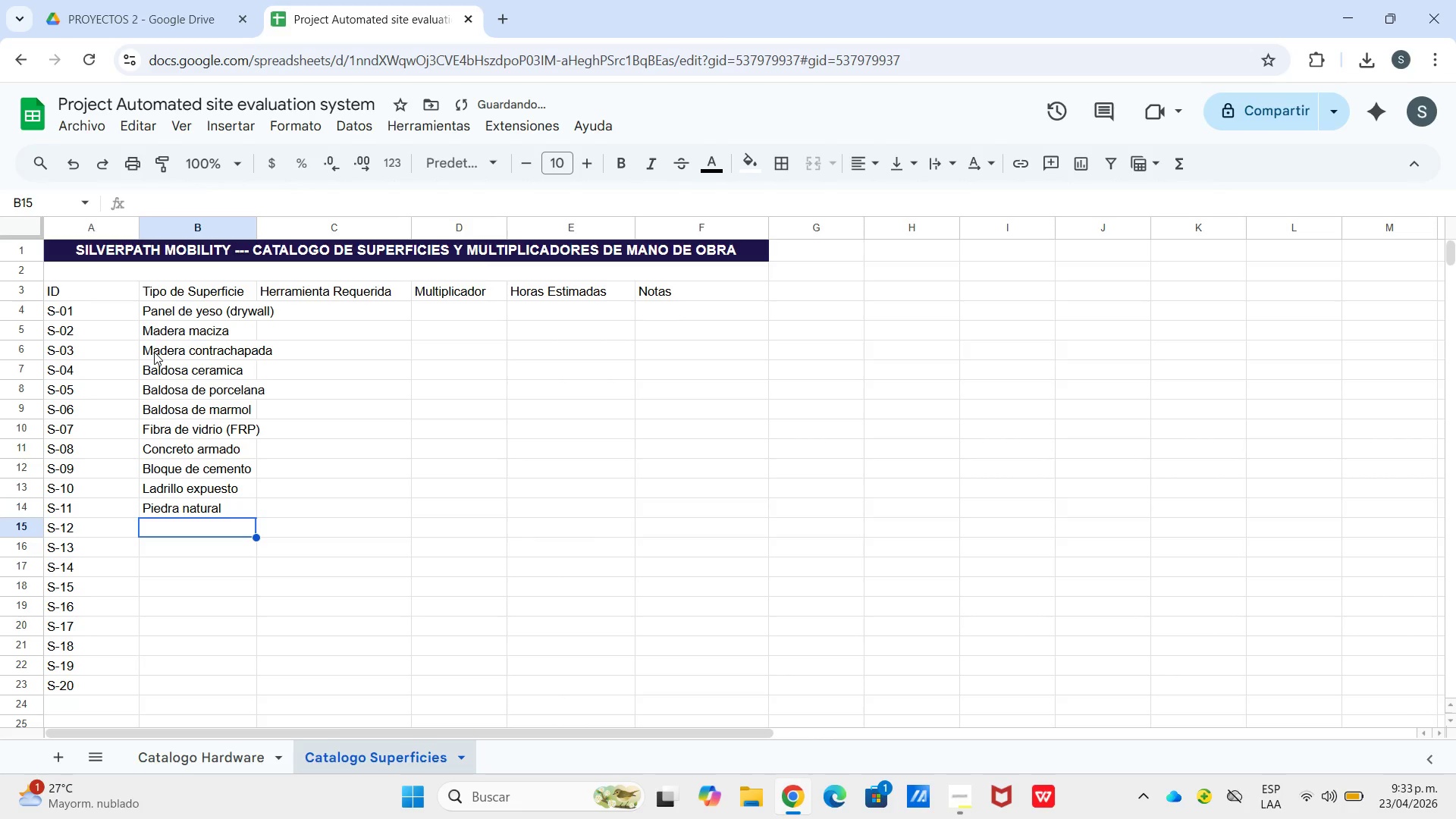 
type(Panel)
 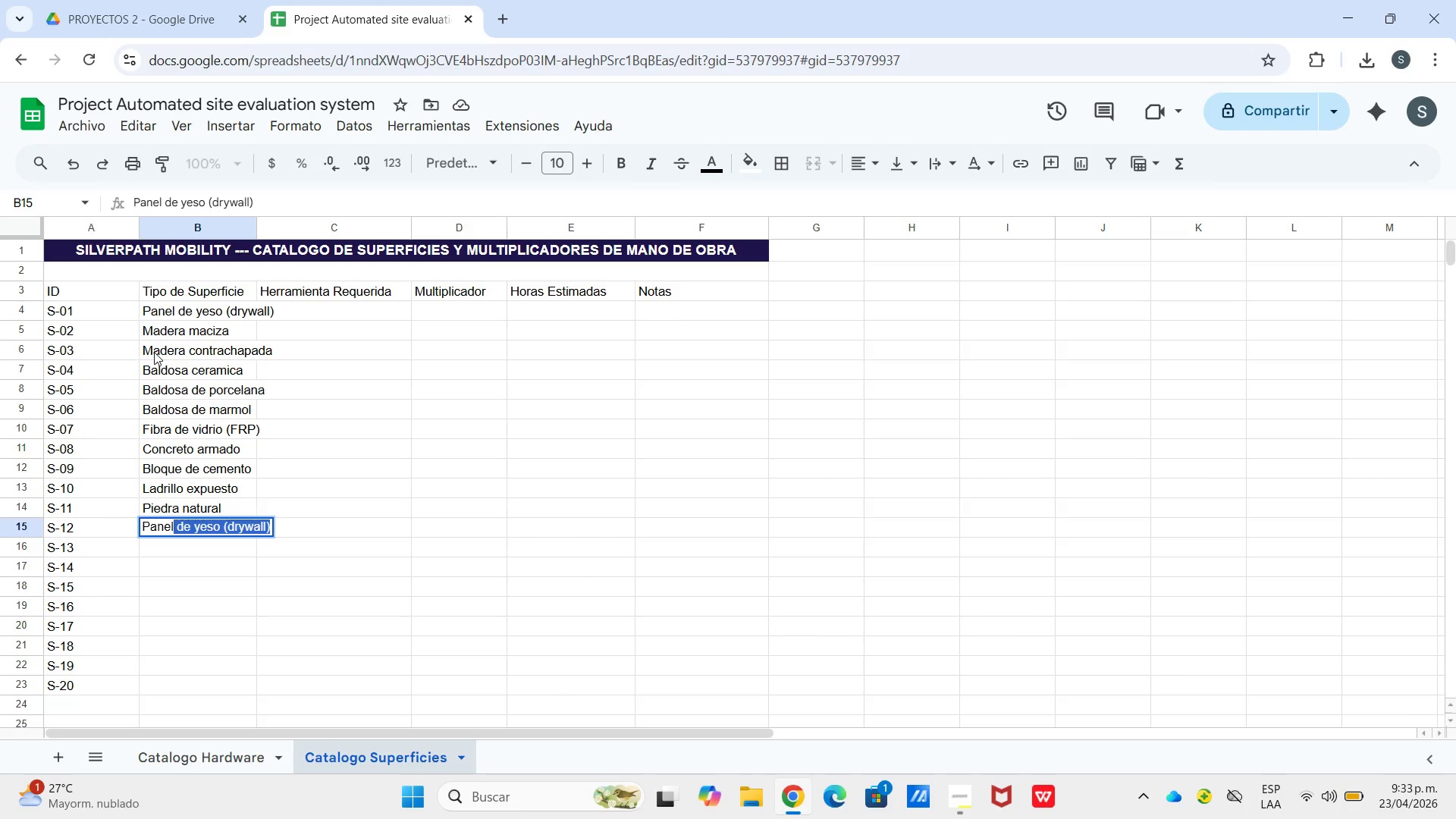 
wait(7.83)
 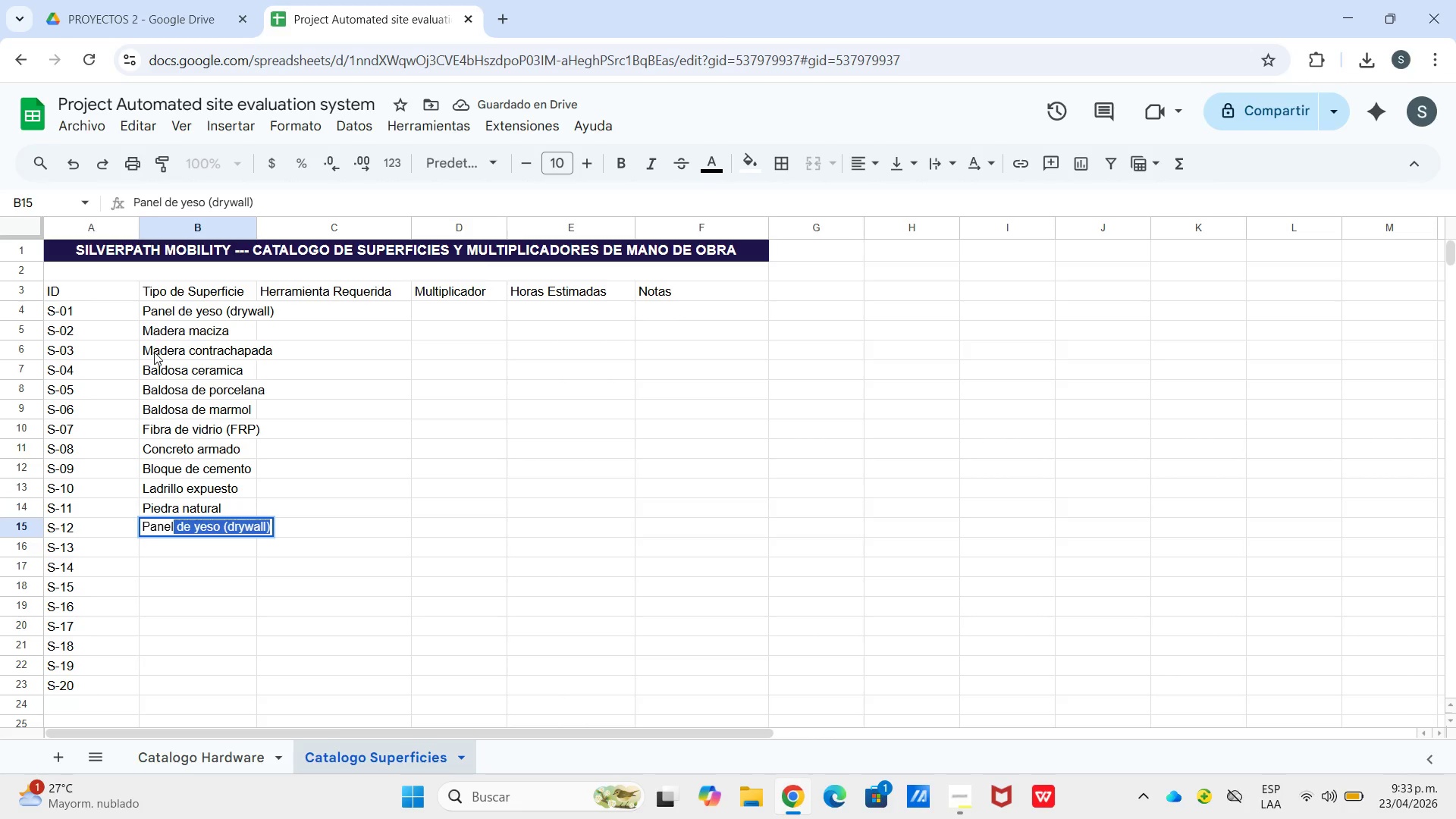 
type( acrilico)
 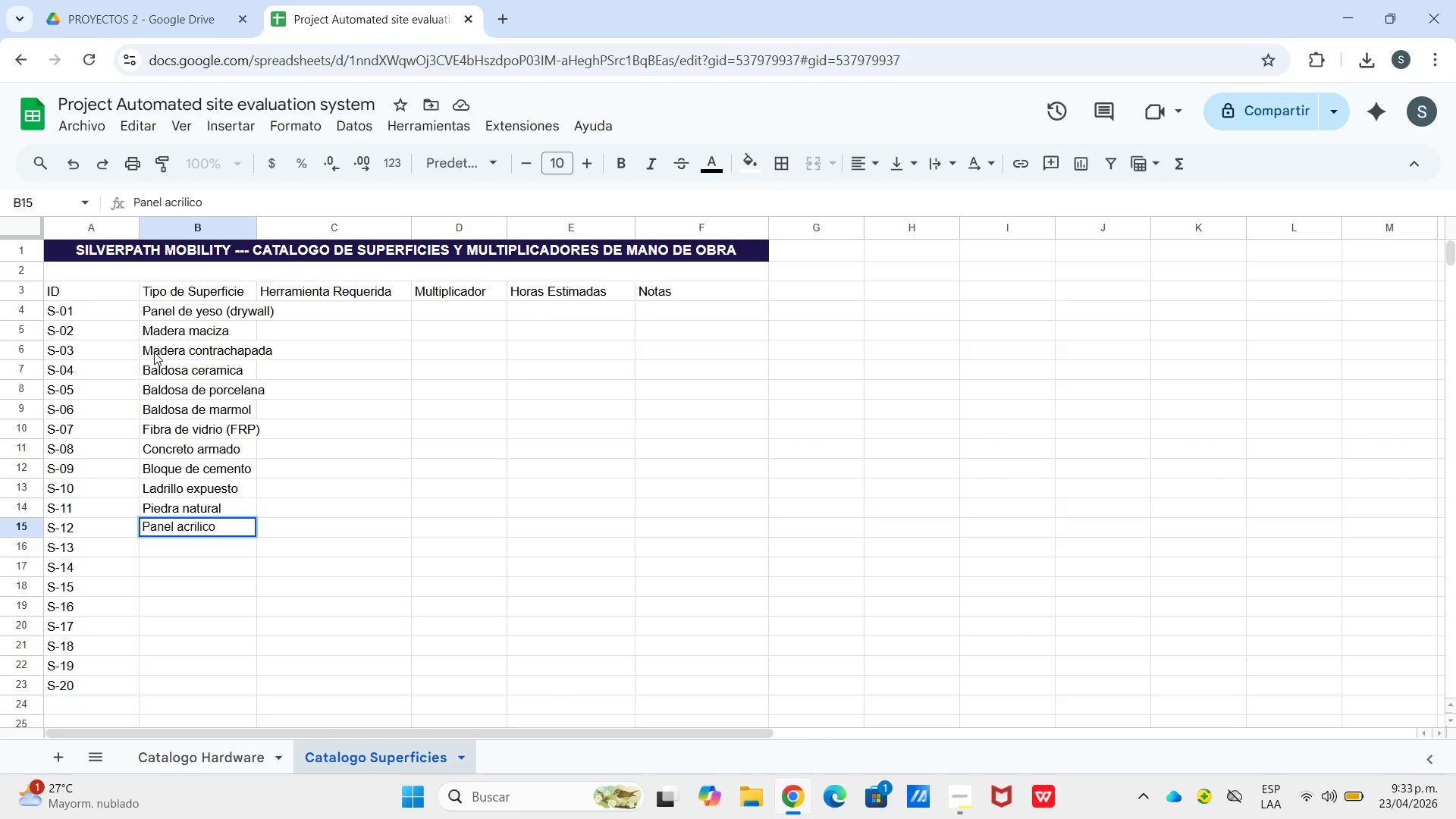 
key(Enter)
 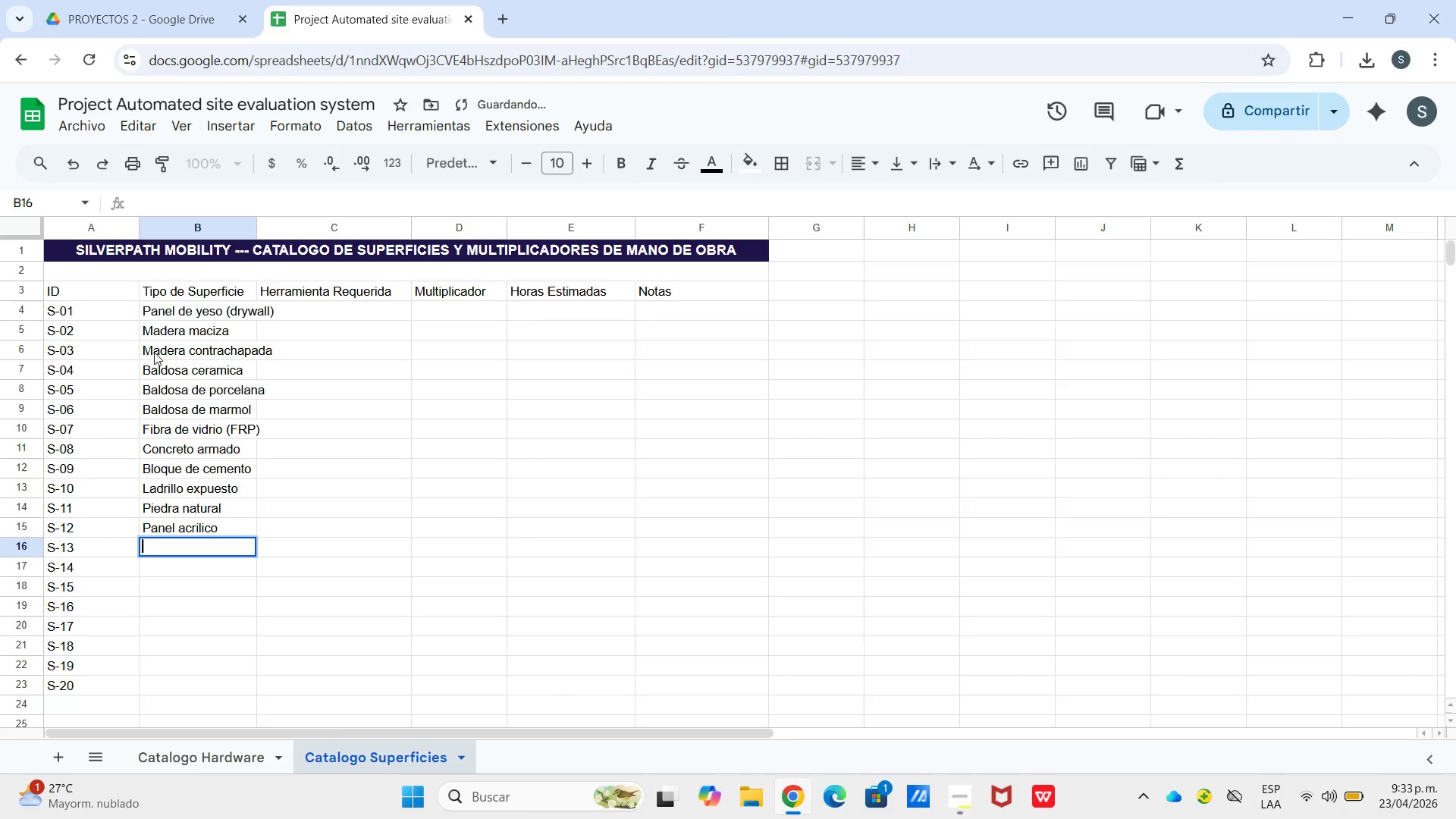 
key(Enter)
 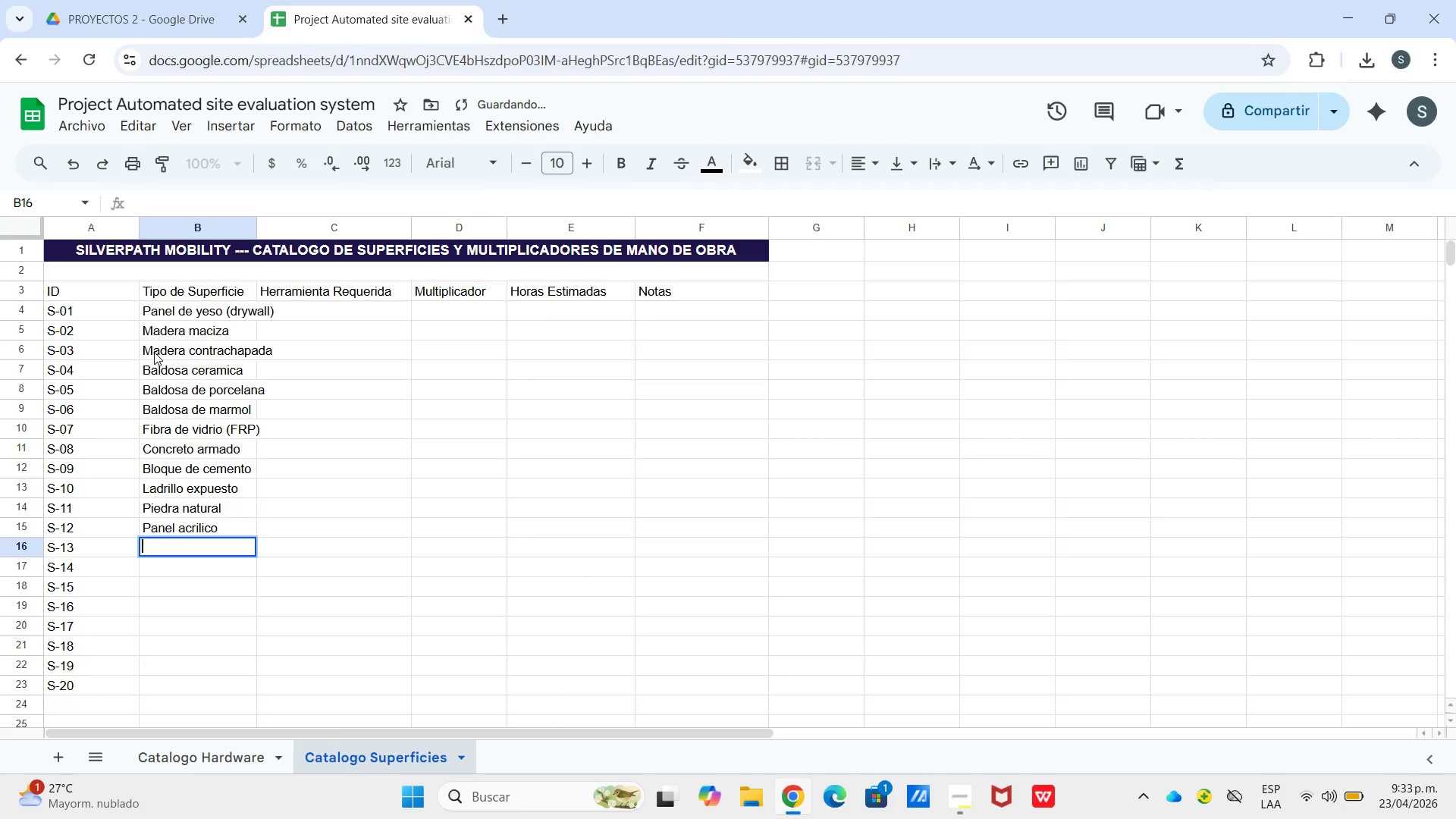 
type(Enchape de yeso *wainscot()
 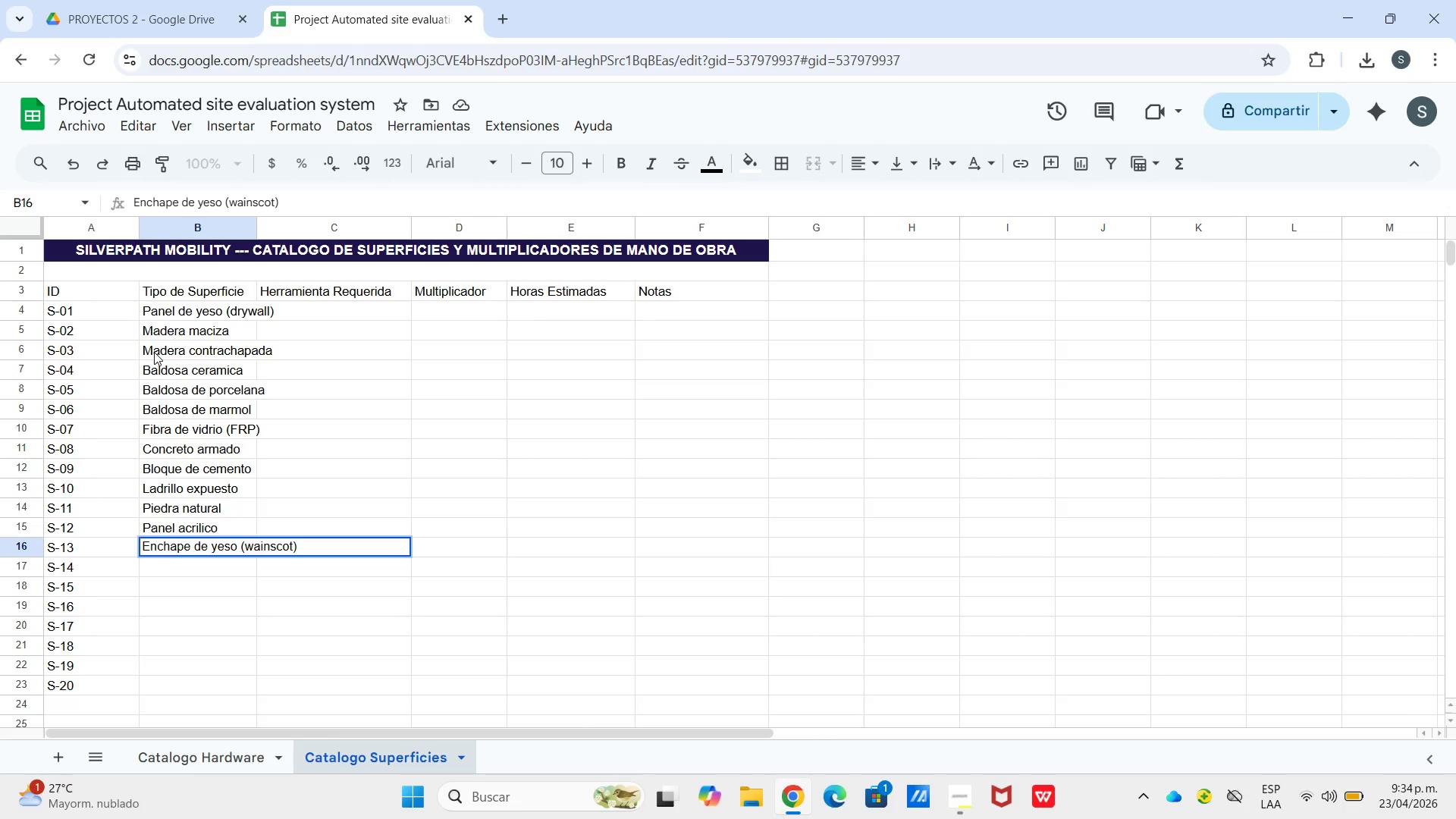 
key(Enter)
 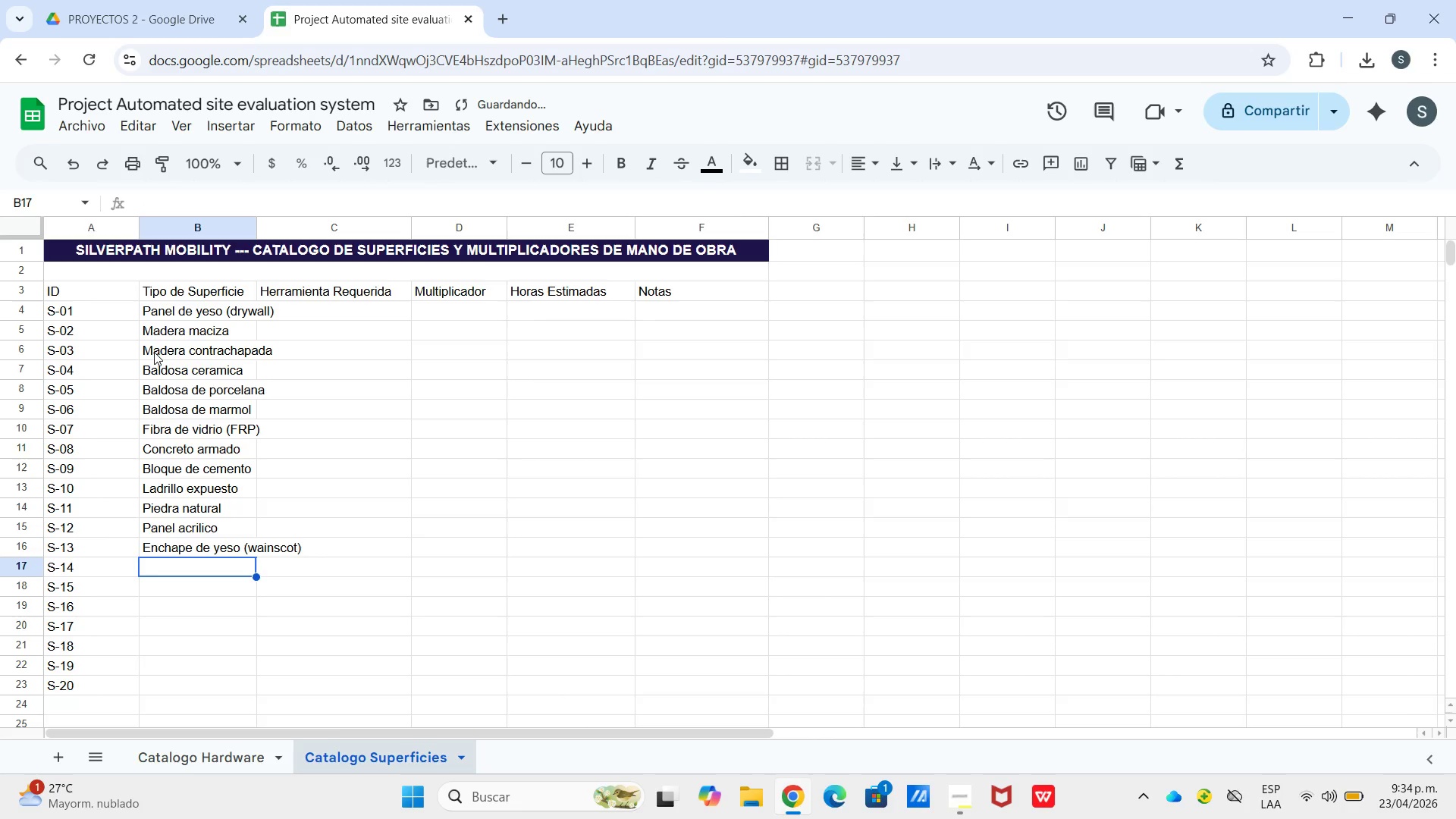 
type(Vinilo sobre yeso)
 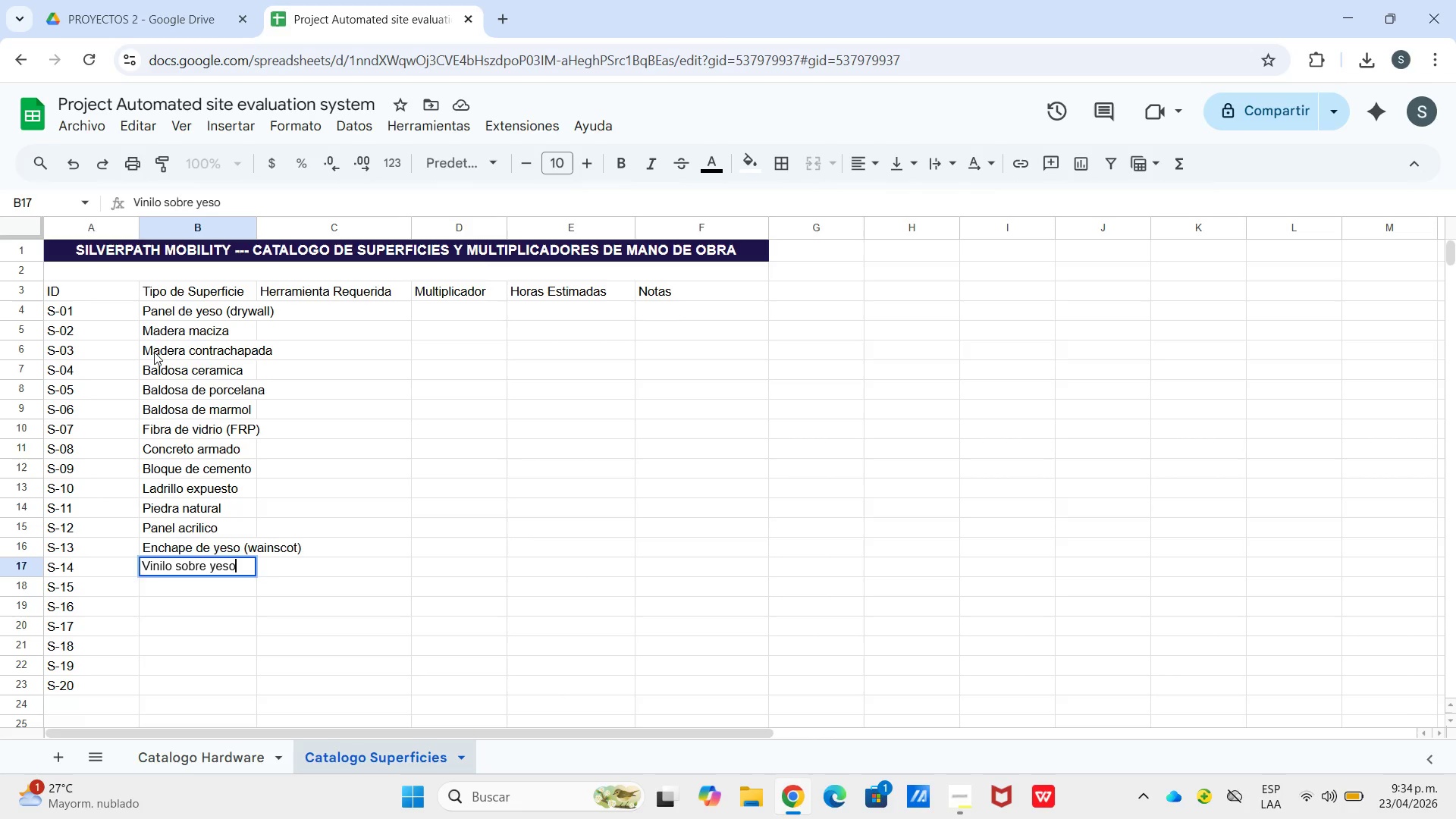 
key(Enter)
 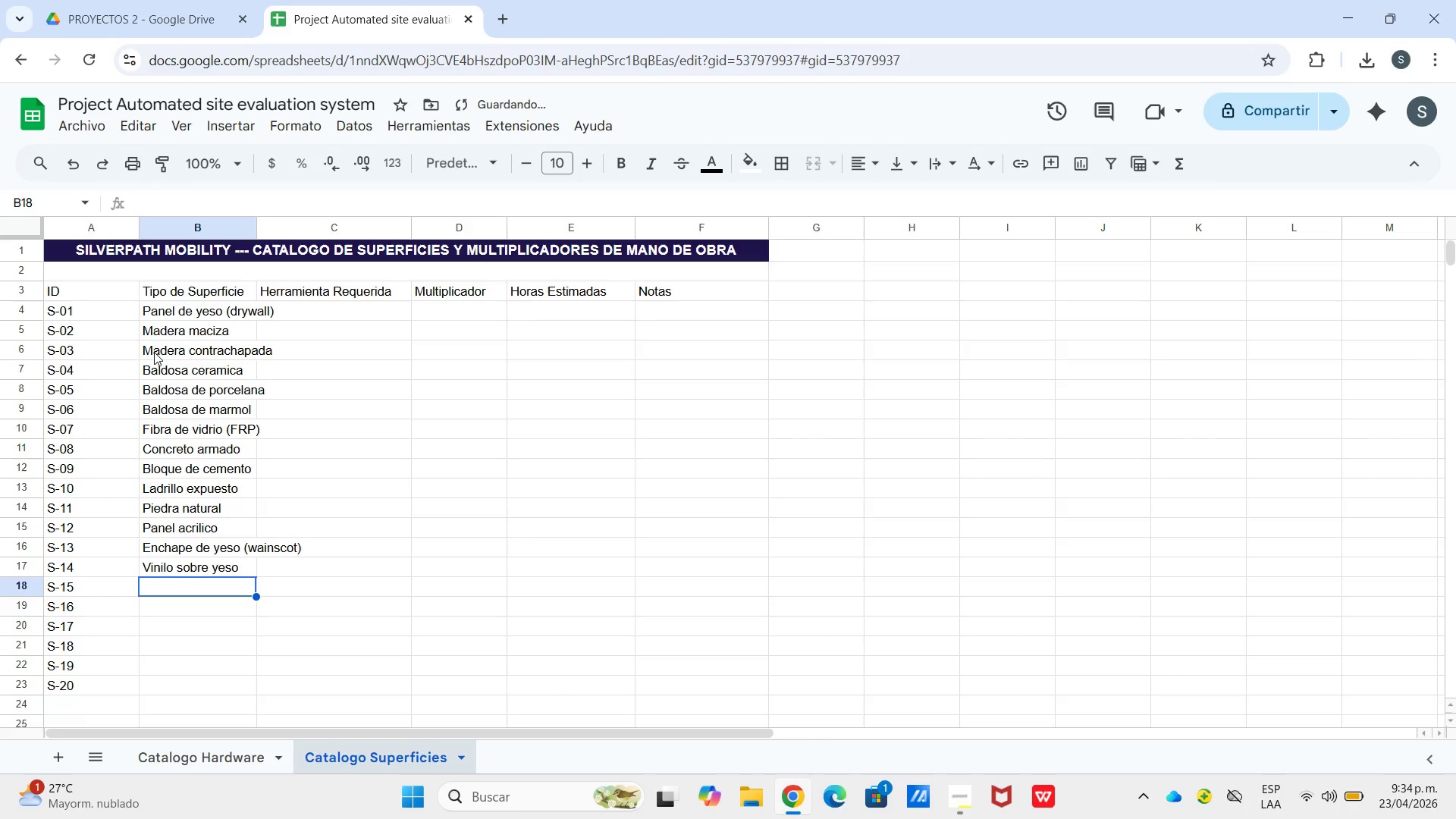 
type(Placa de metal * A)
key(Backspace)
type(acero()
 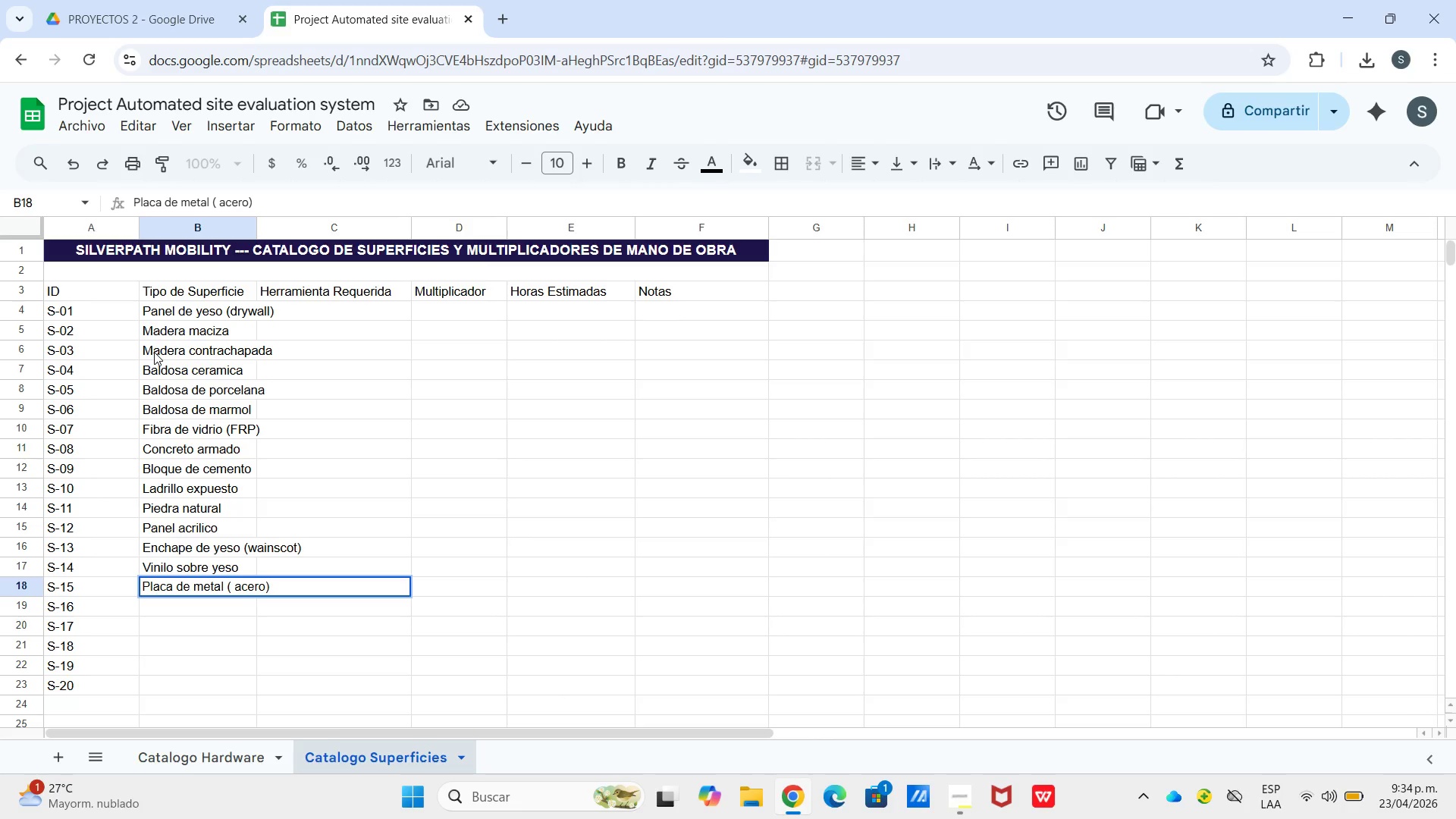 
key(Enter)
 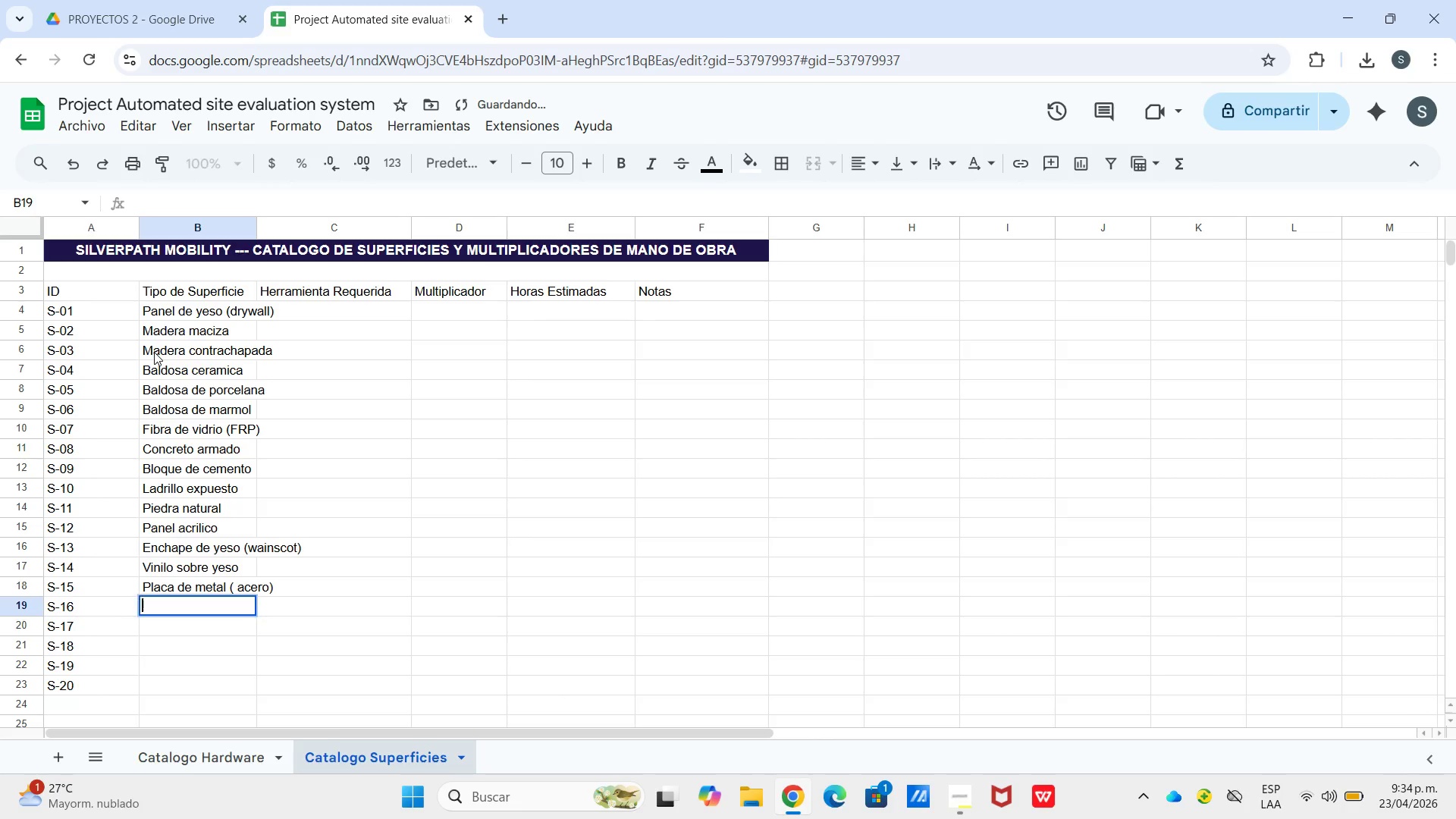 
key(Enter)
 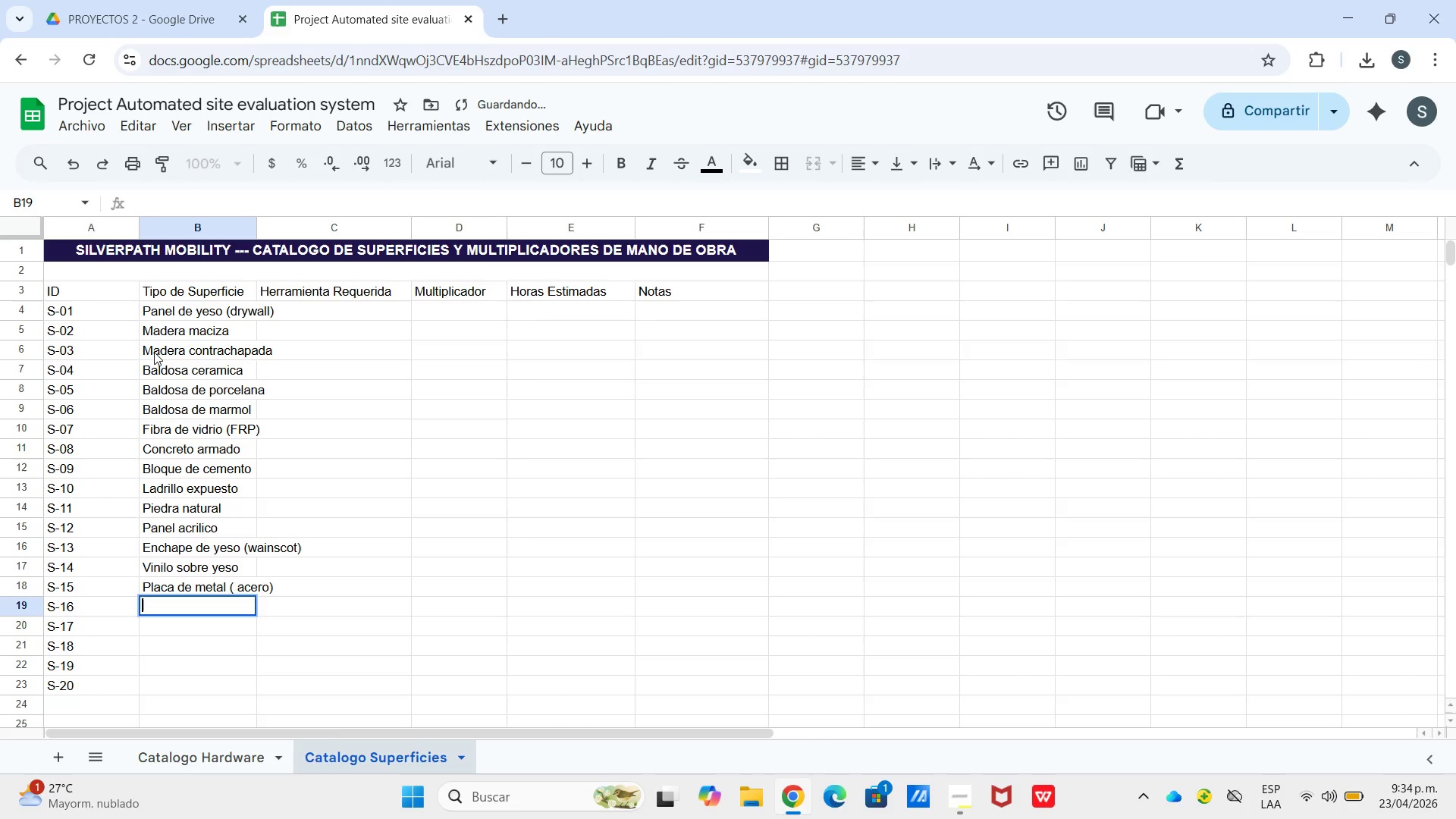 
type(Panel de aluminio)
 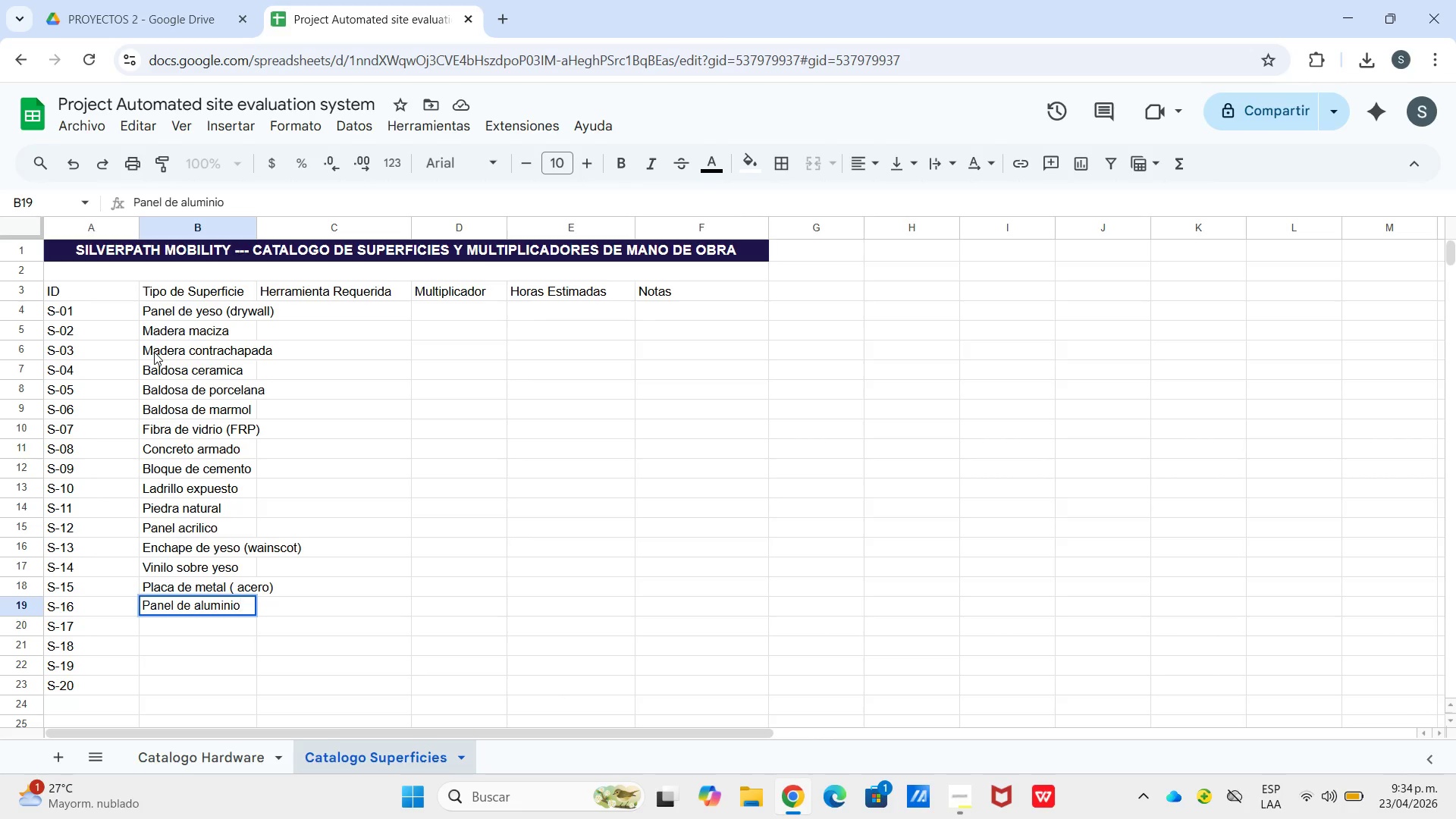 
key(Enter)
 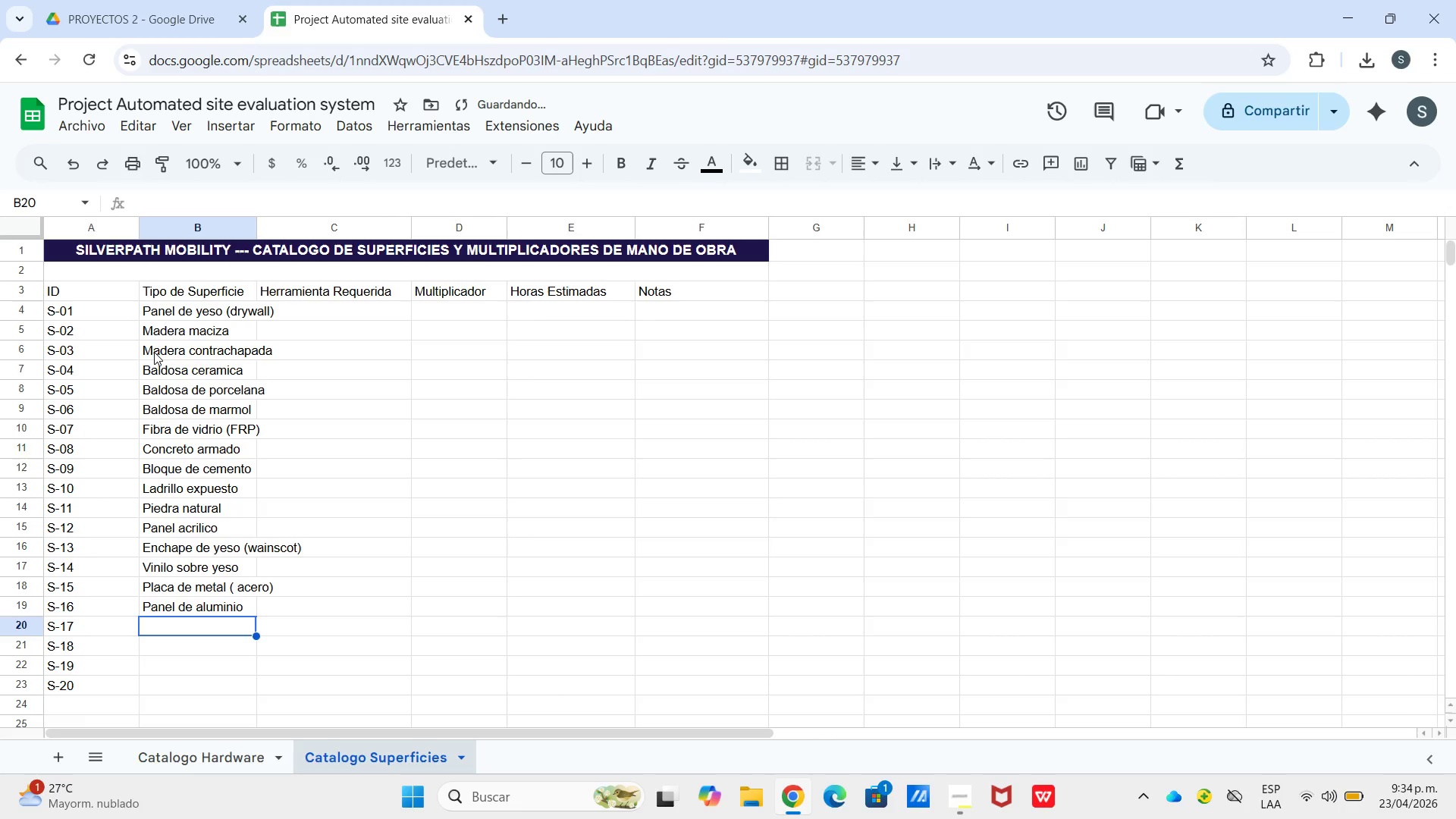 
type(OSB *tablero aglomera)
 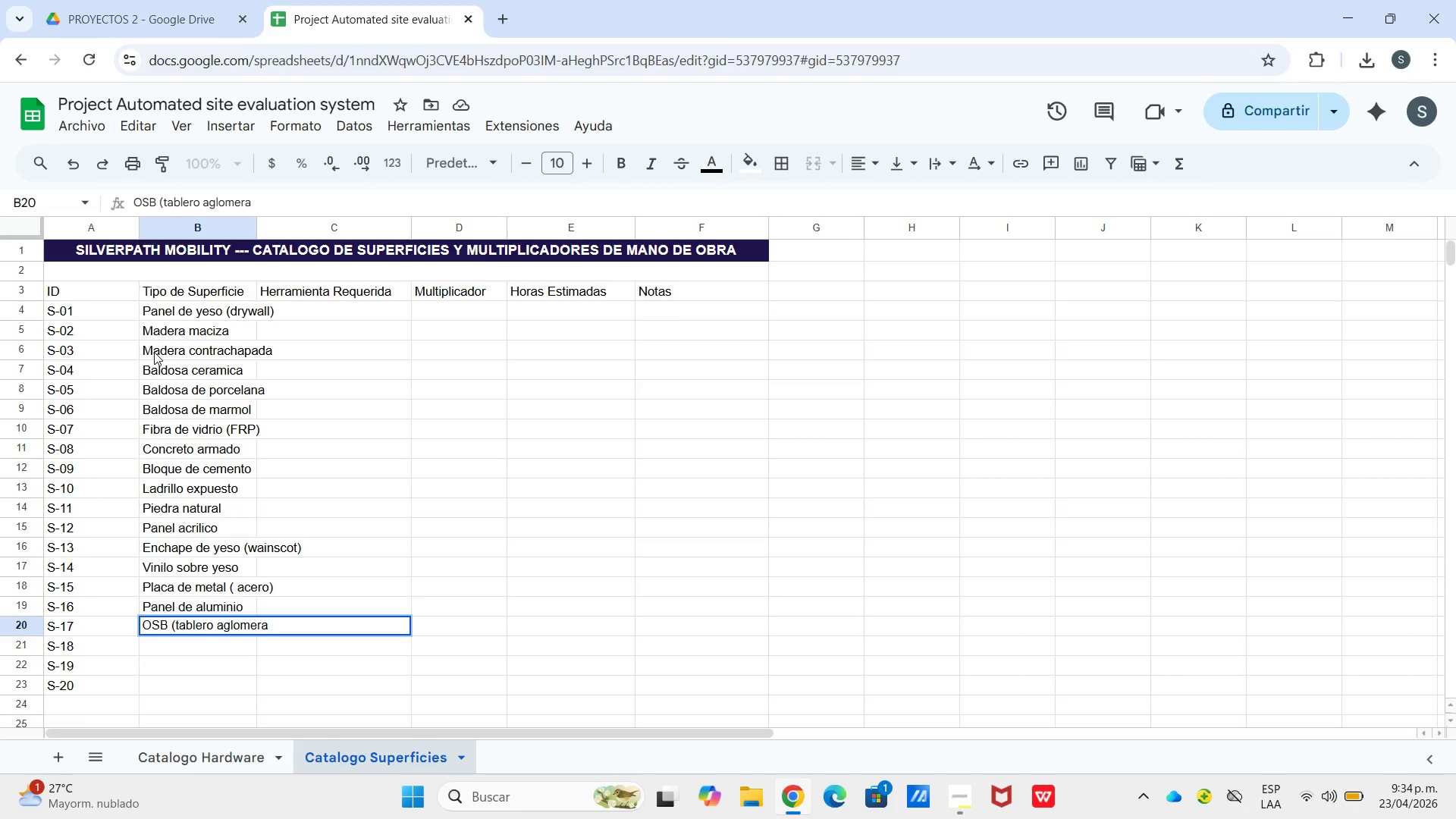 
wait(5.59)
 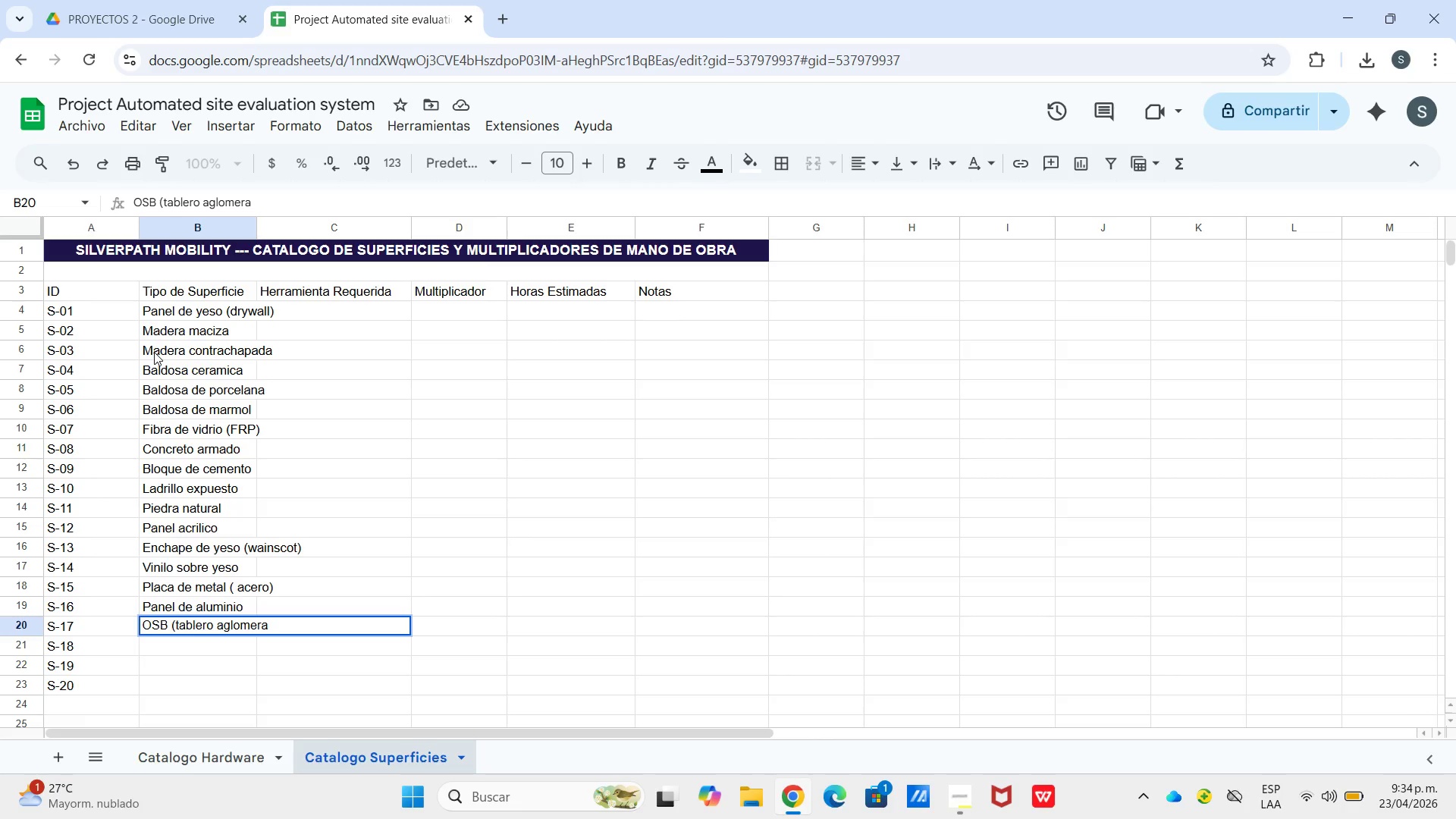 
type(do()
 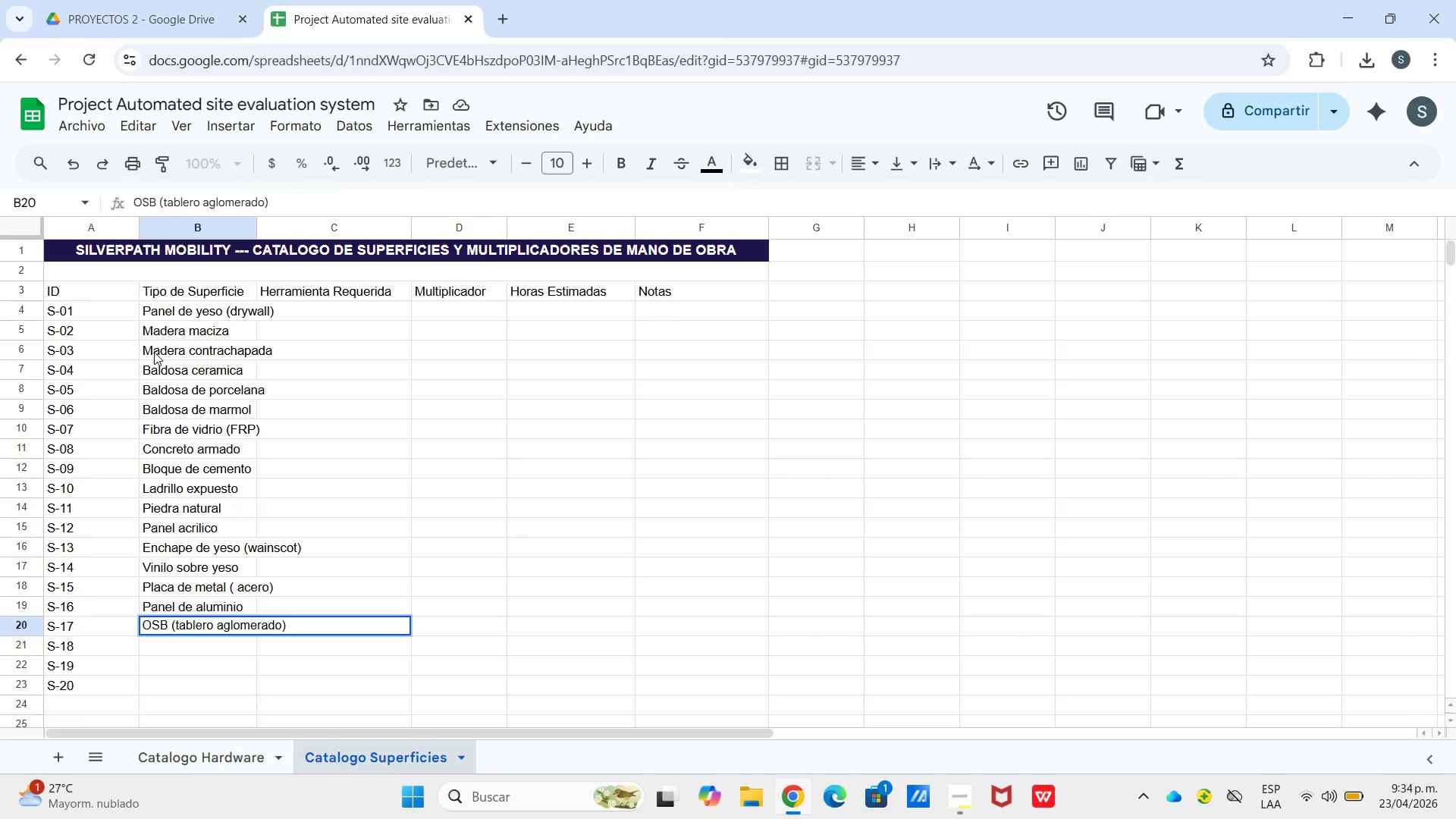 
key(Enter)
 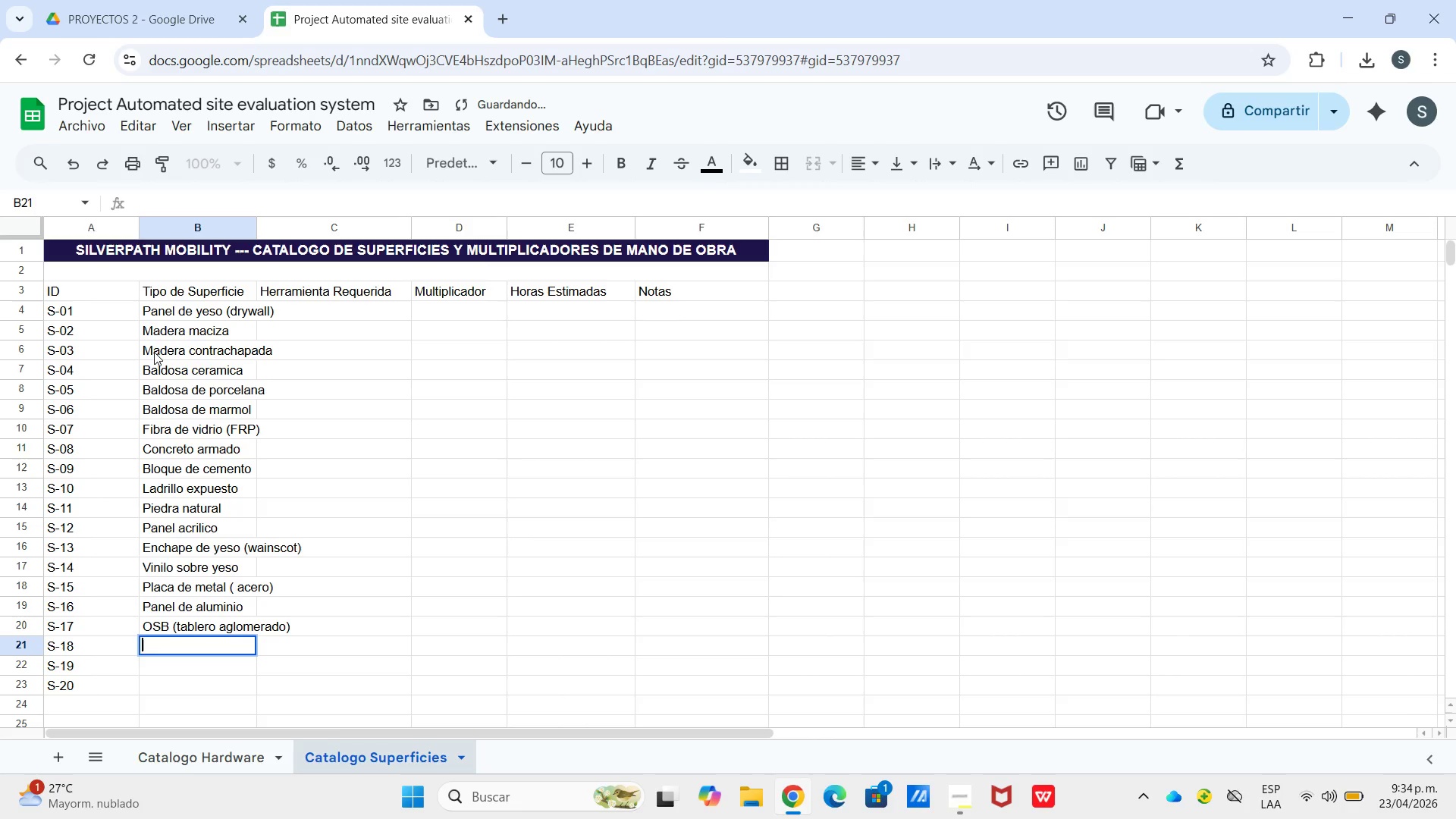 
key(Enter)
 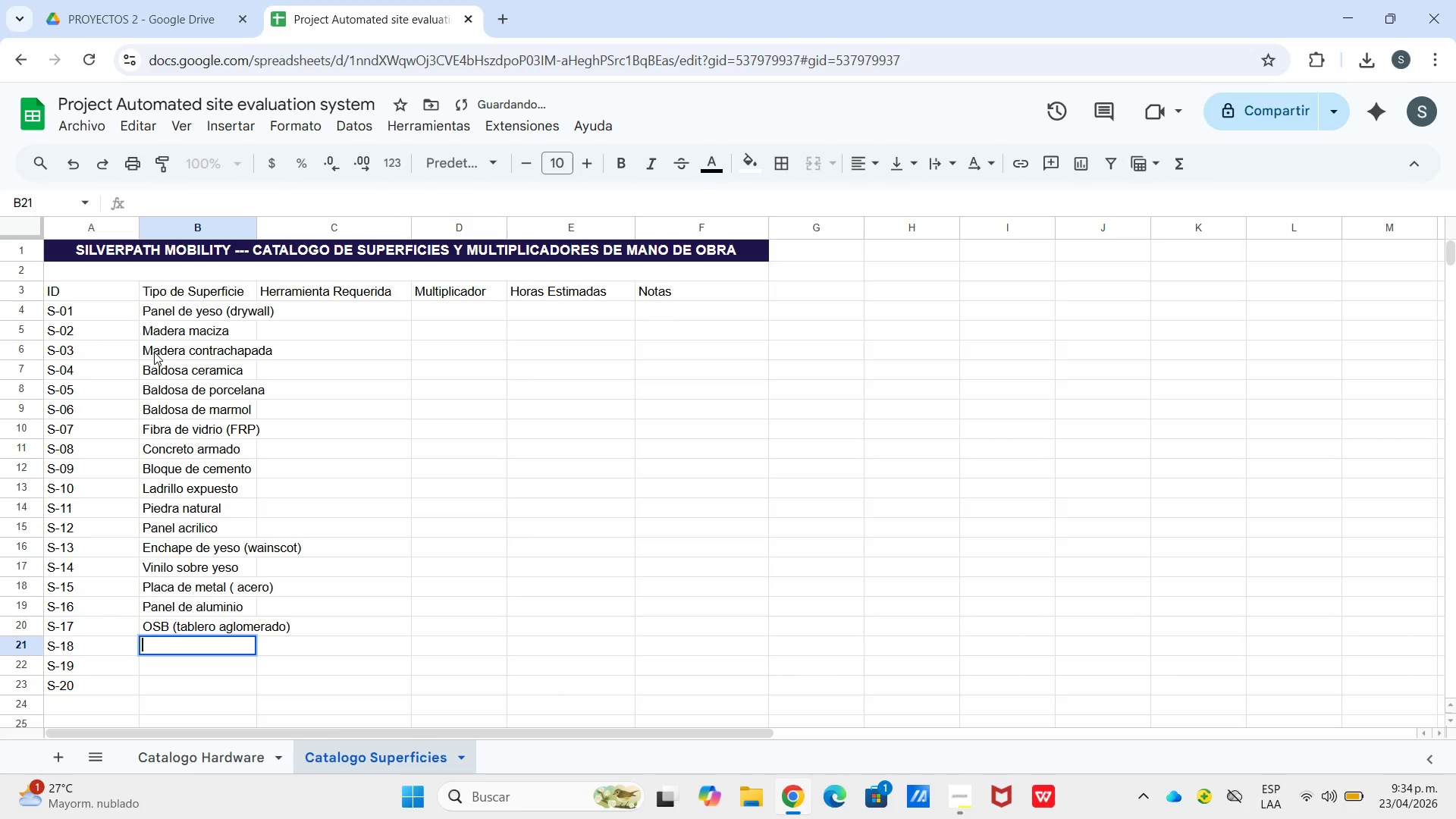 
type(Drywall con vapor barrier)
 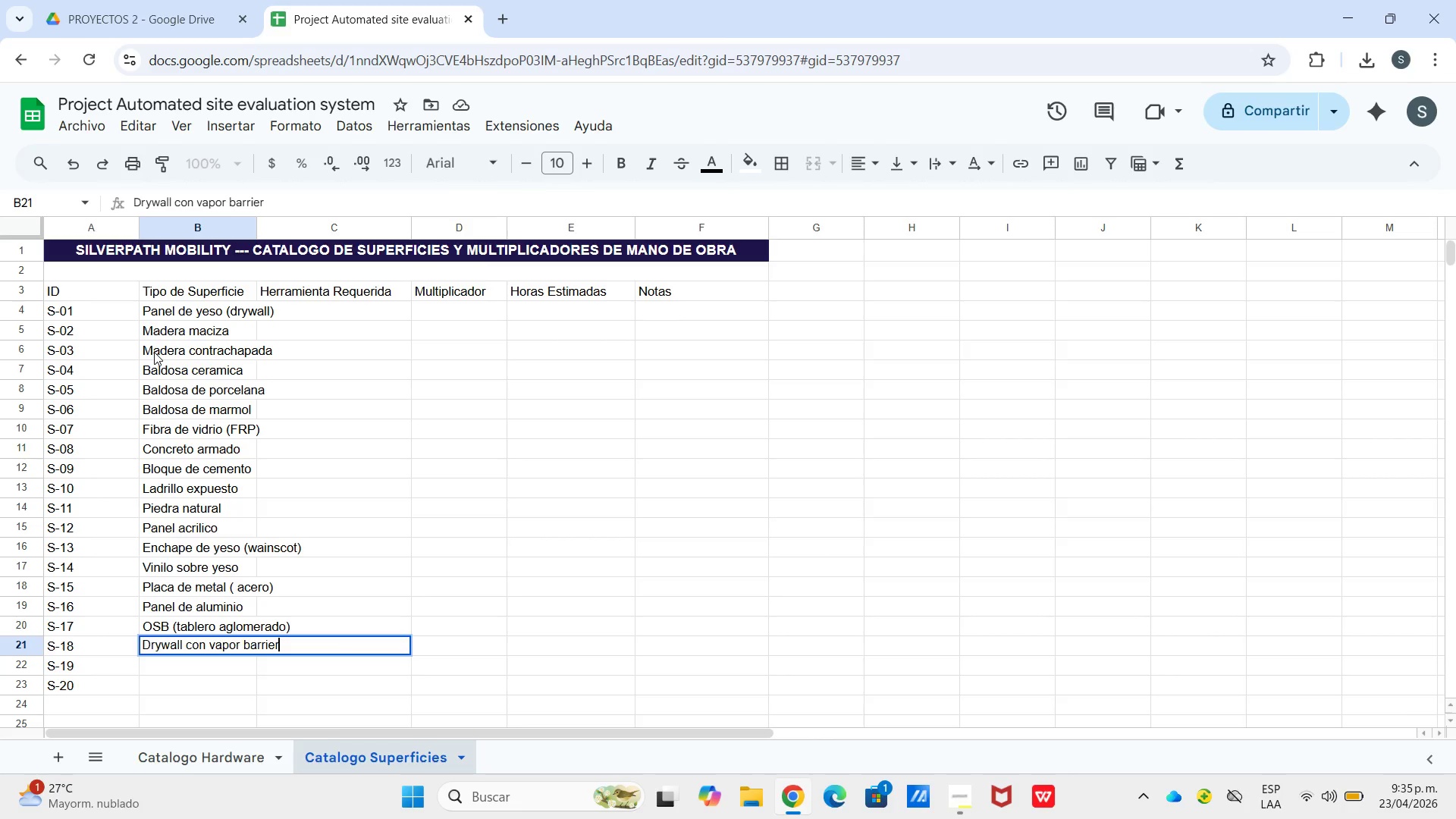 
key(Enter)
 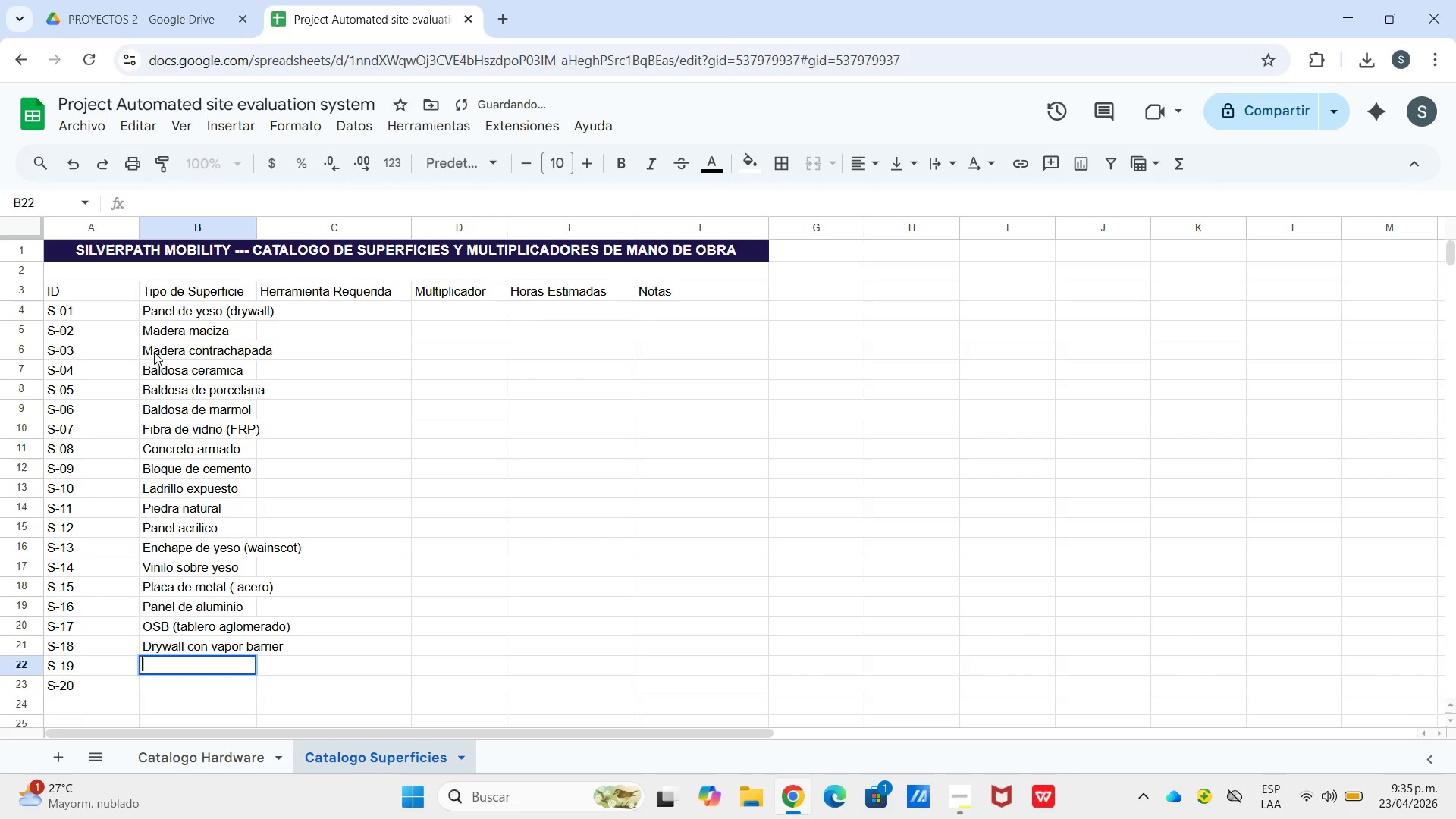 
key(Enter)
 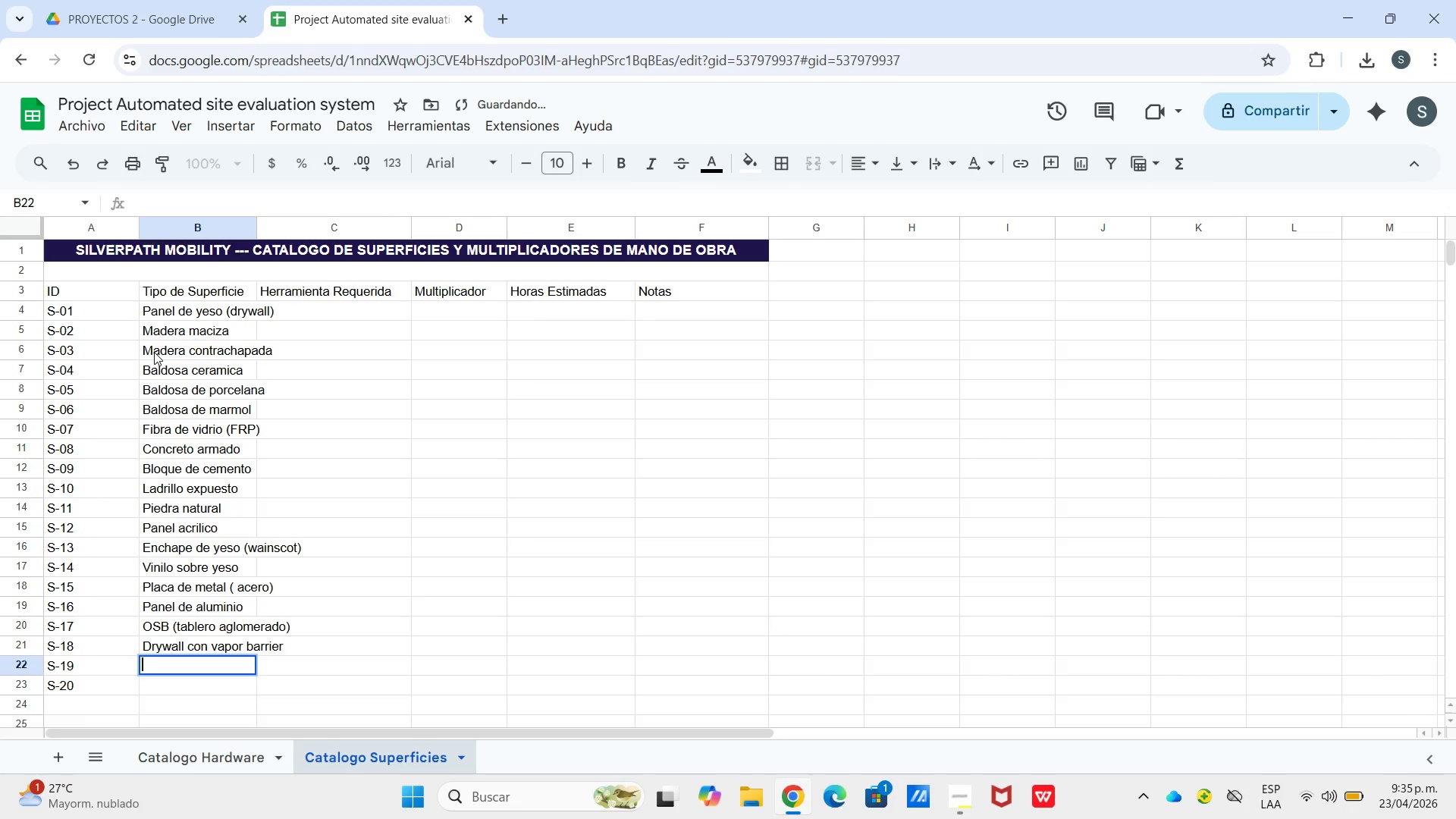 
type(Paredes de yeso antiguo)
 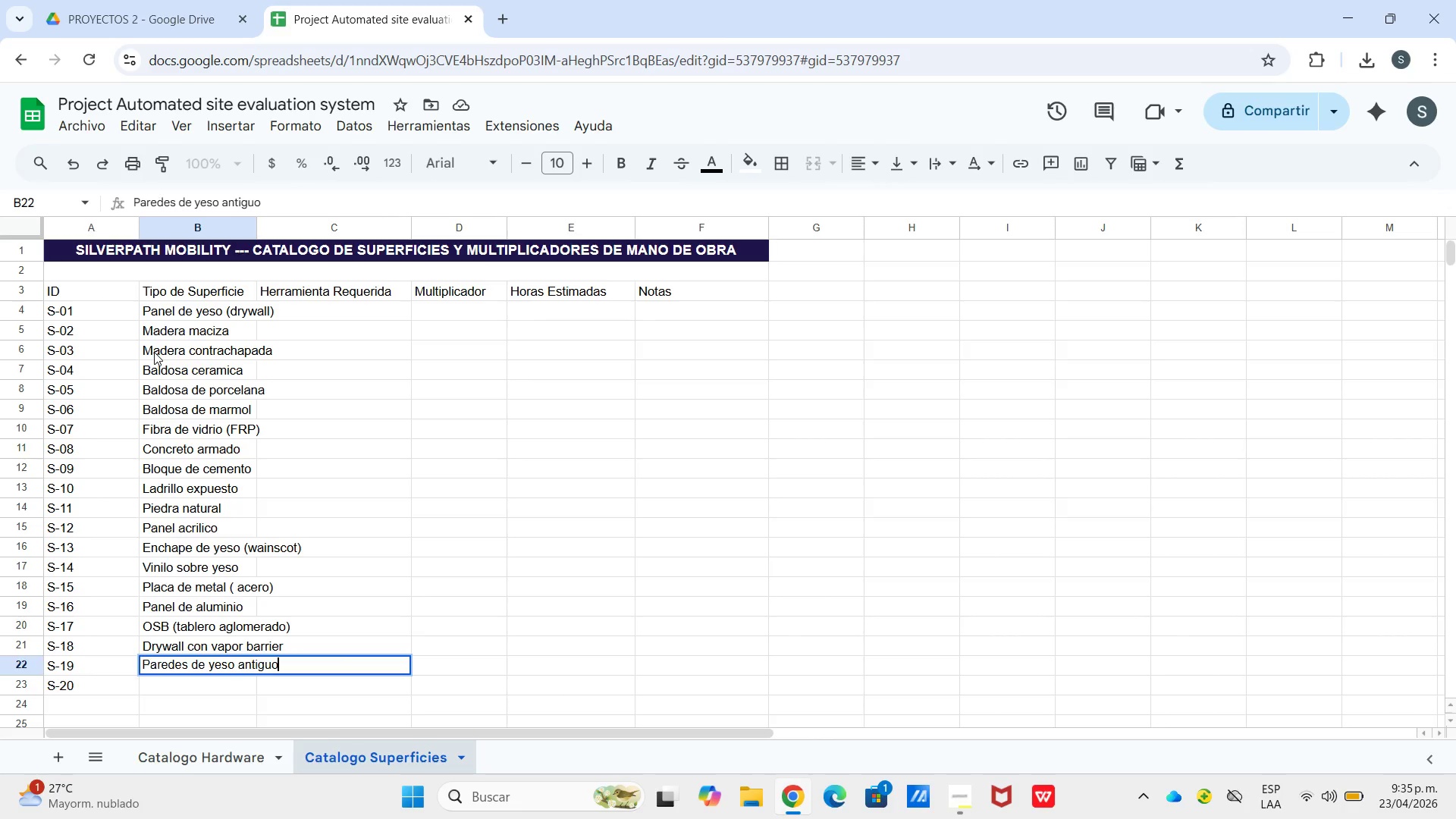 
key(Enter)
 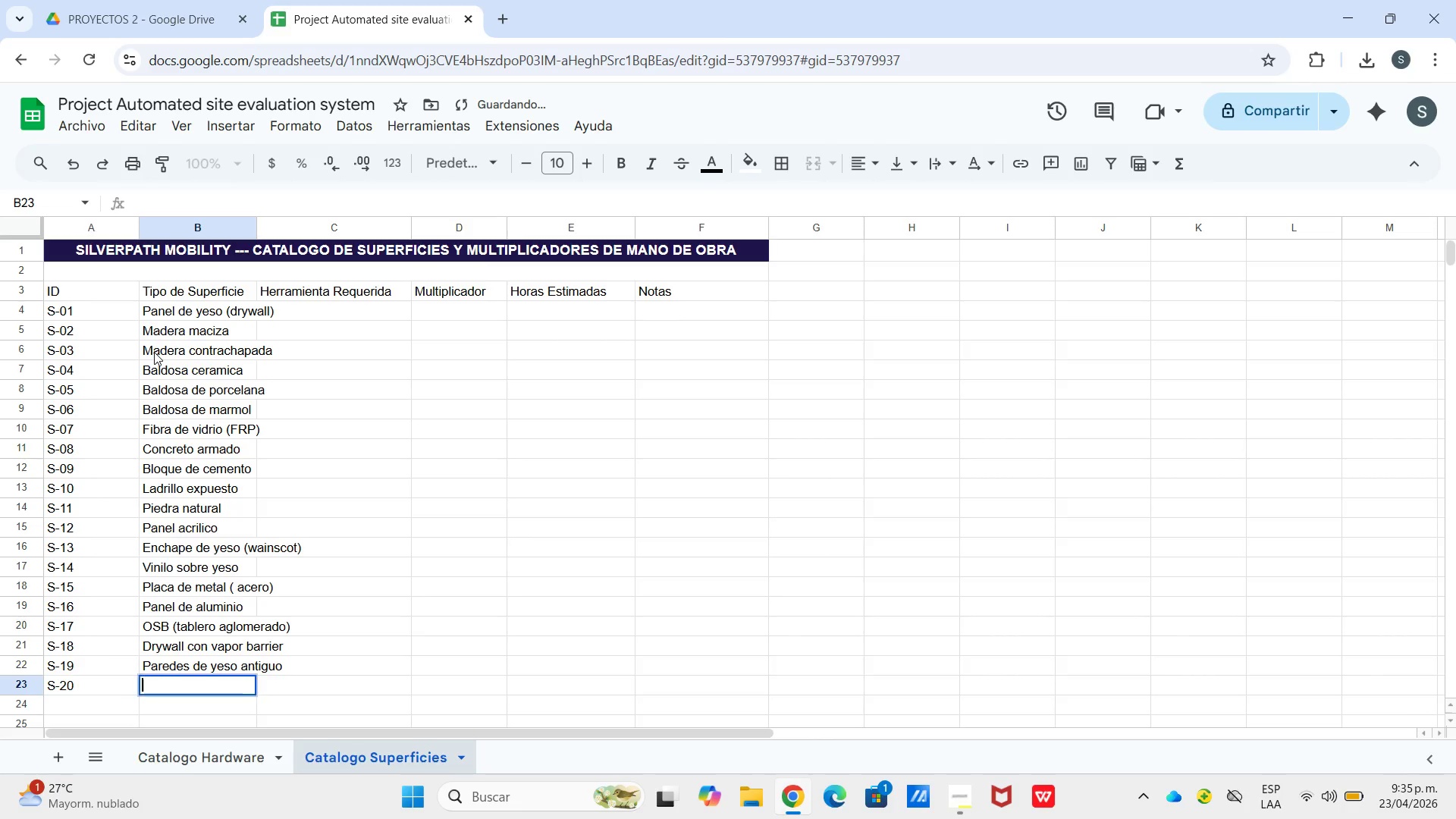 
key(Enter)
 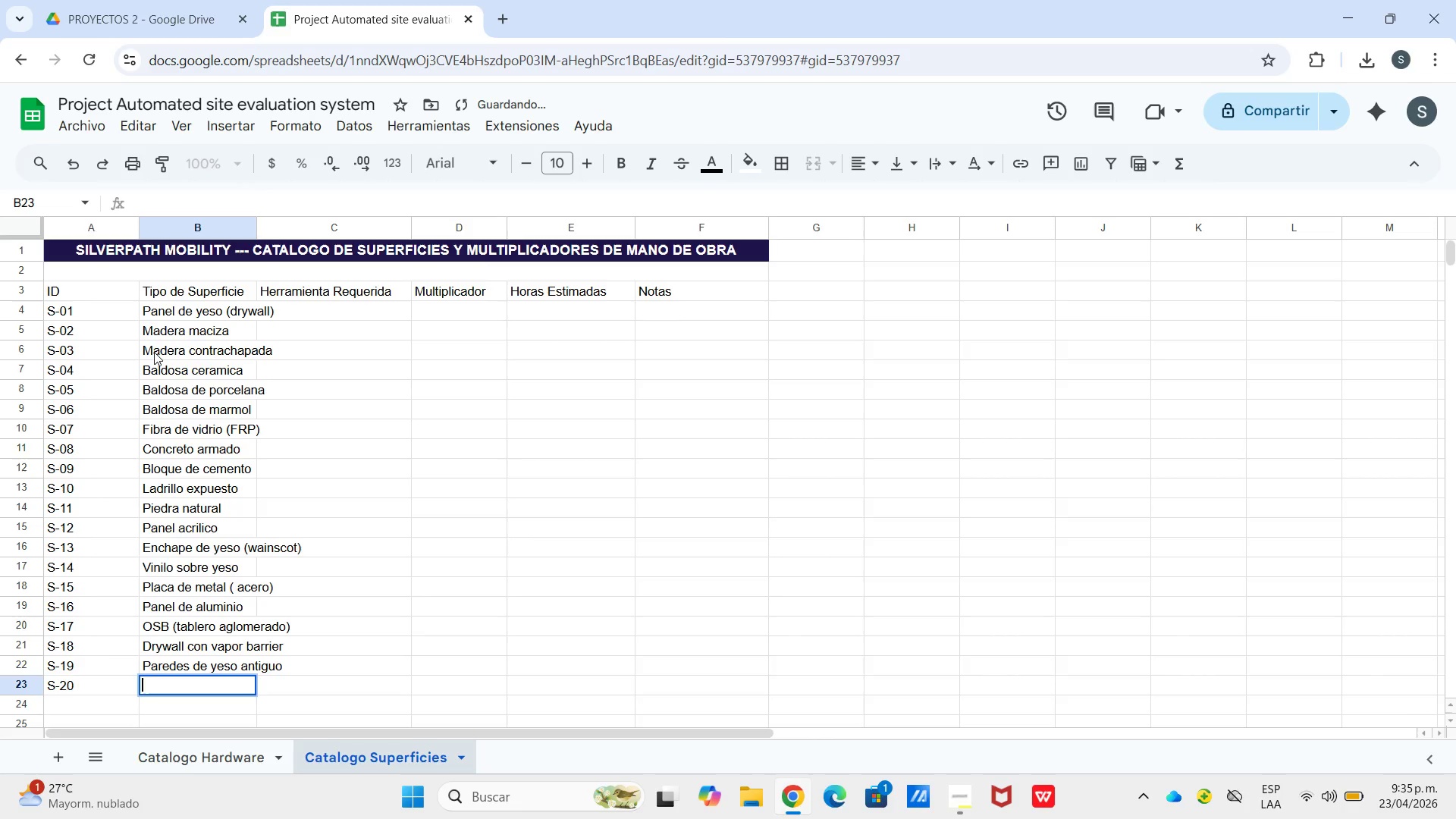 
type(Concreto ligero *bloques AAC()
 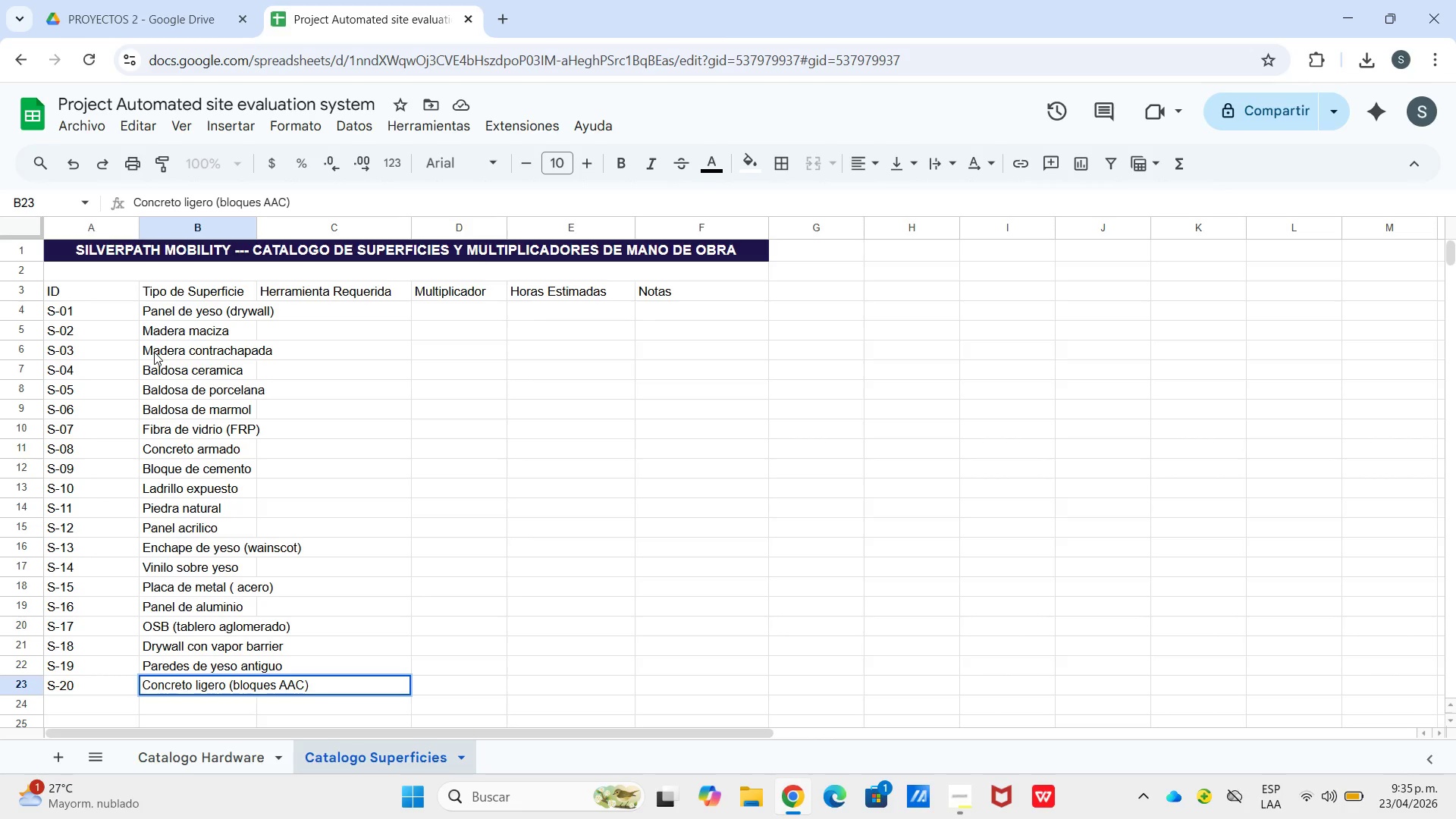 
wait(5.38)
 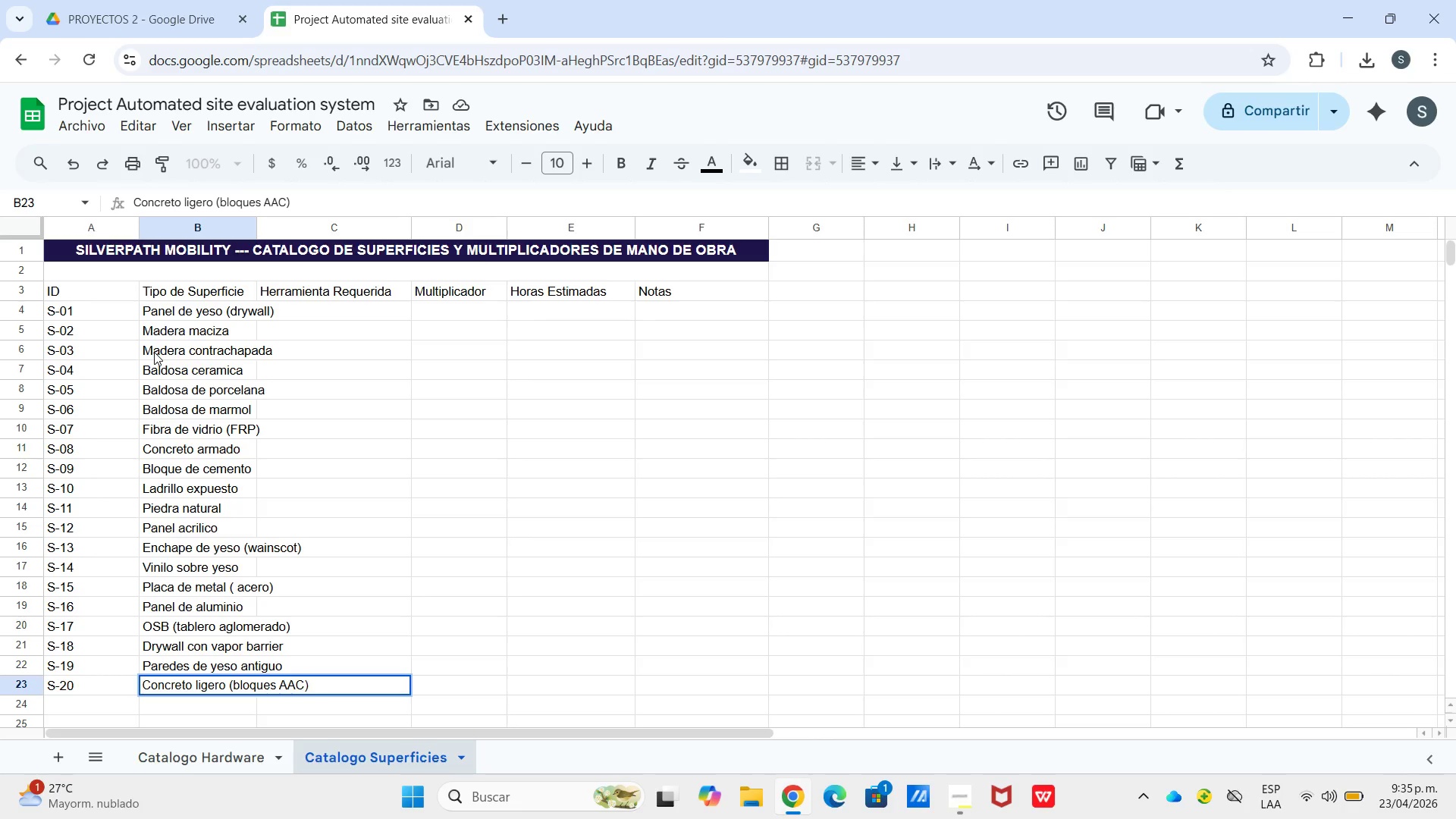 
left_click_drag(start_coordinate=[257, 230], to_coordinate=[326, 242])
 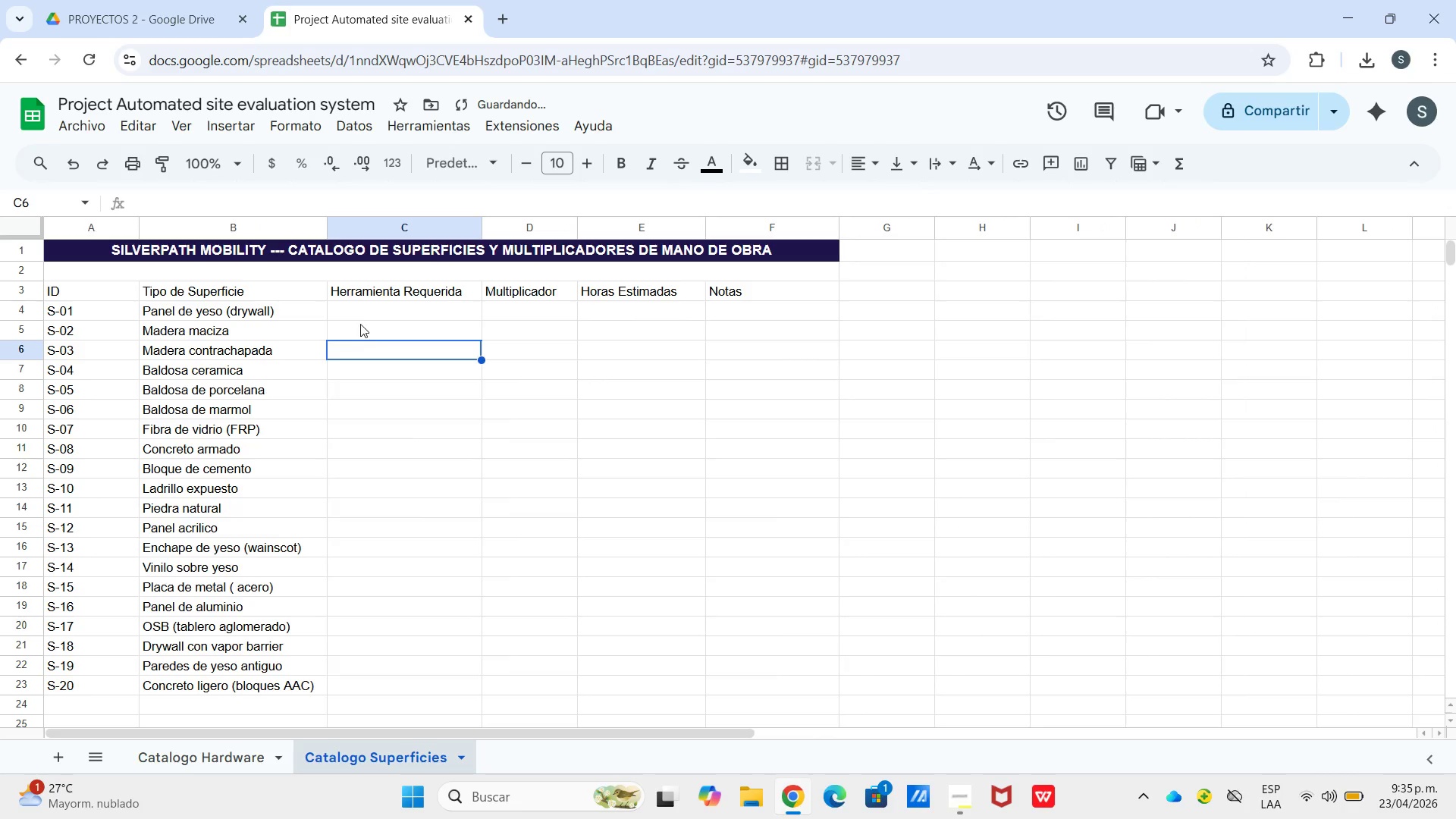 
left_click([360, 323])
 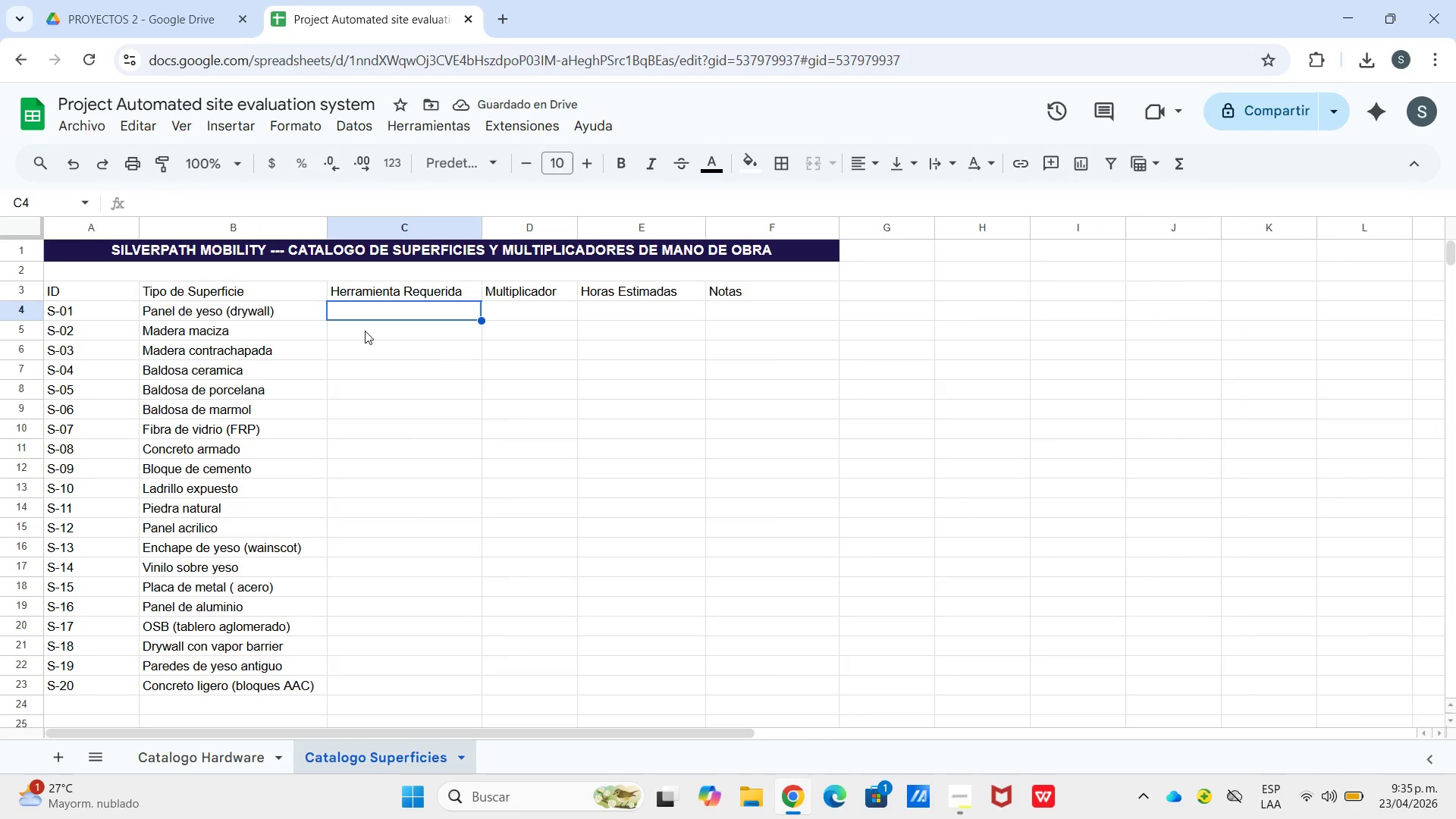 
wait(8.49)
 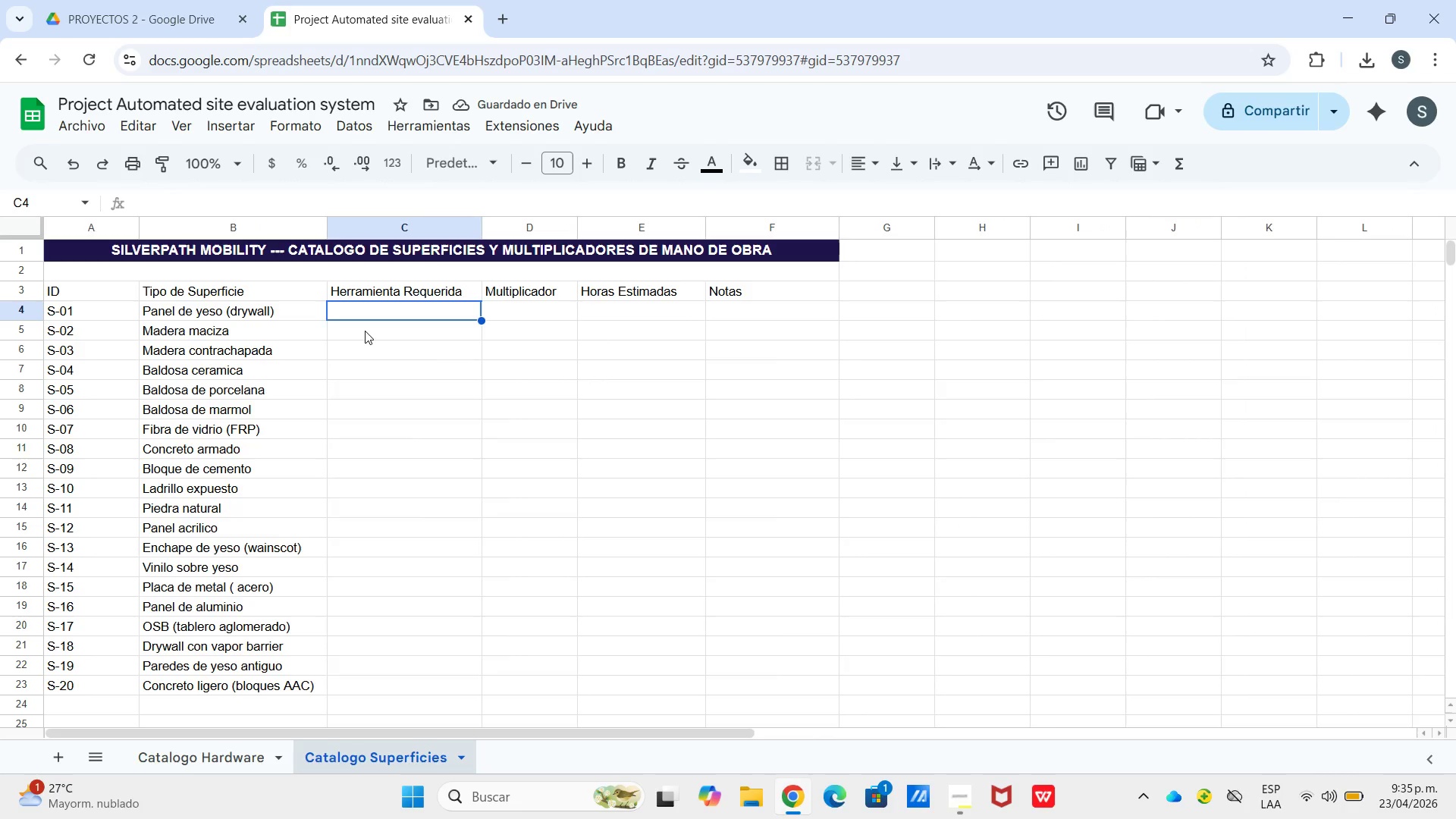 
type(Broca)
 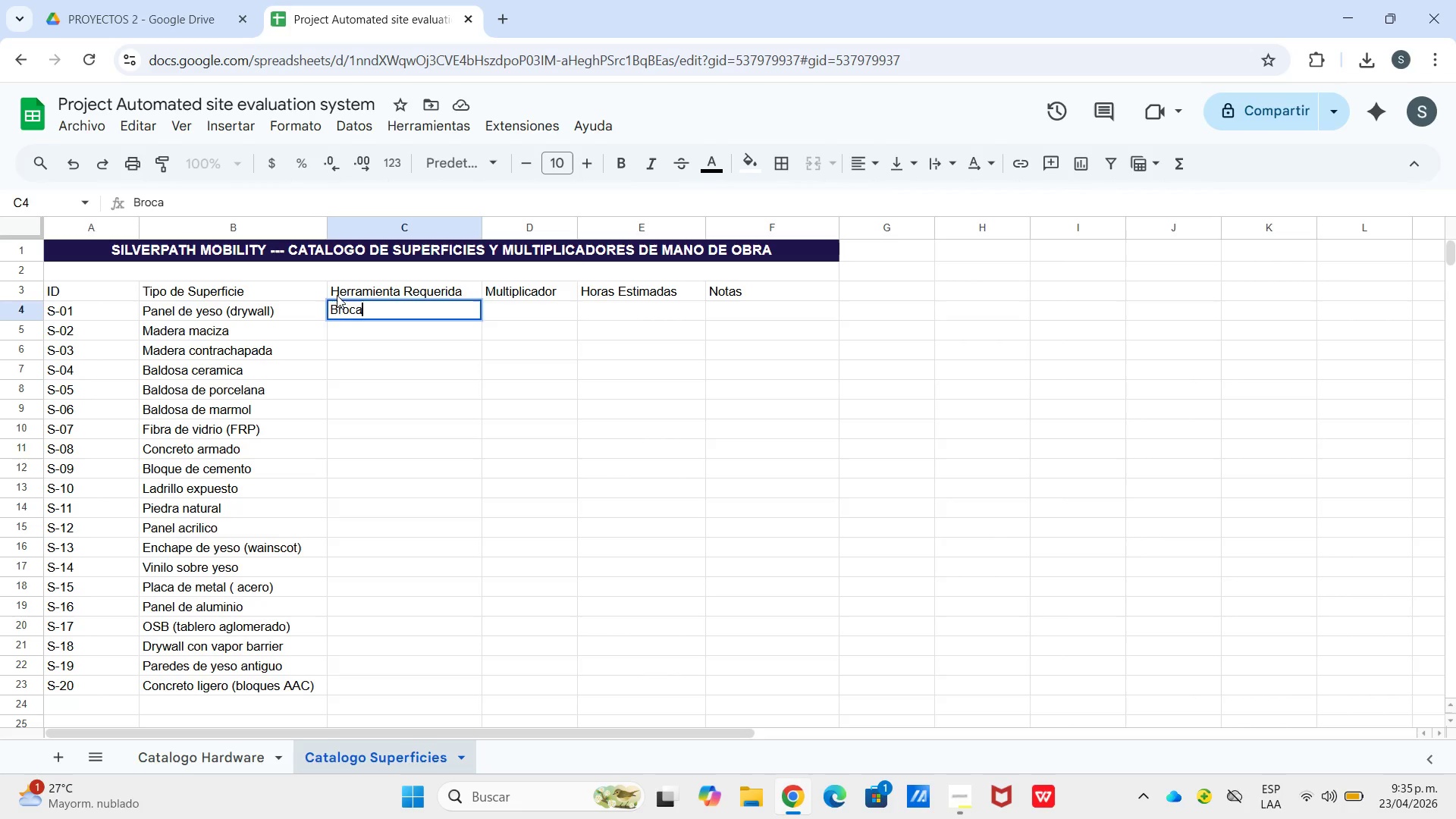 
key(Enter)
 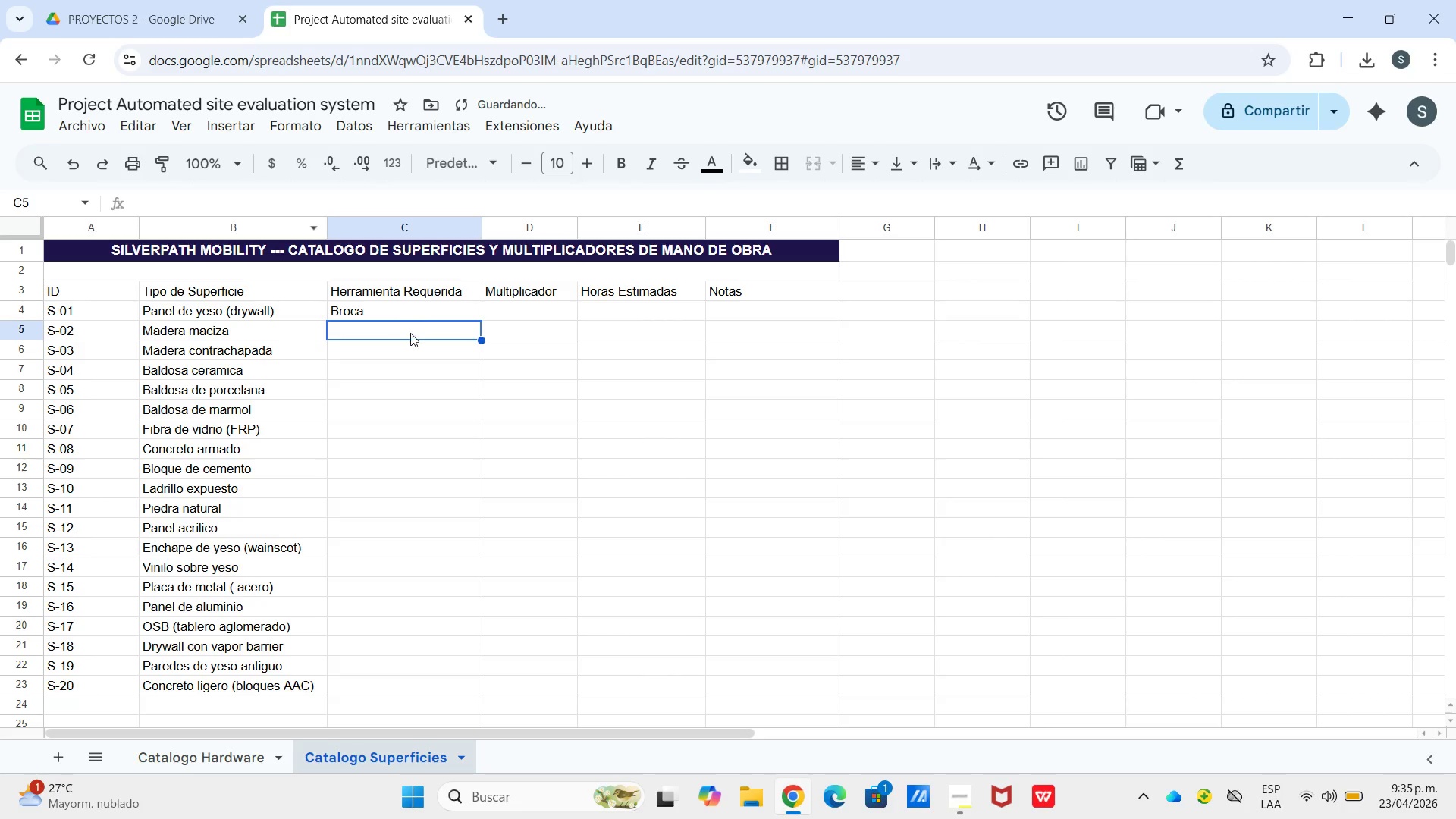 
left_click([423, 312])
 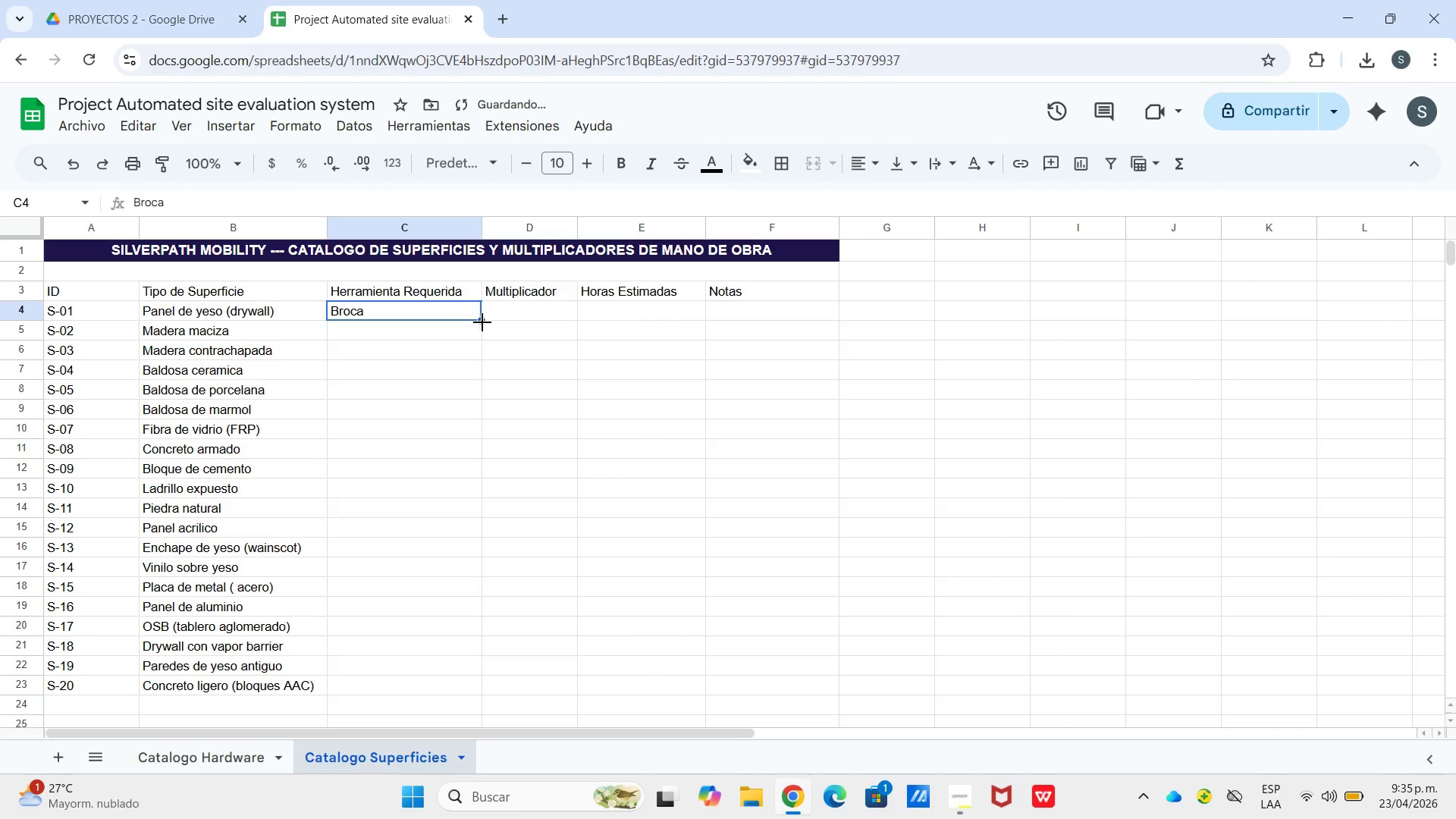 
left_click_drag(start_coordinate=[482, 322], to_coordinate=[416, 671])
 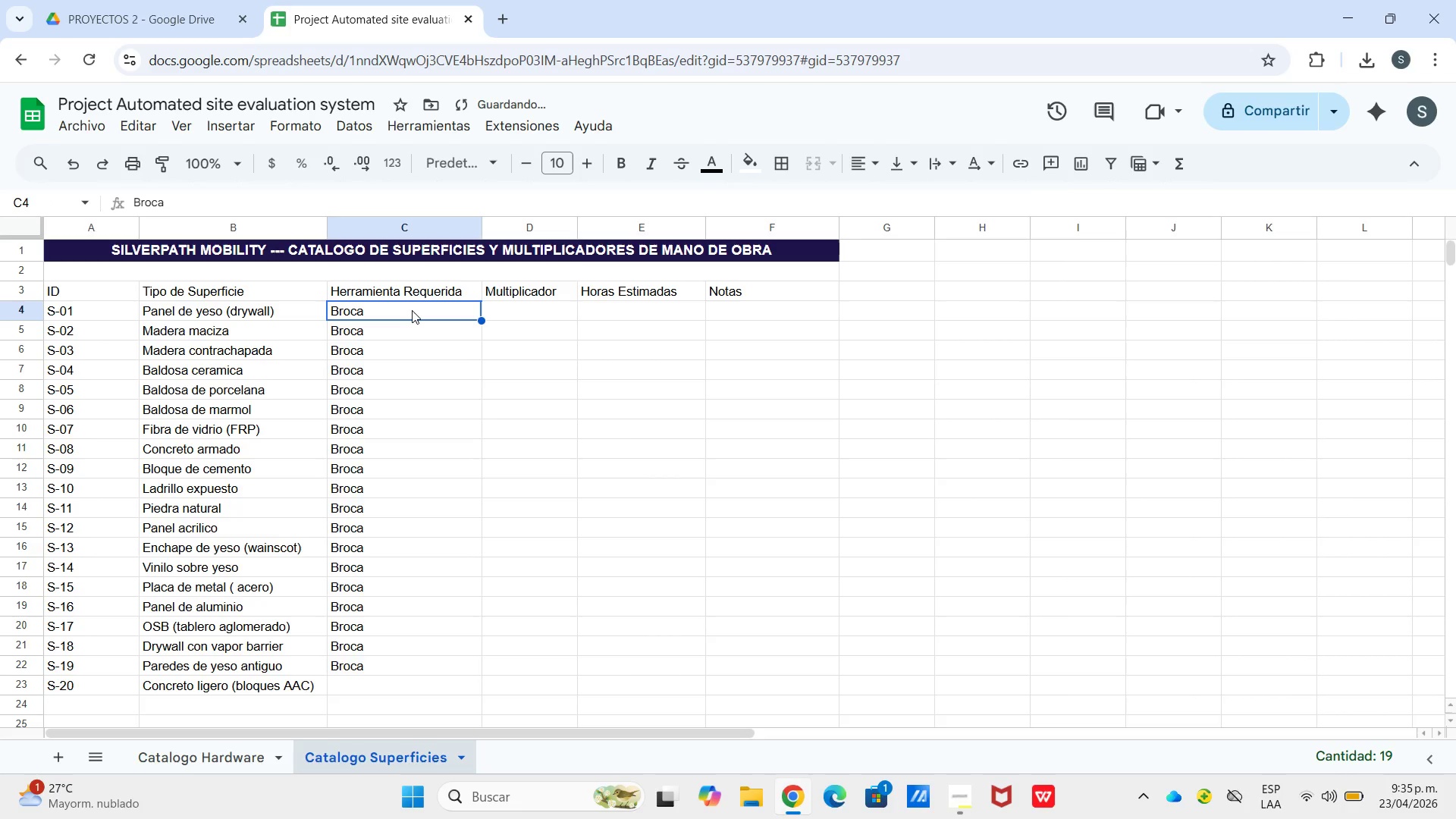 
double_click([412, 310])
 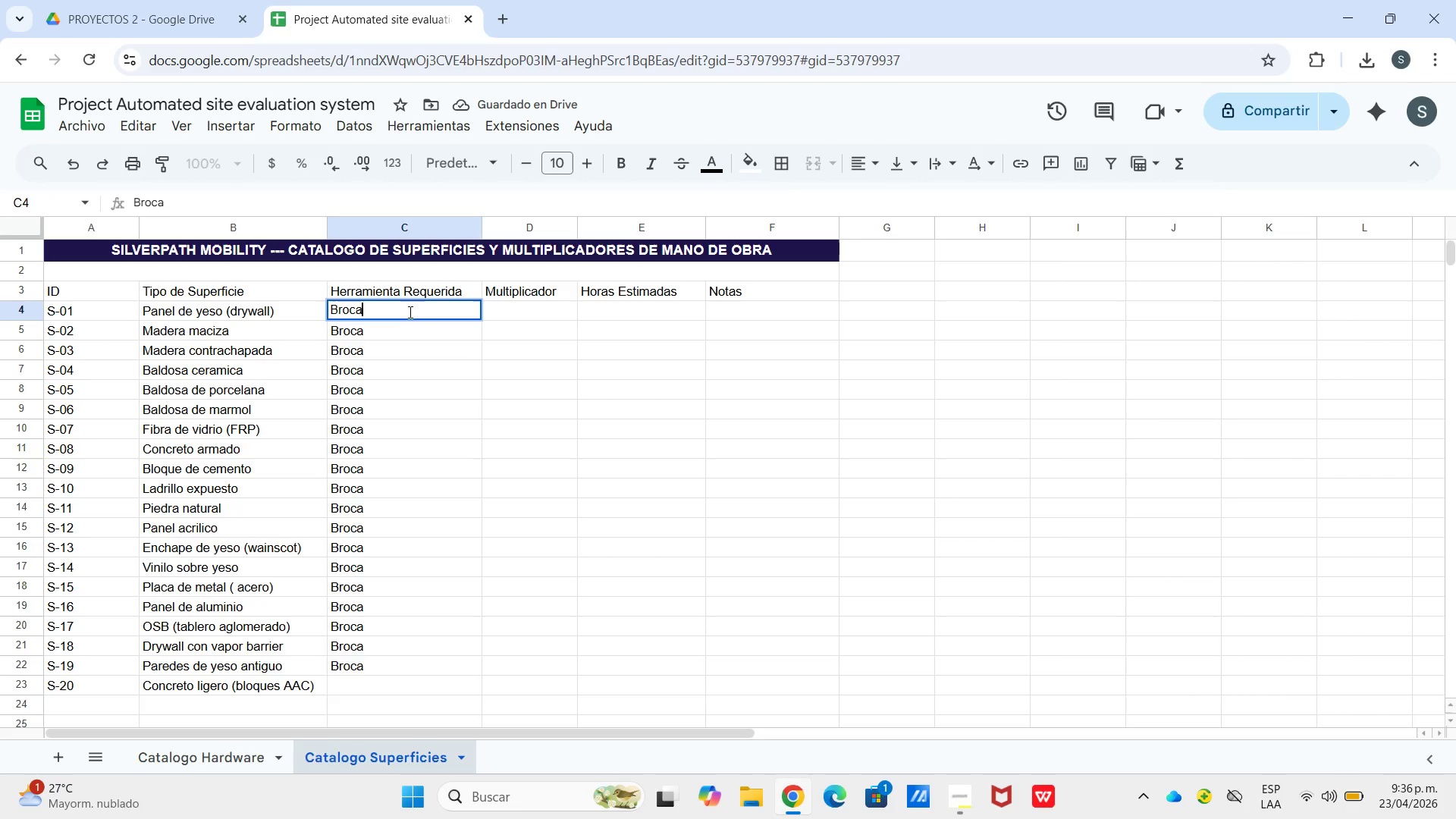 
type( estandar)
 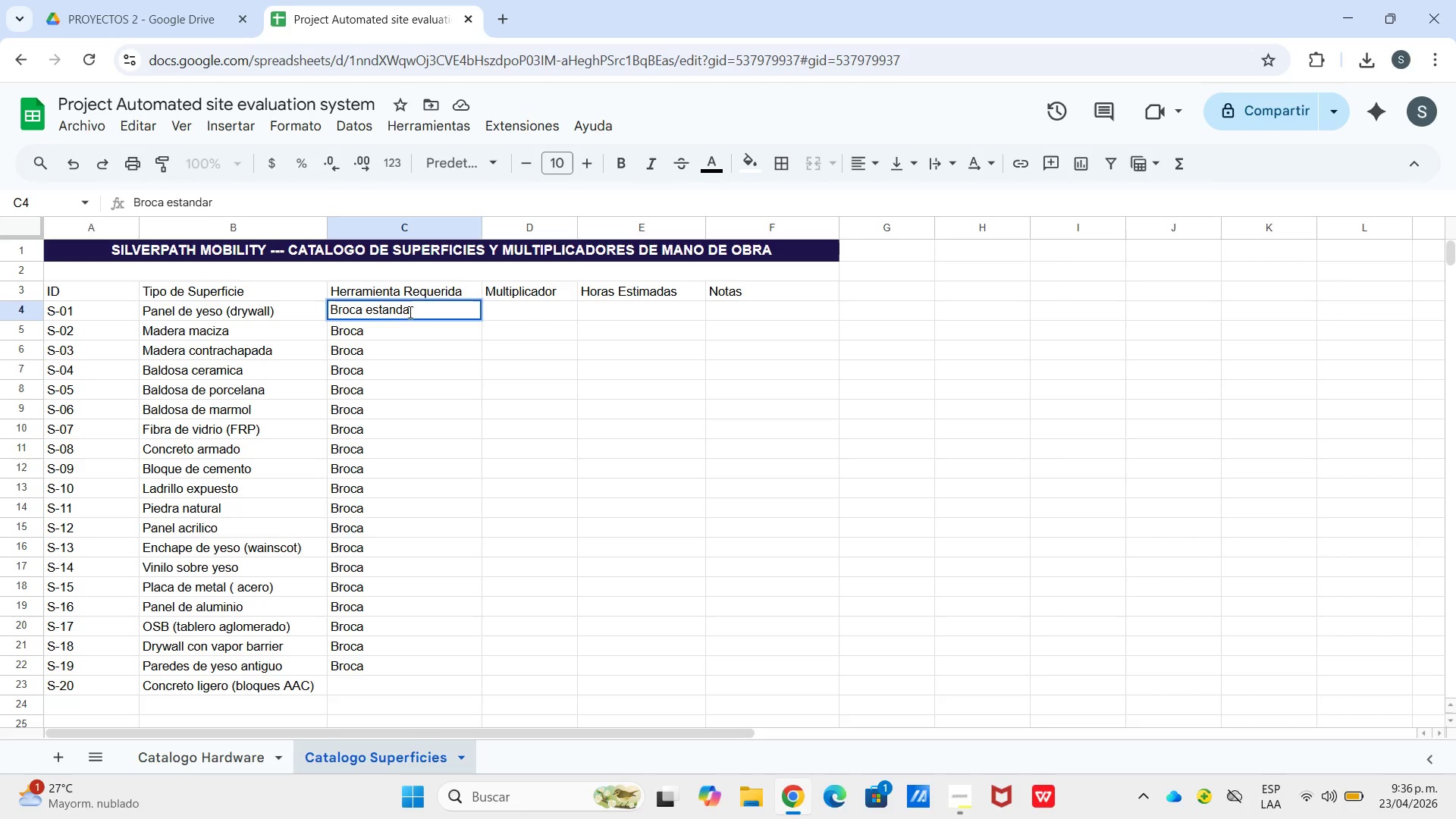 
key(Enter)
 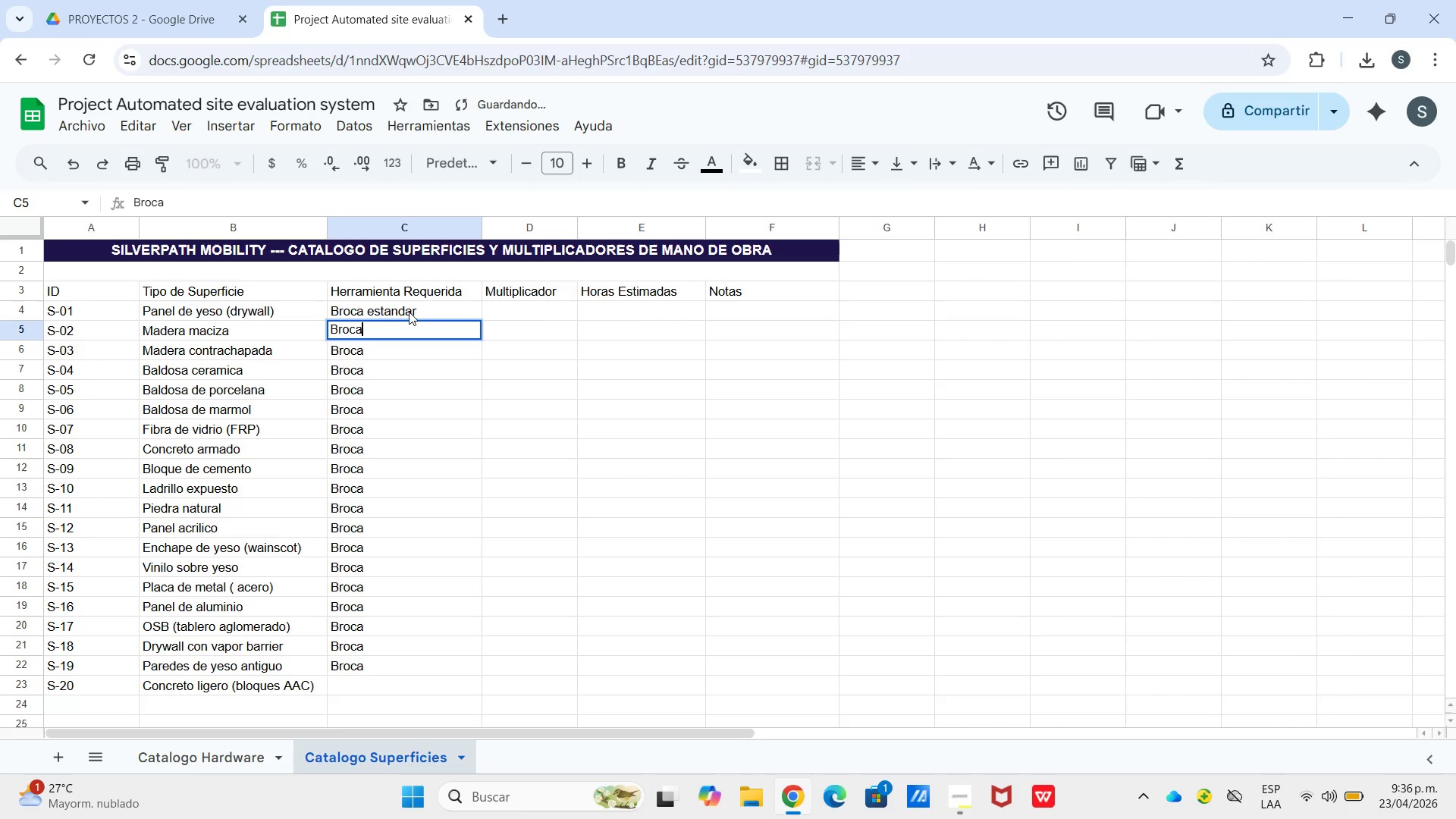 
key(Enter)
 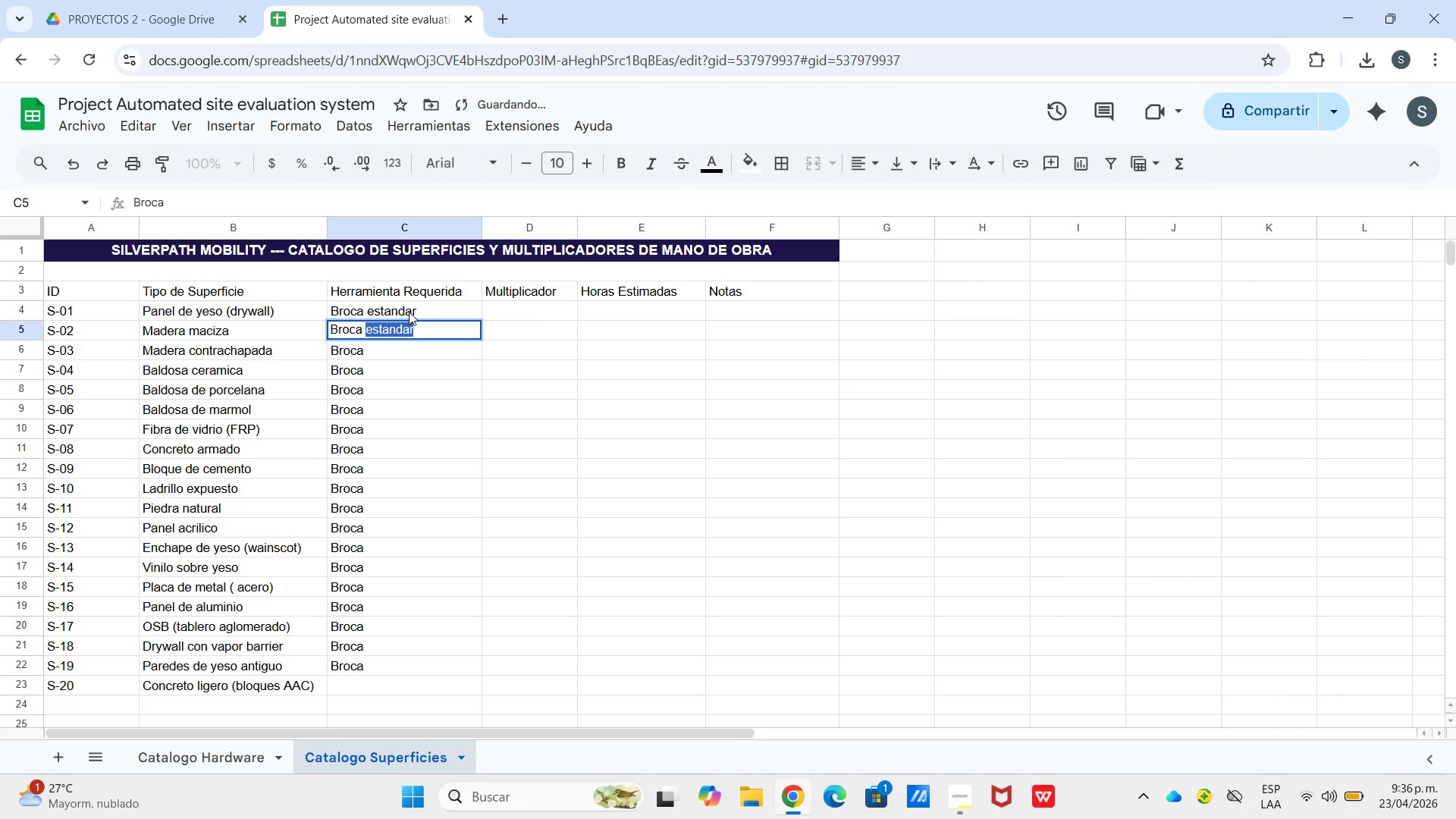 
type( para madera)
 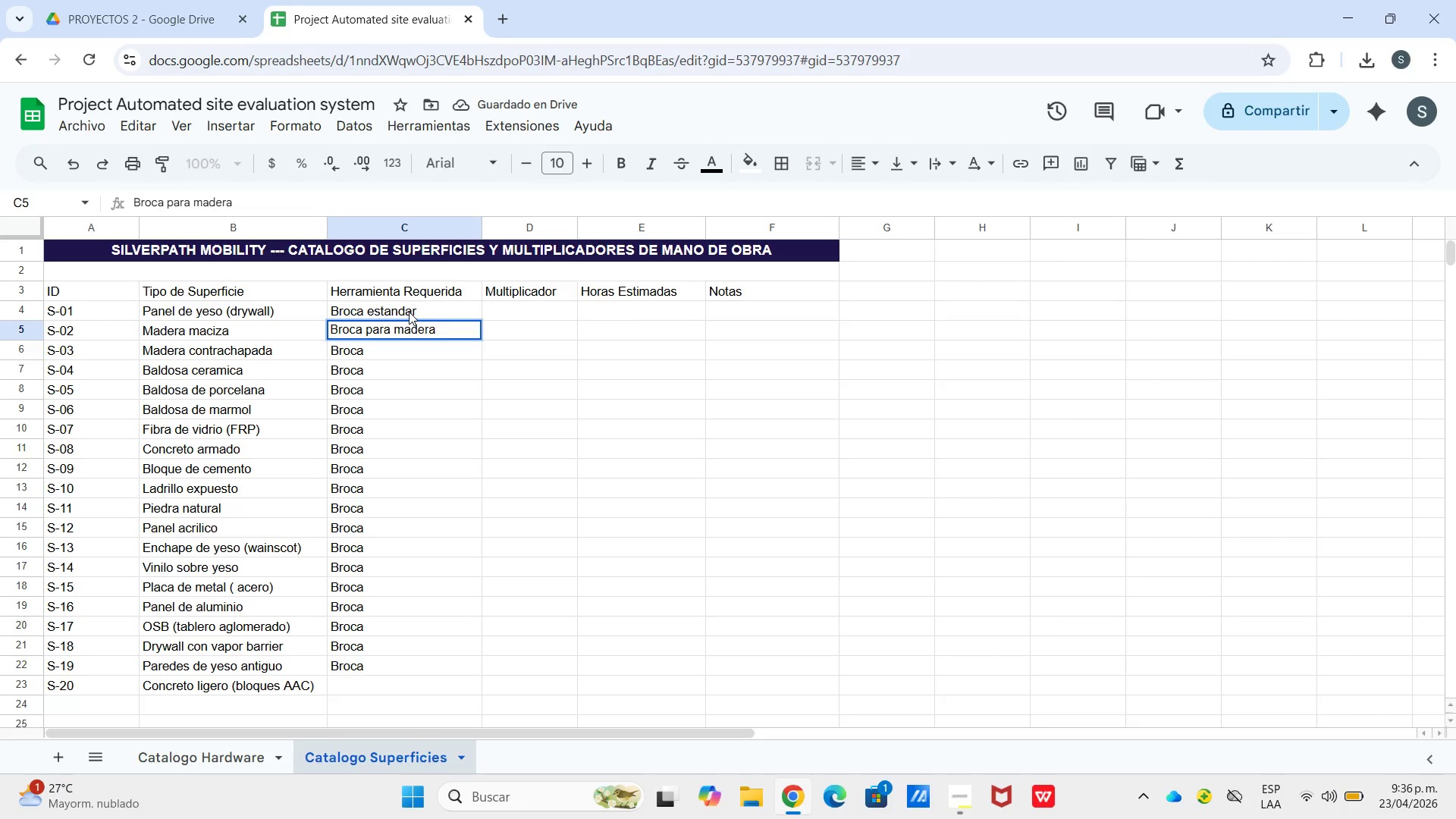 
key(Enter)
 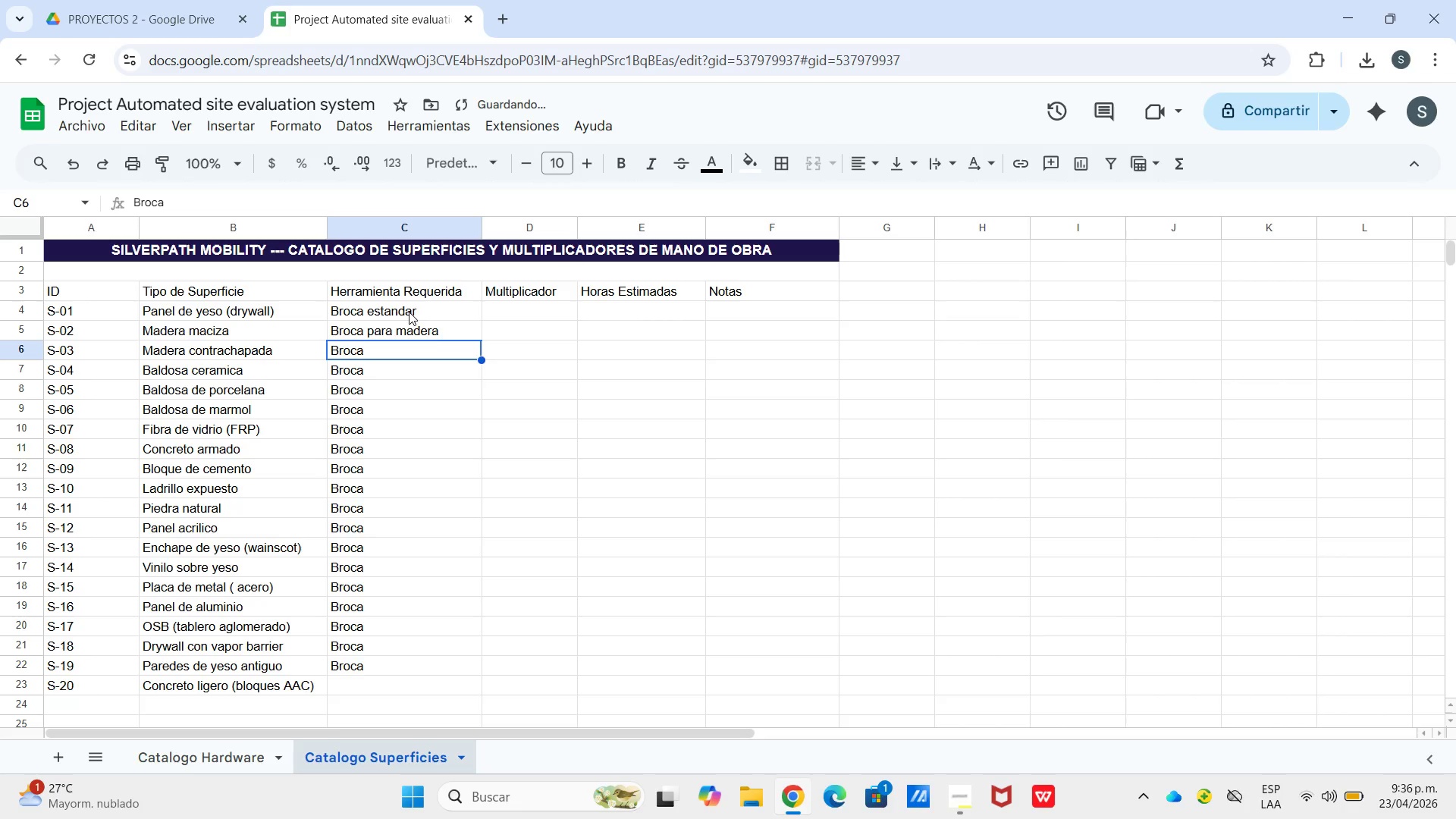 
key(Enter)
 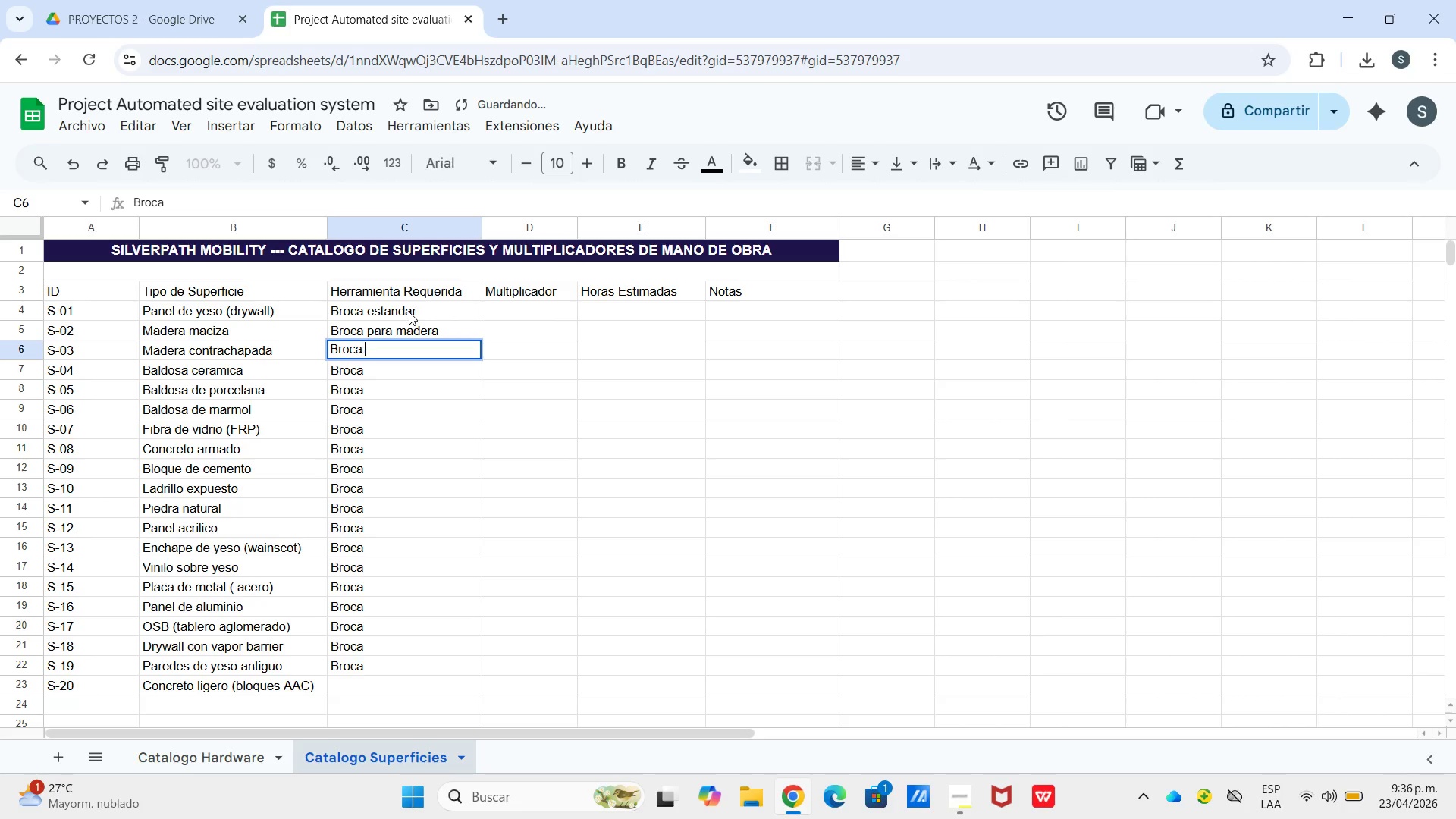 
type( para madera)
 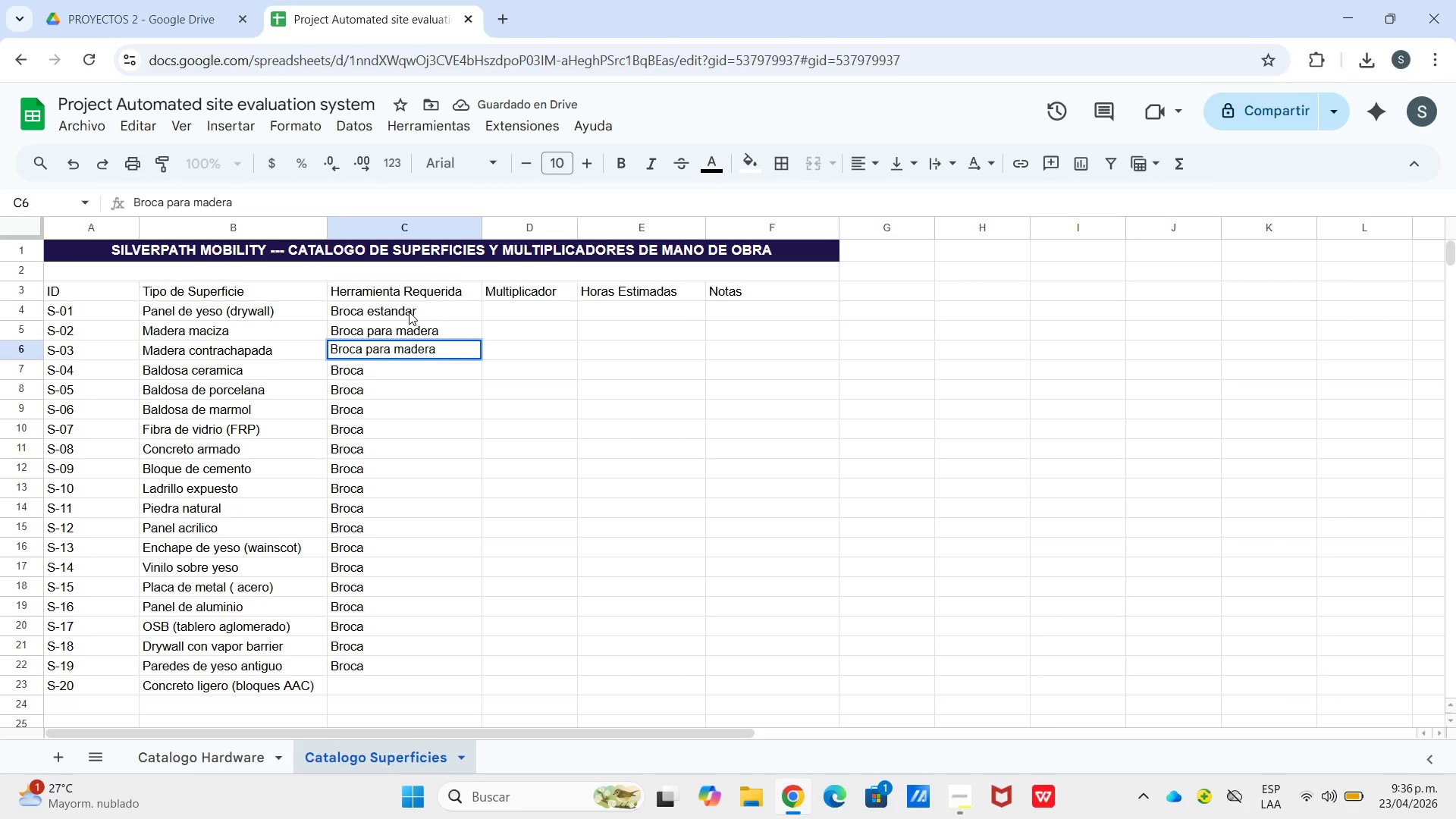 
key(Enter)
 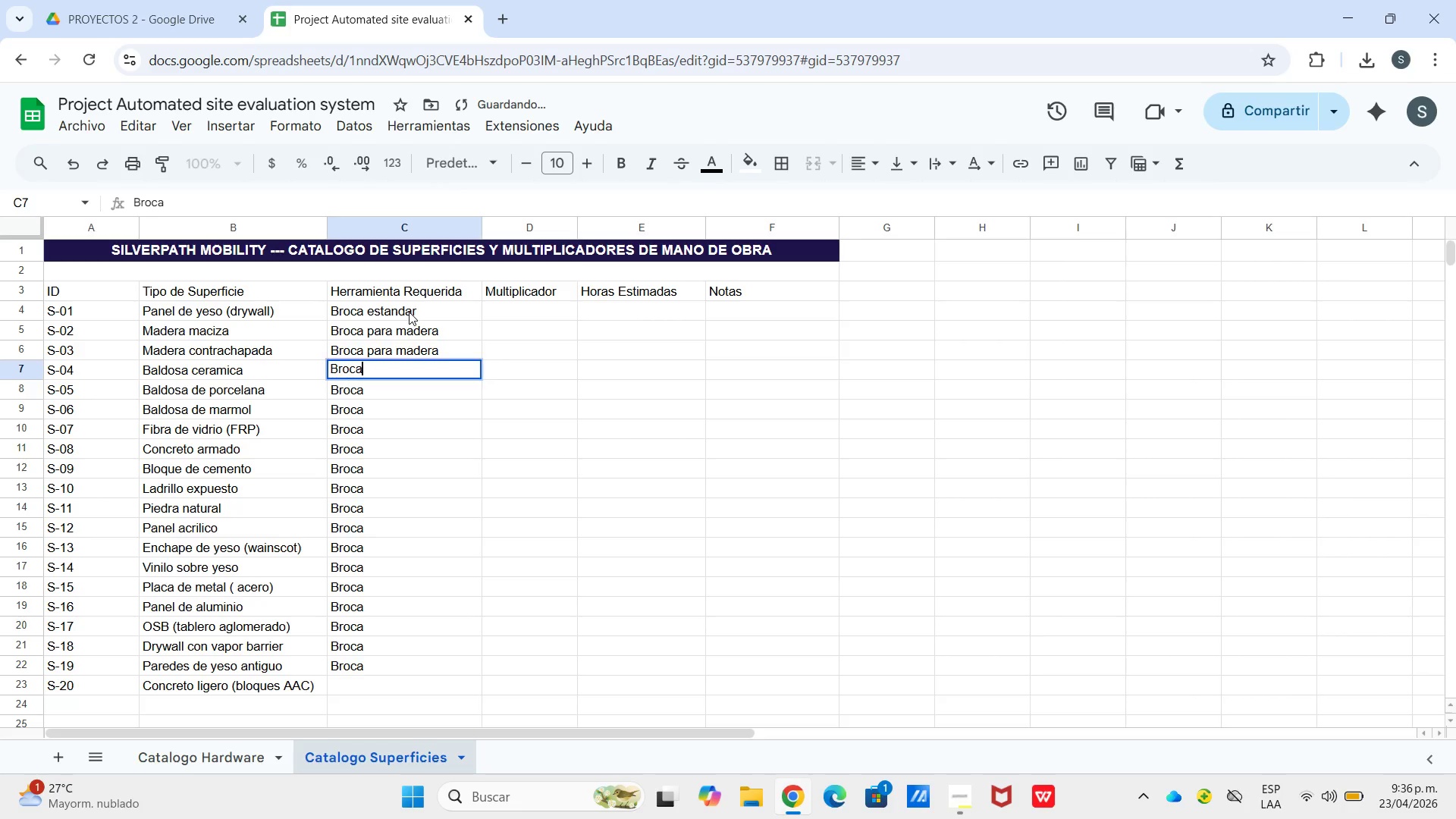 
key(Enter)
 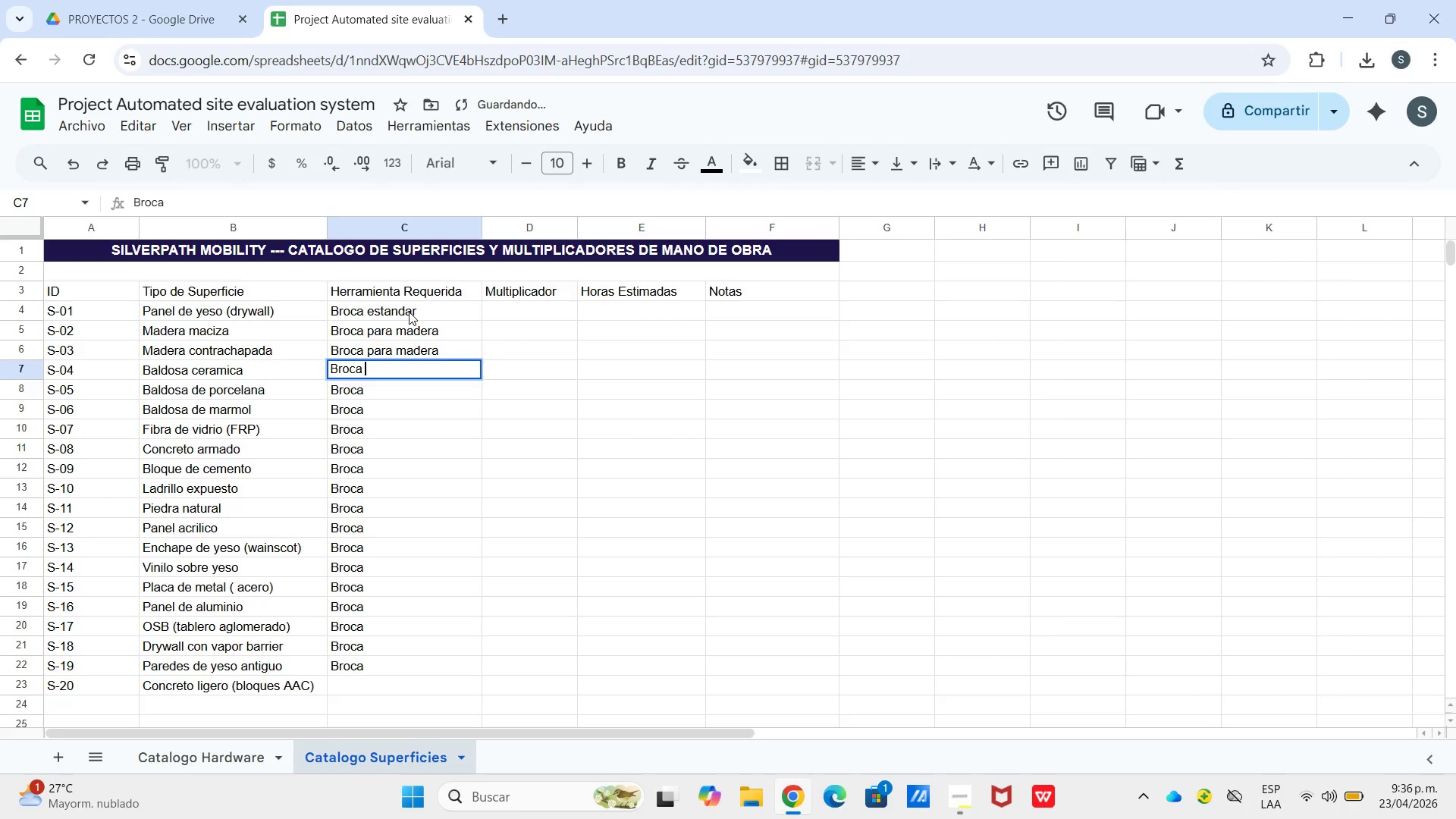 
type( de diamante)
 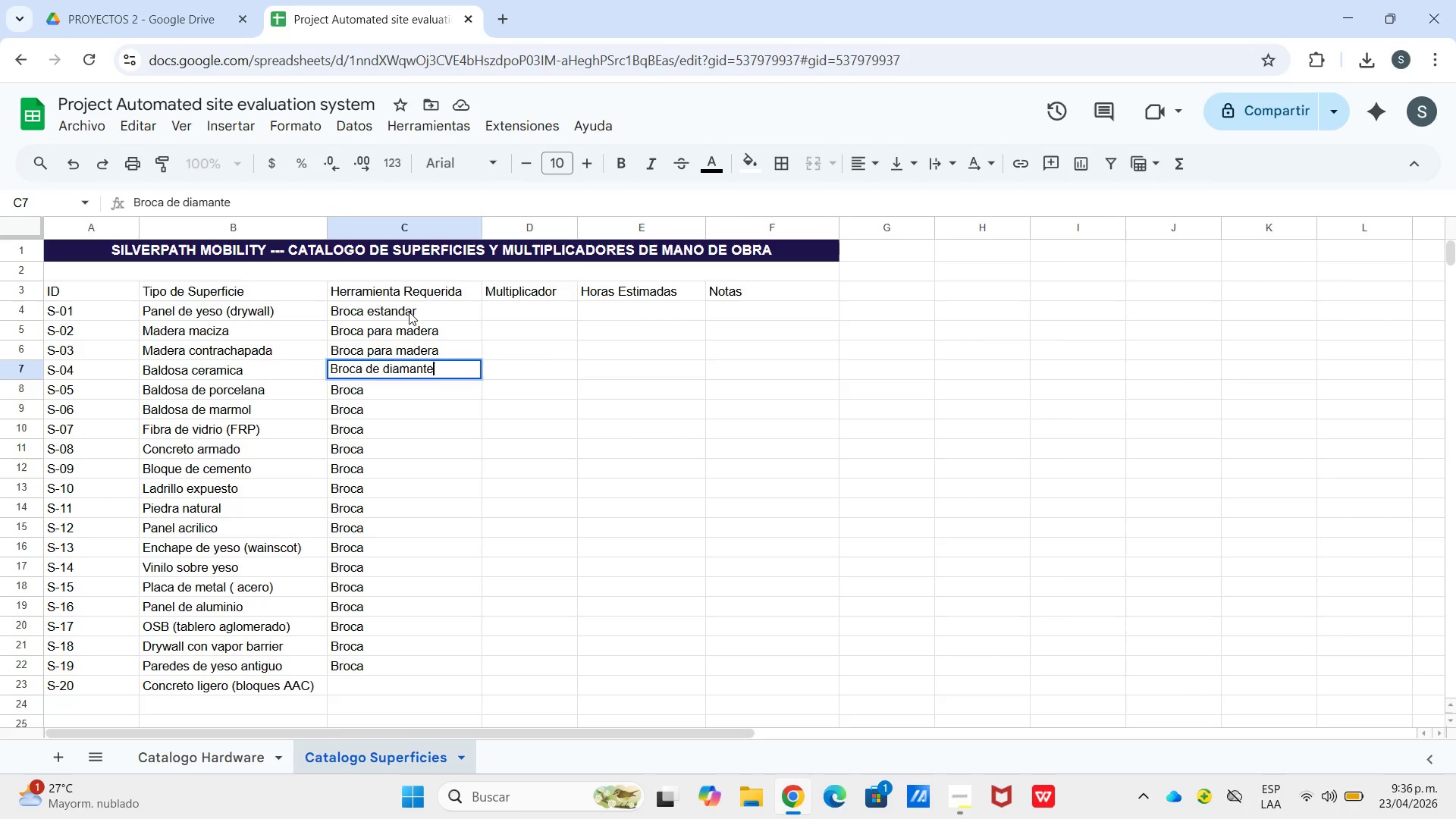 
key(Enter)
 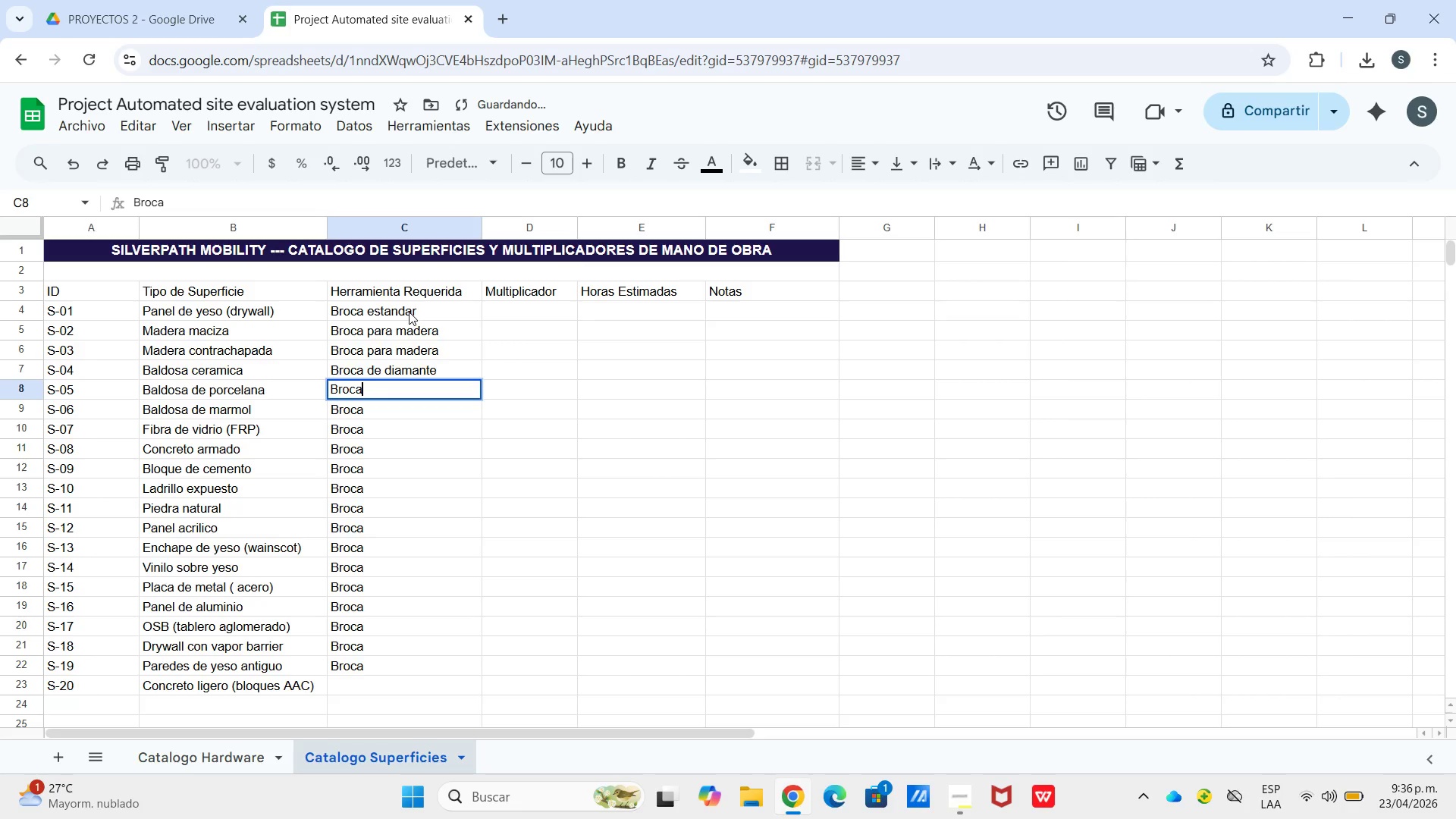 
key(Enter)
 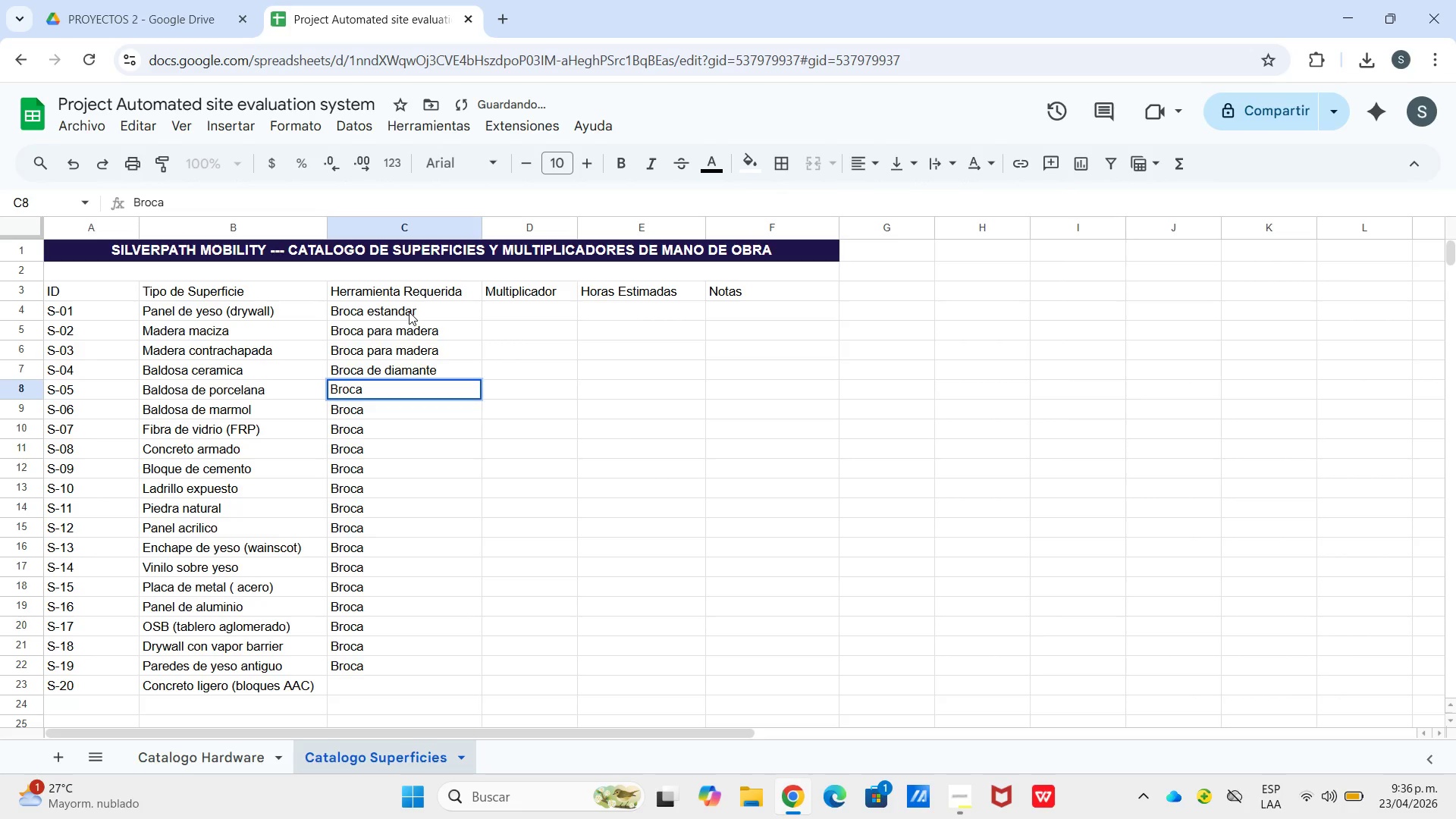 
type( de diam)
 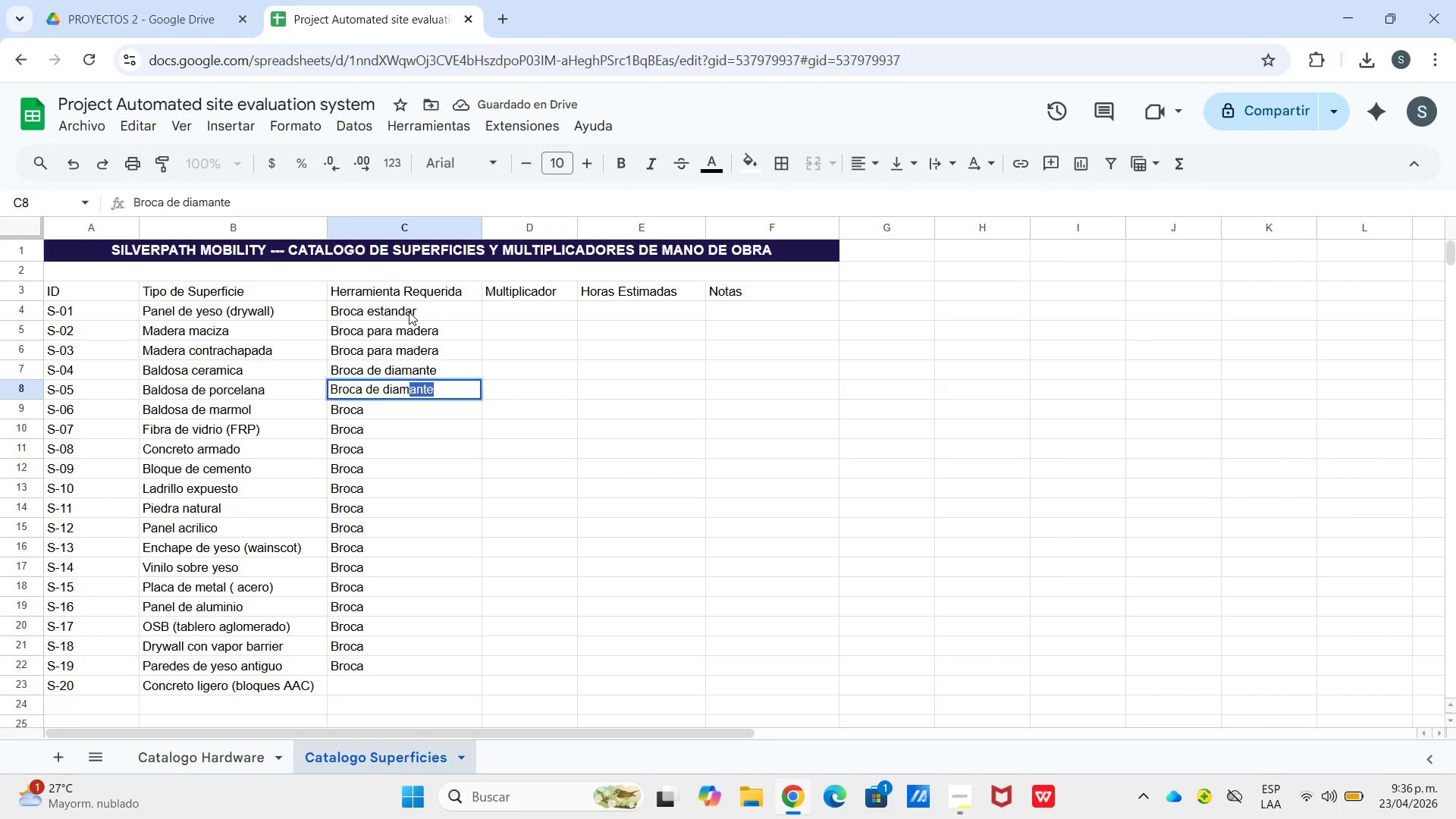 
key(Enter)
 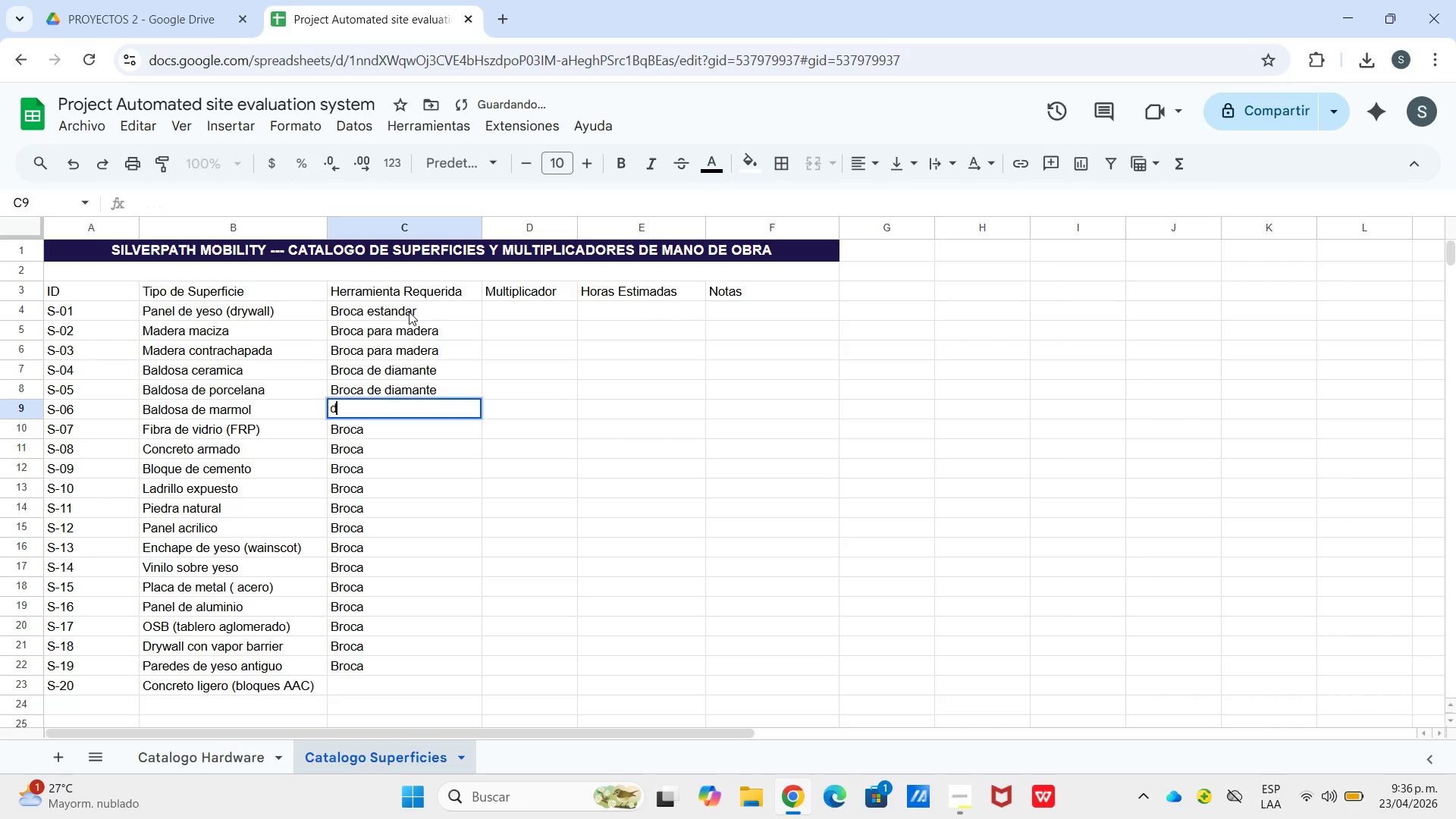 
type(d)
key(Backspace)
type(Broca de de carburo)
 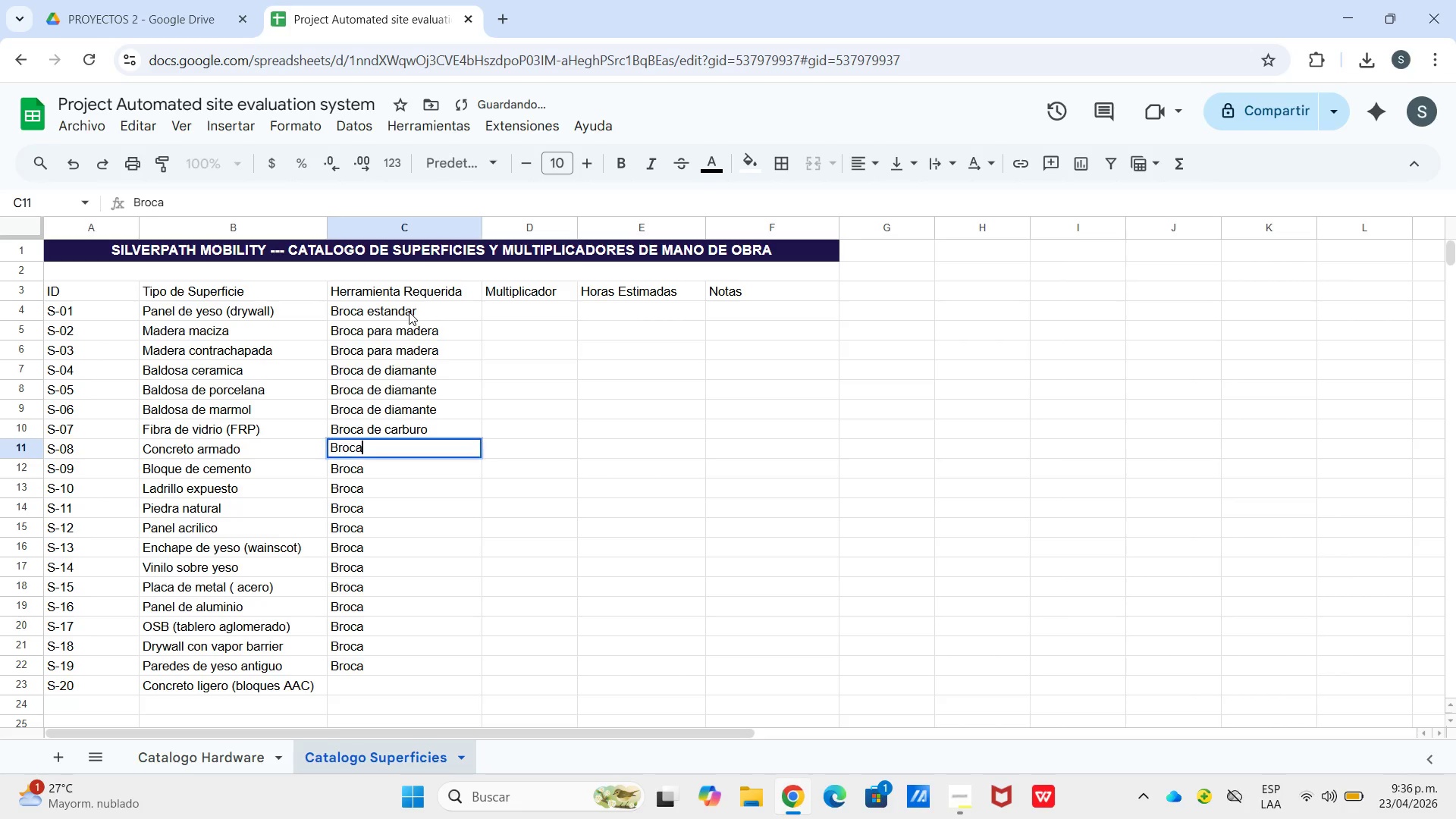 
 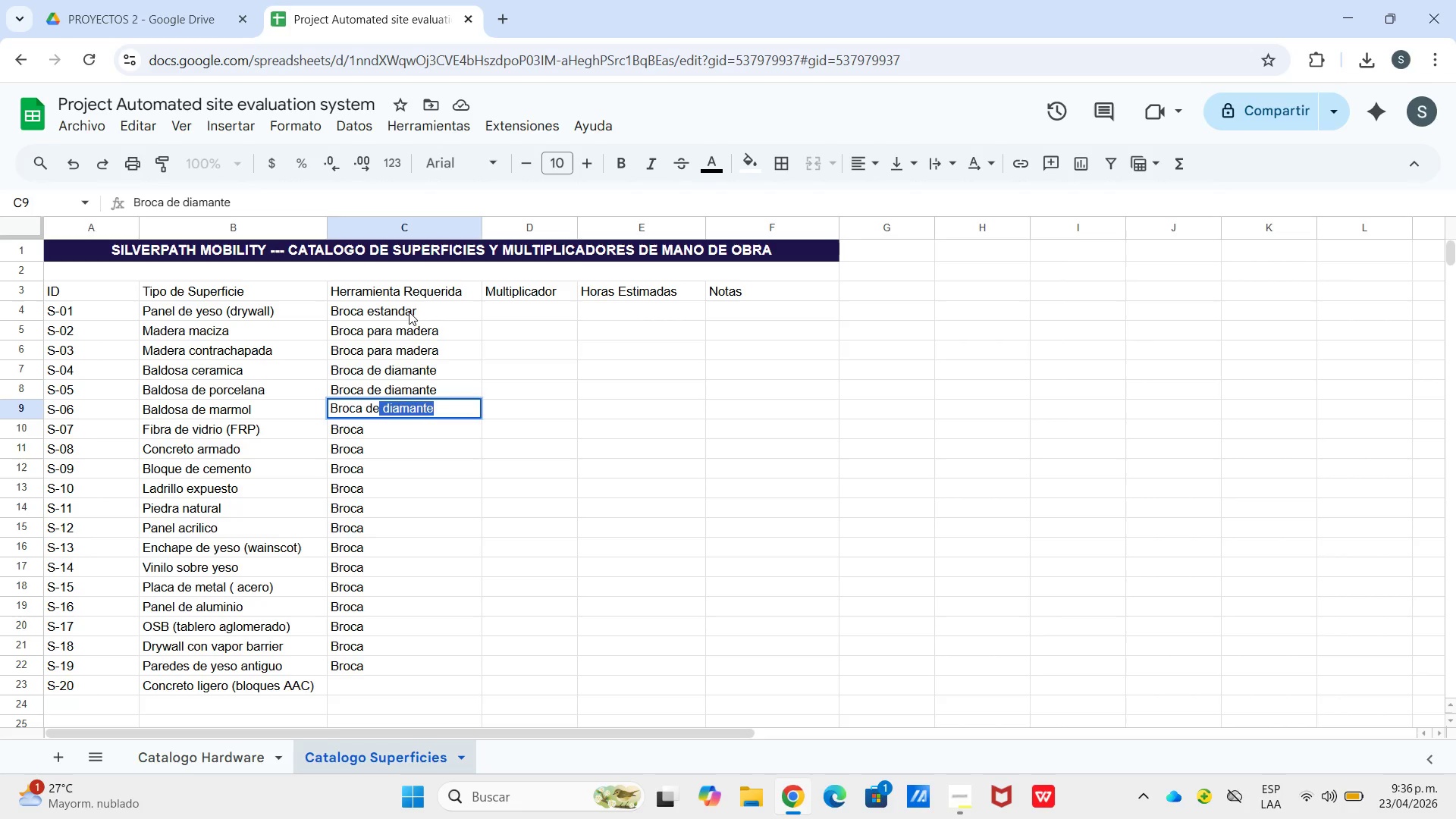 
hold_key(key=Enter, duration=0.31)
 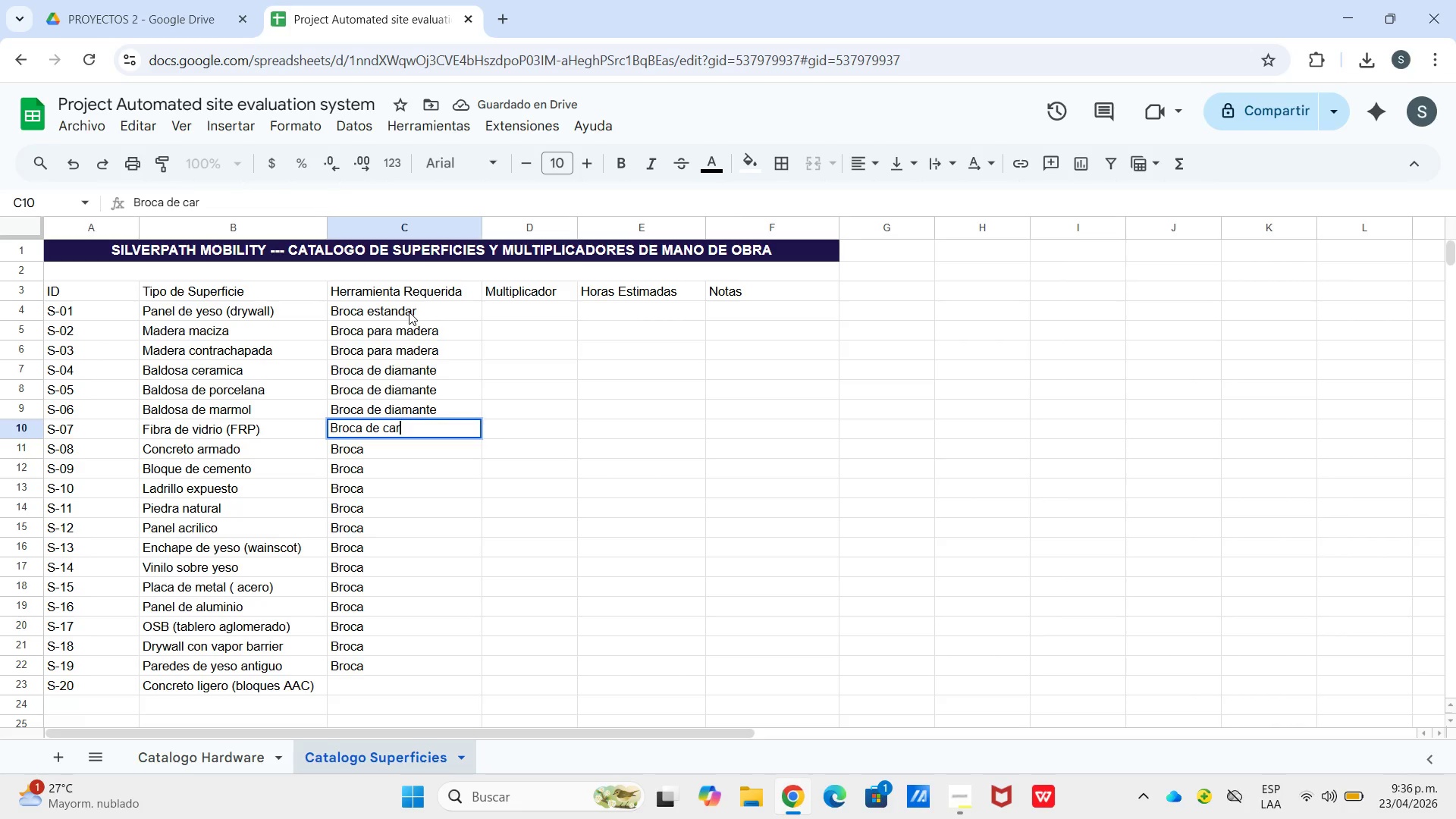 
key(Enter)
 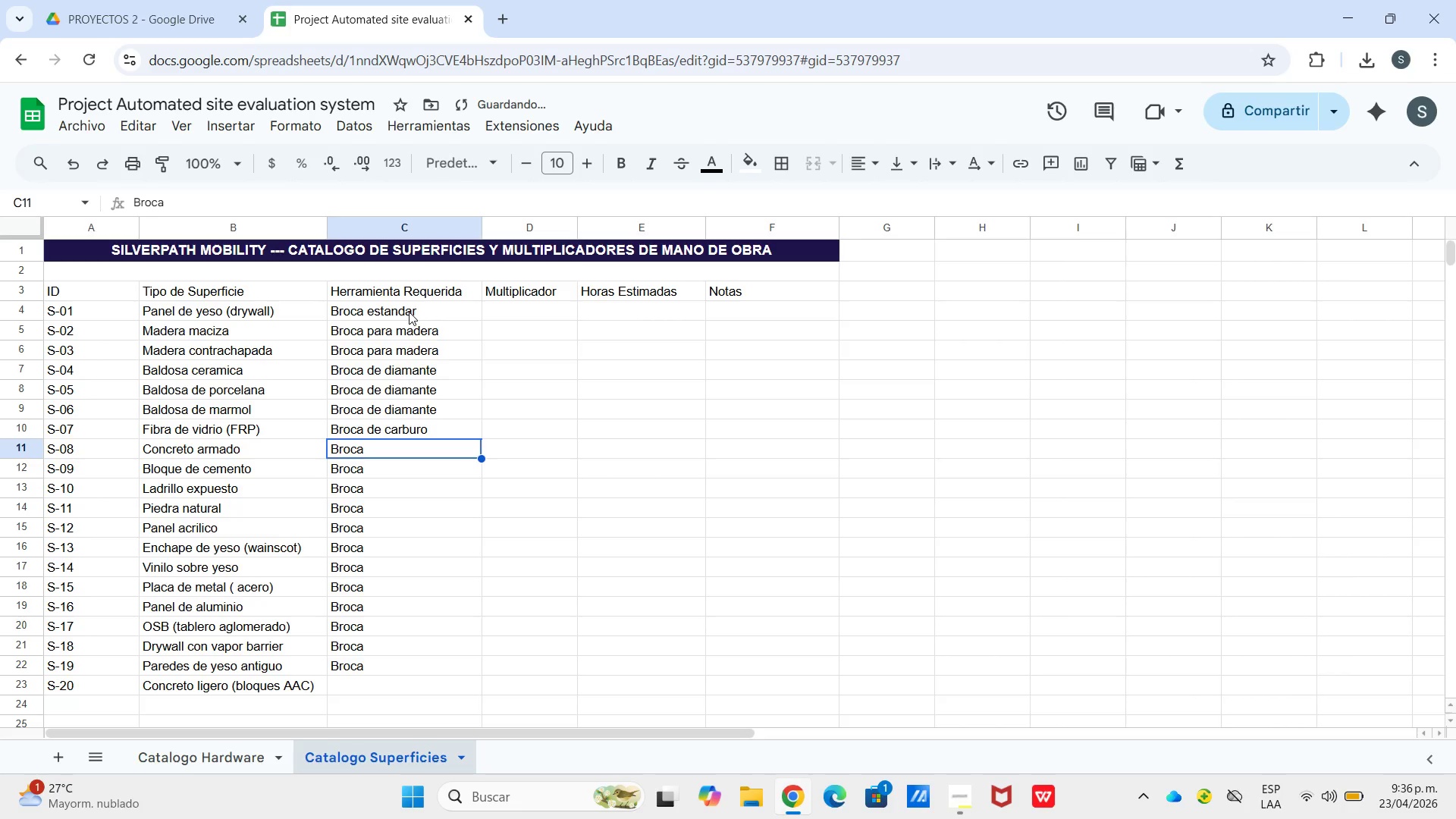 
key(Enter)
 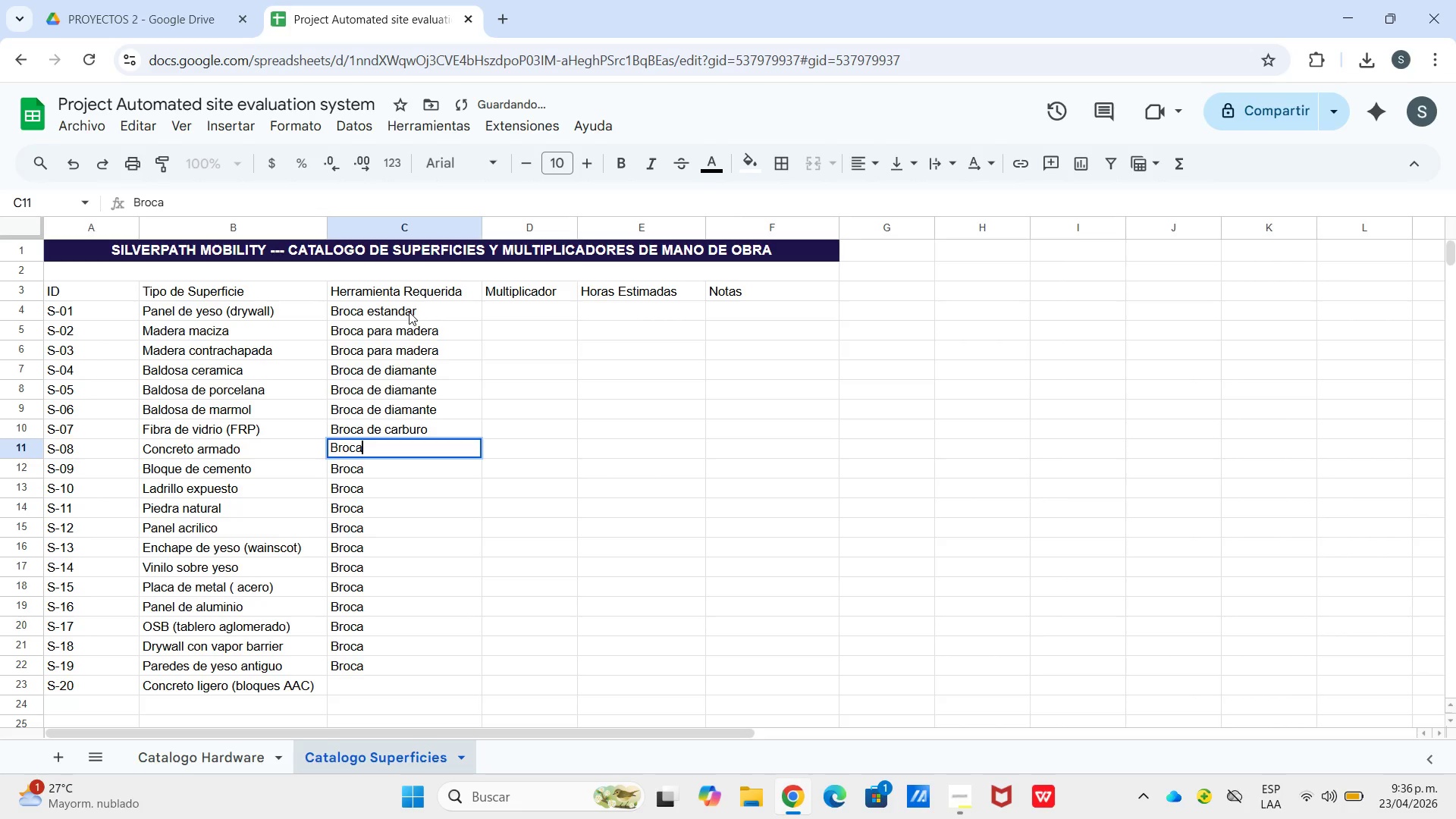 
type( Sds martillo)
 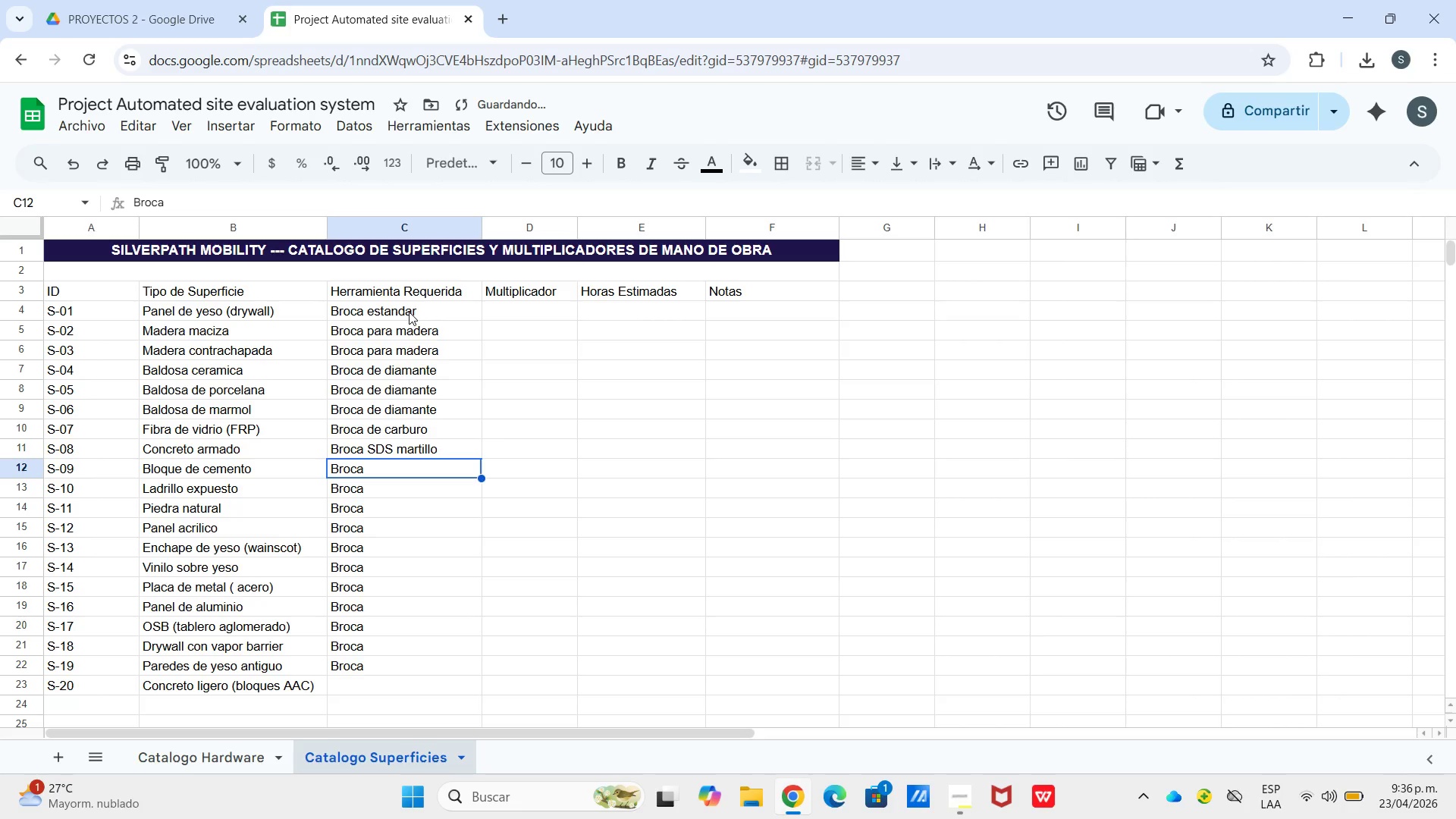 
 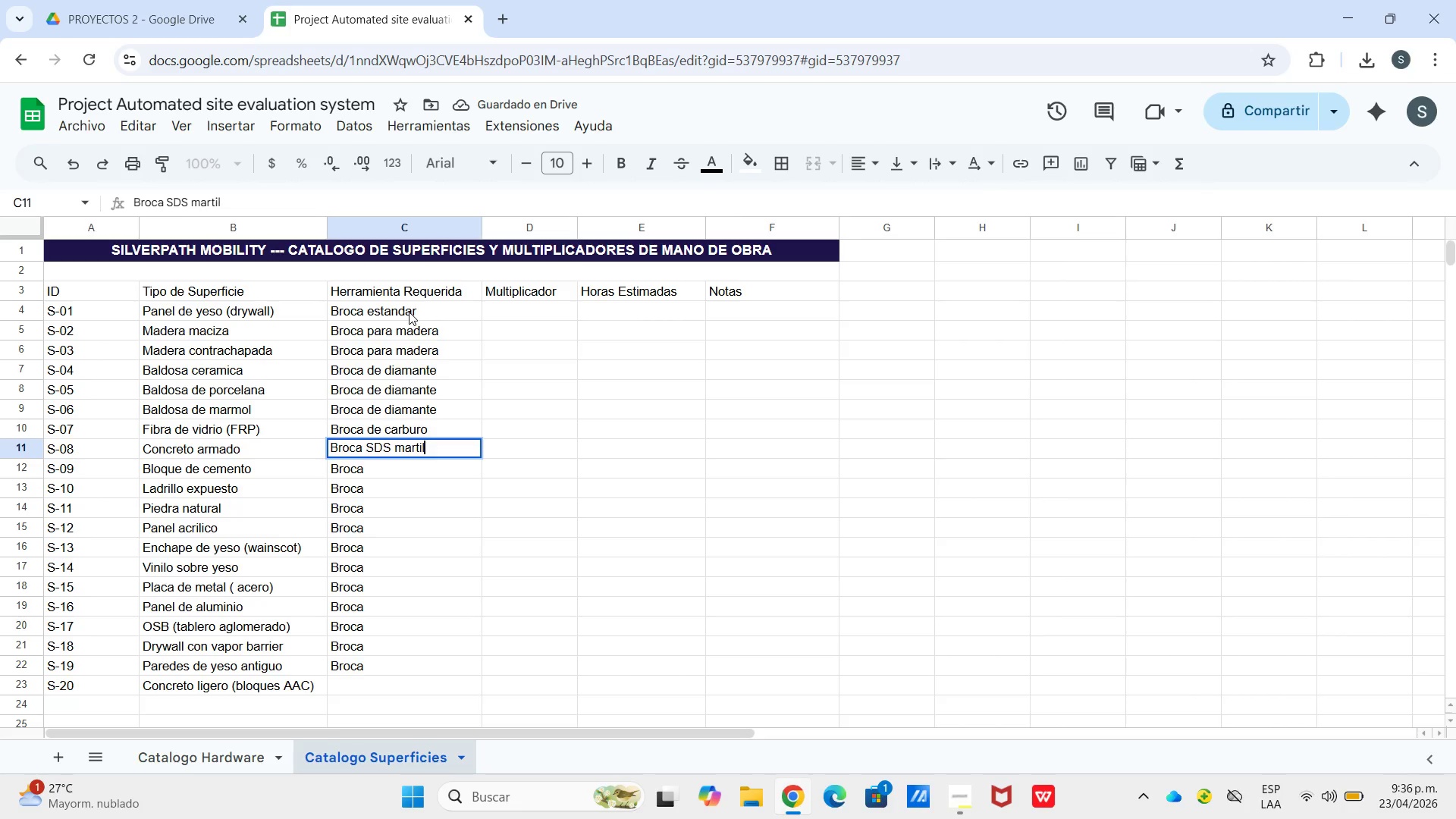 
key(Enter)
 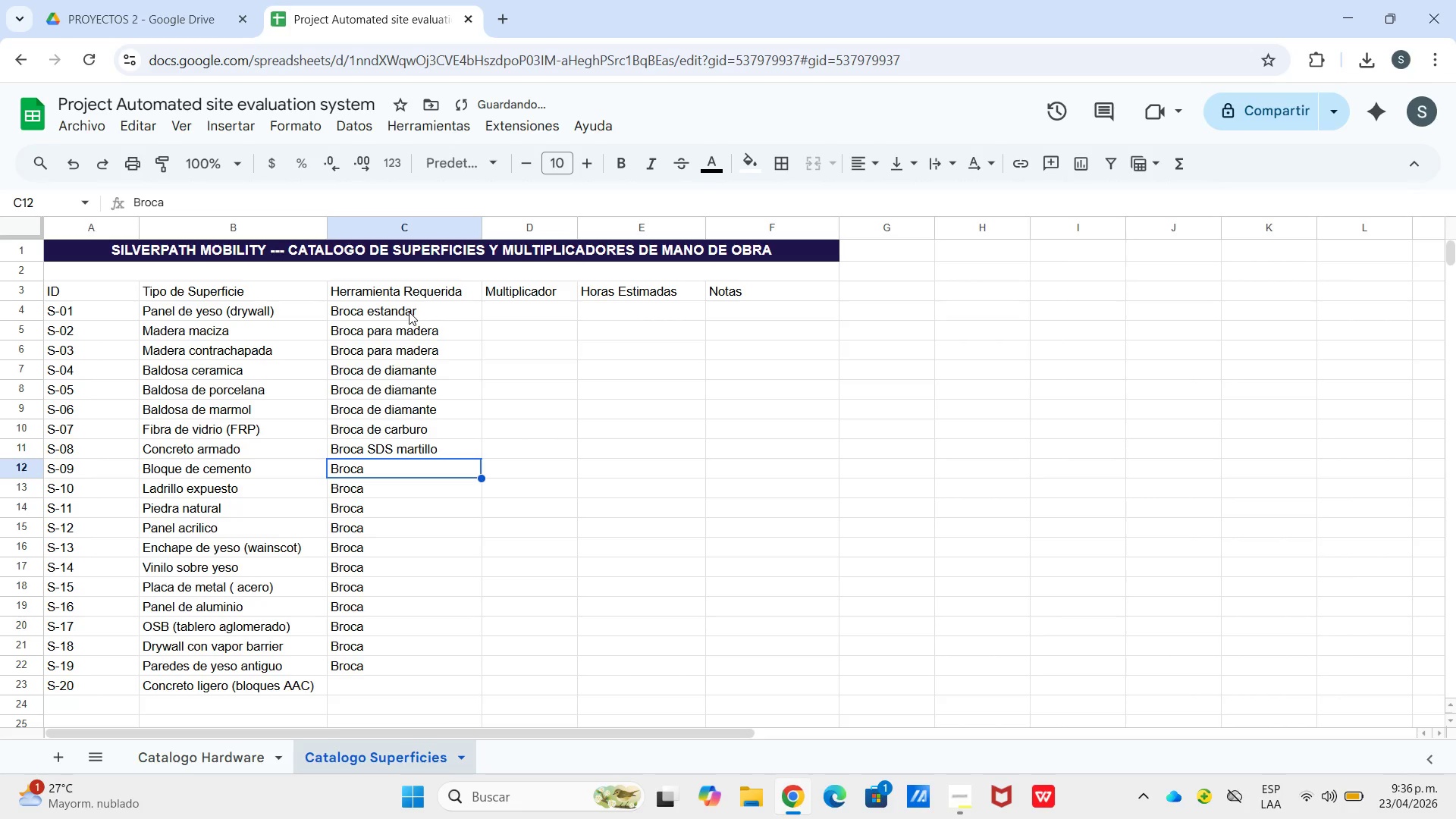 
key(Enter)
 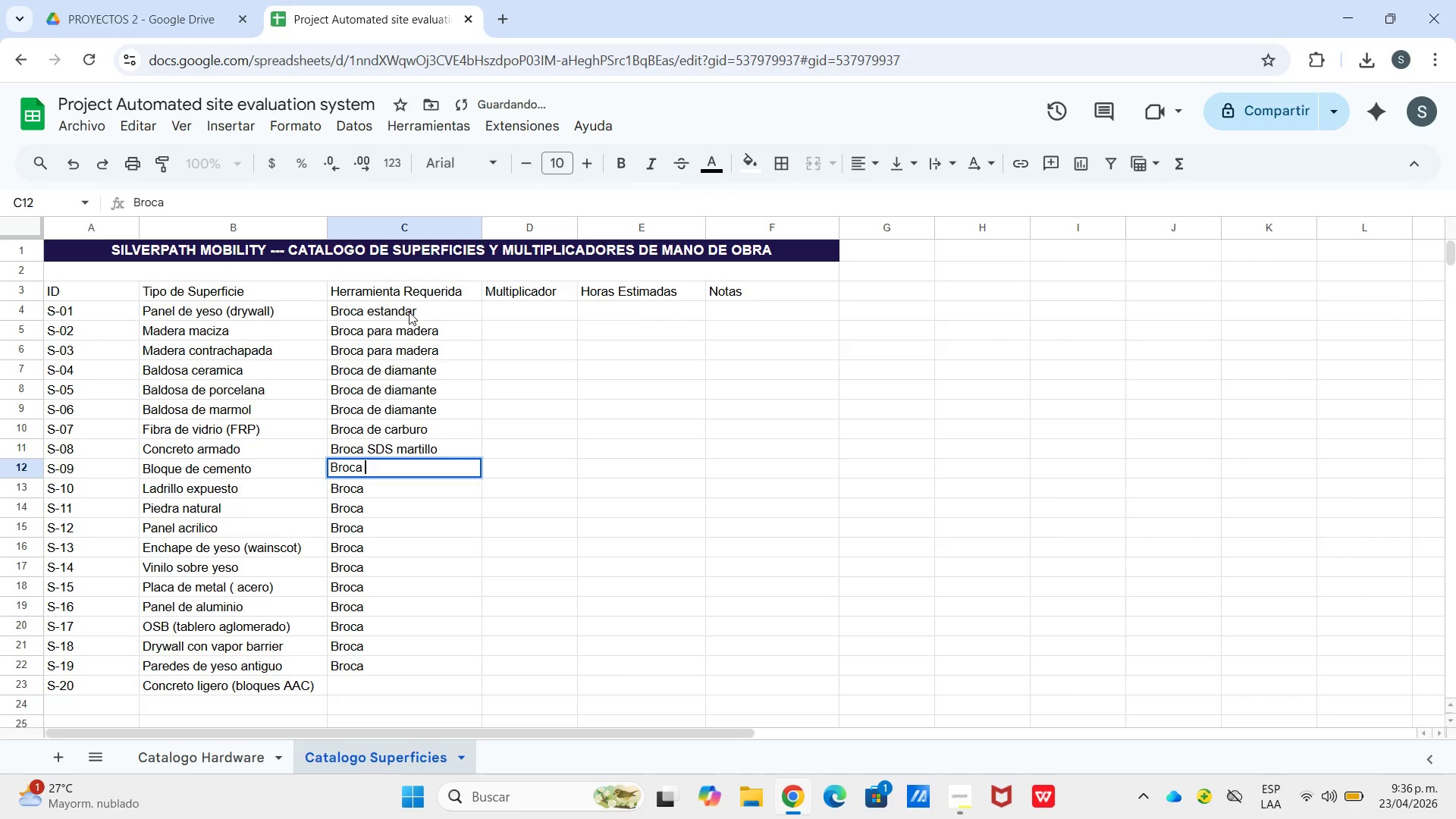 
key(Space)
 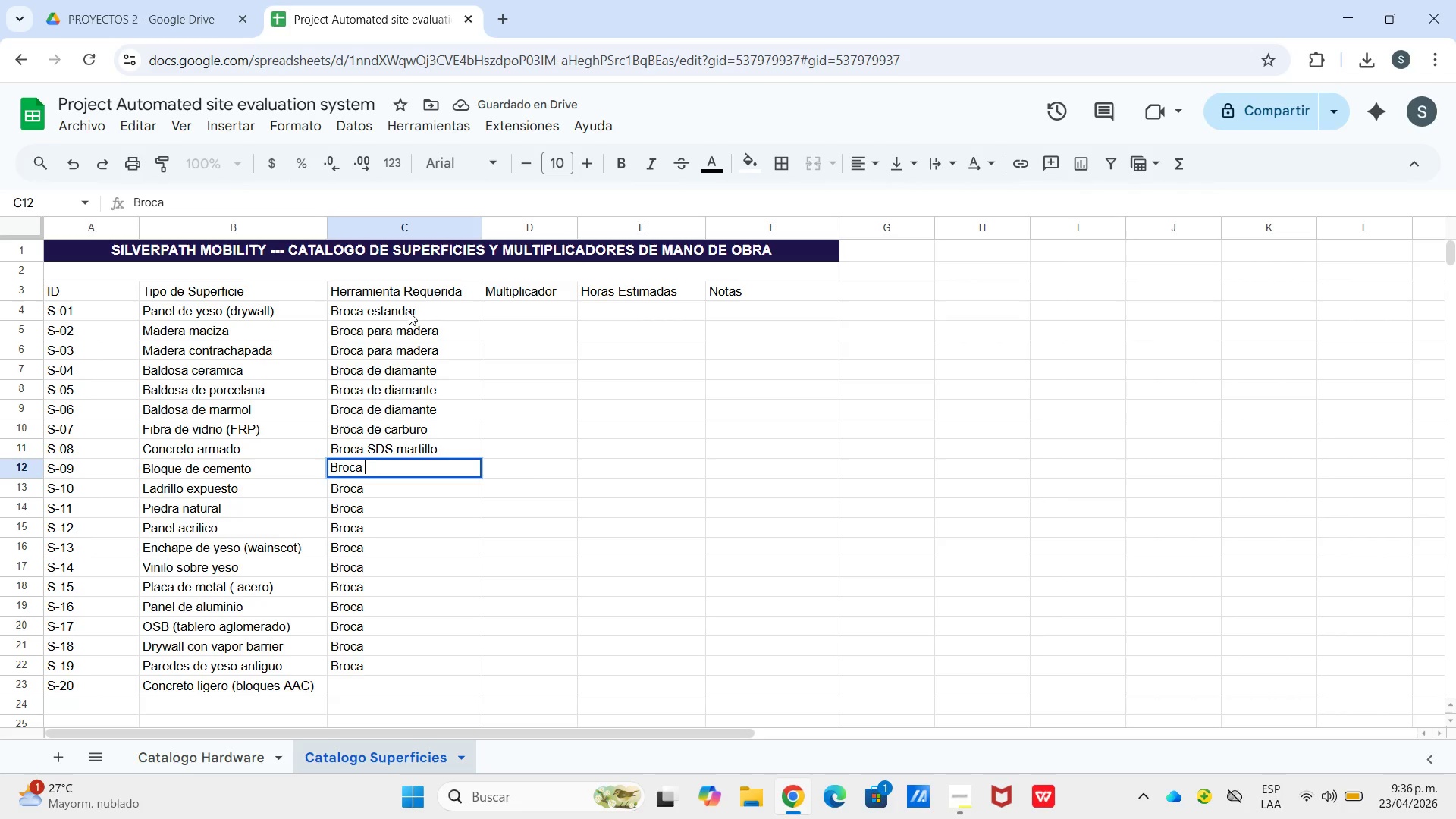 
key(Shift+S)
 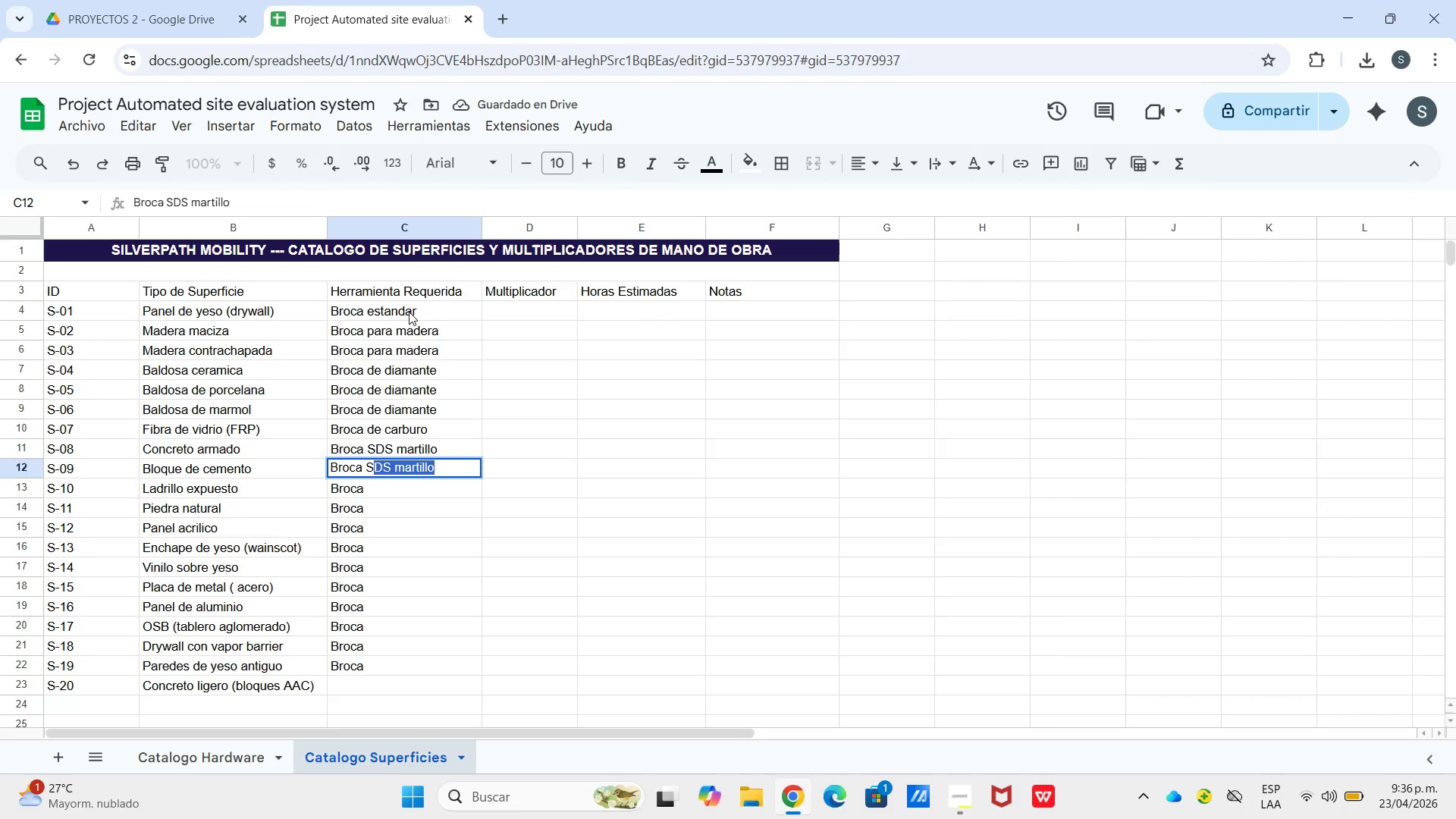 
key(Enter)
 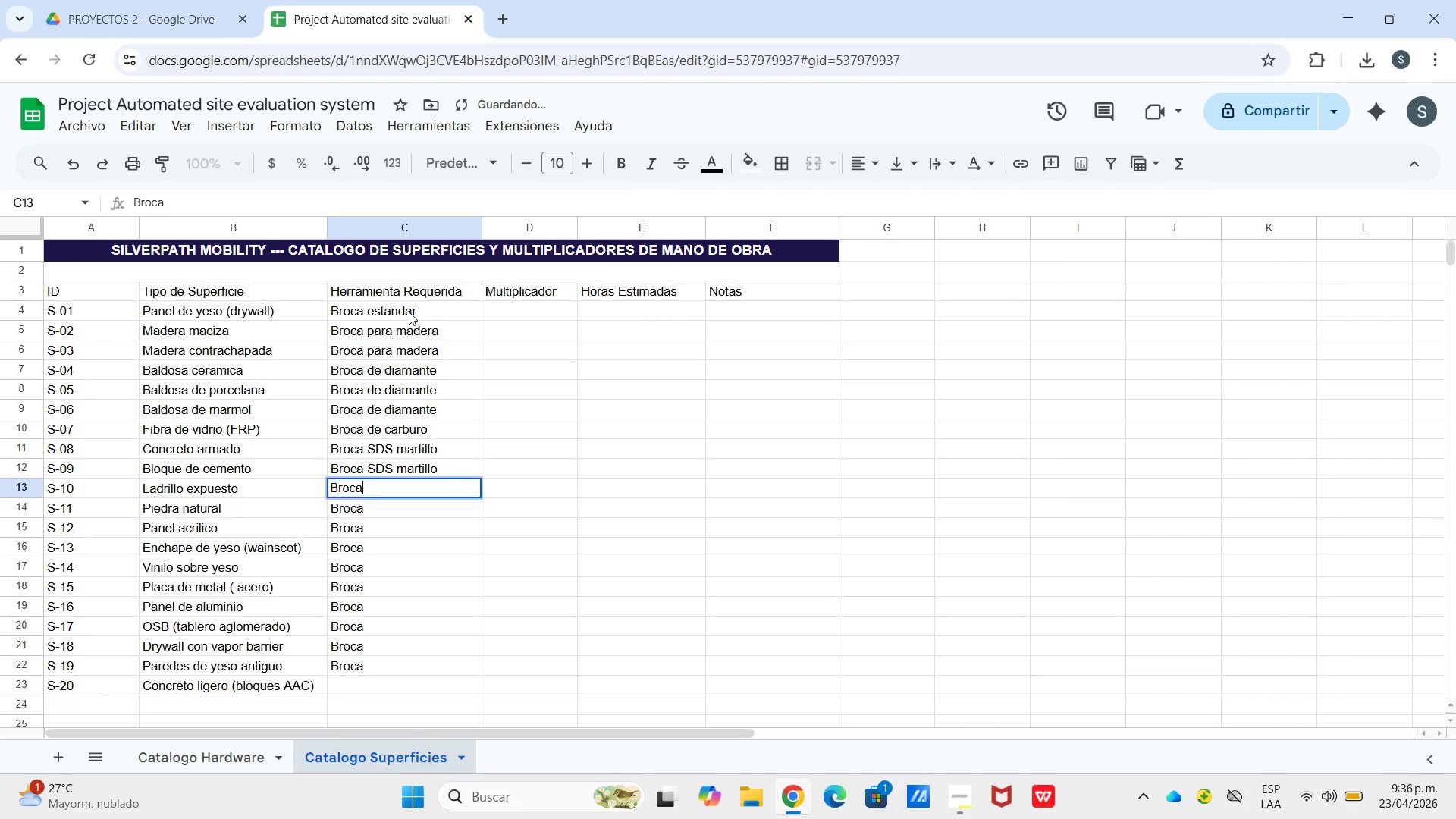 
key(Enter)
 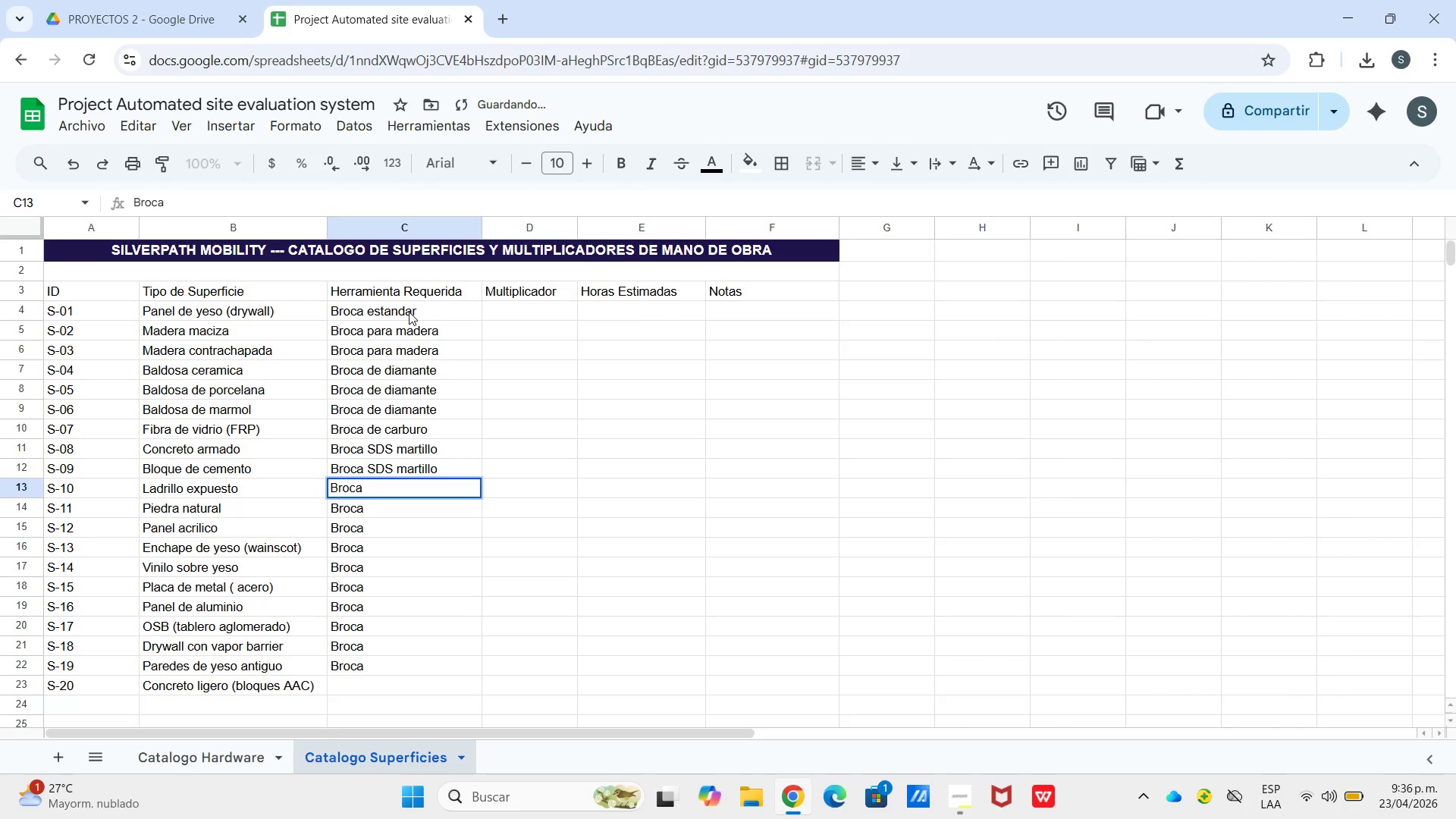 
type( de mamposteria)
 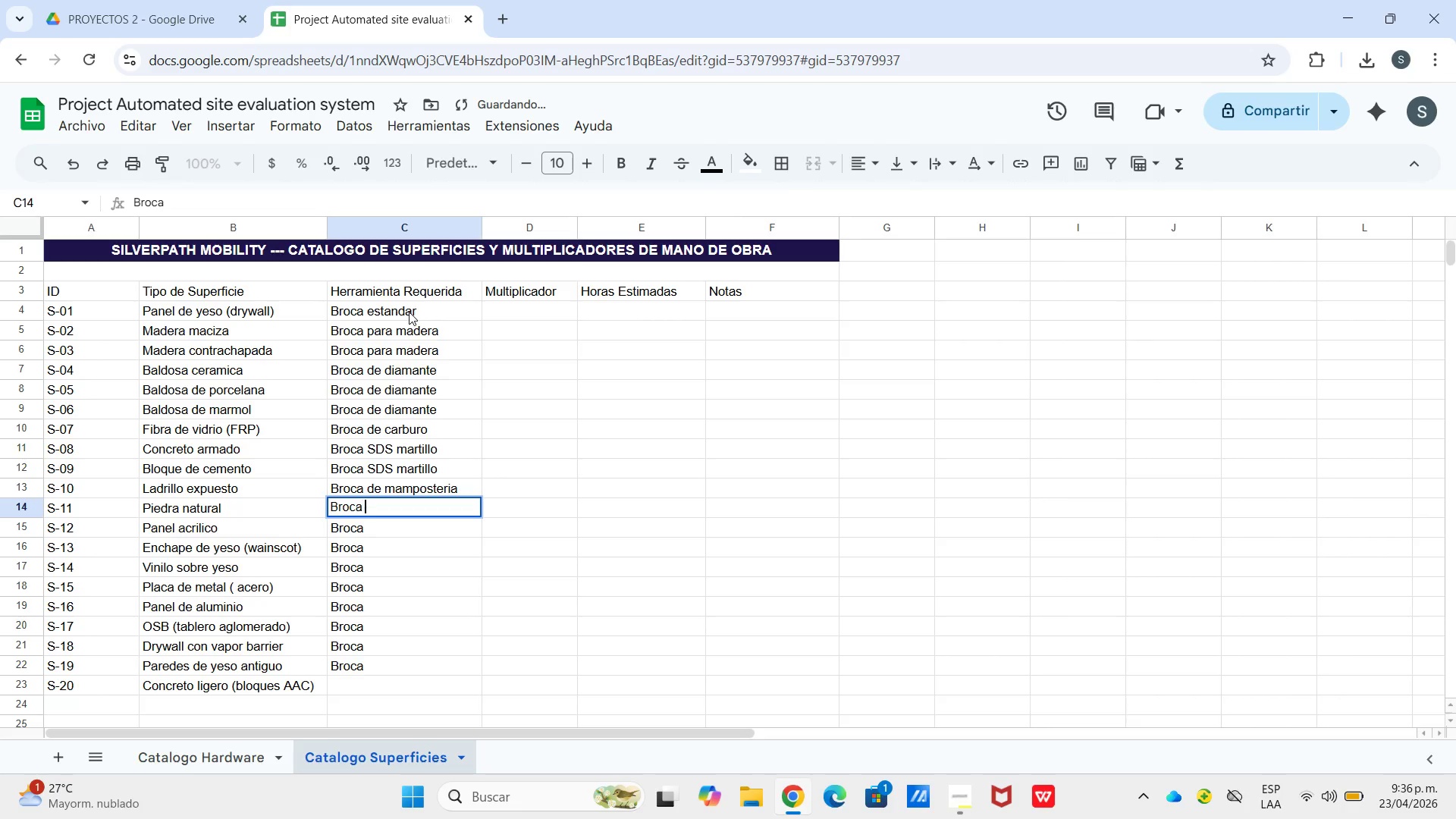 
 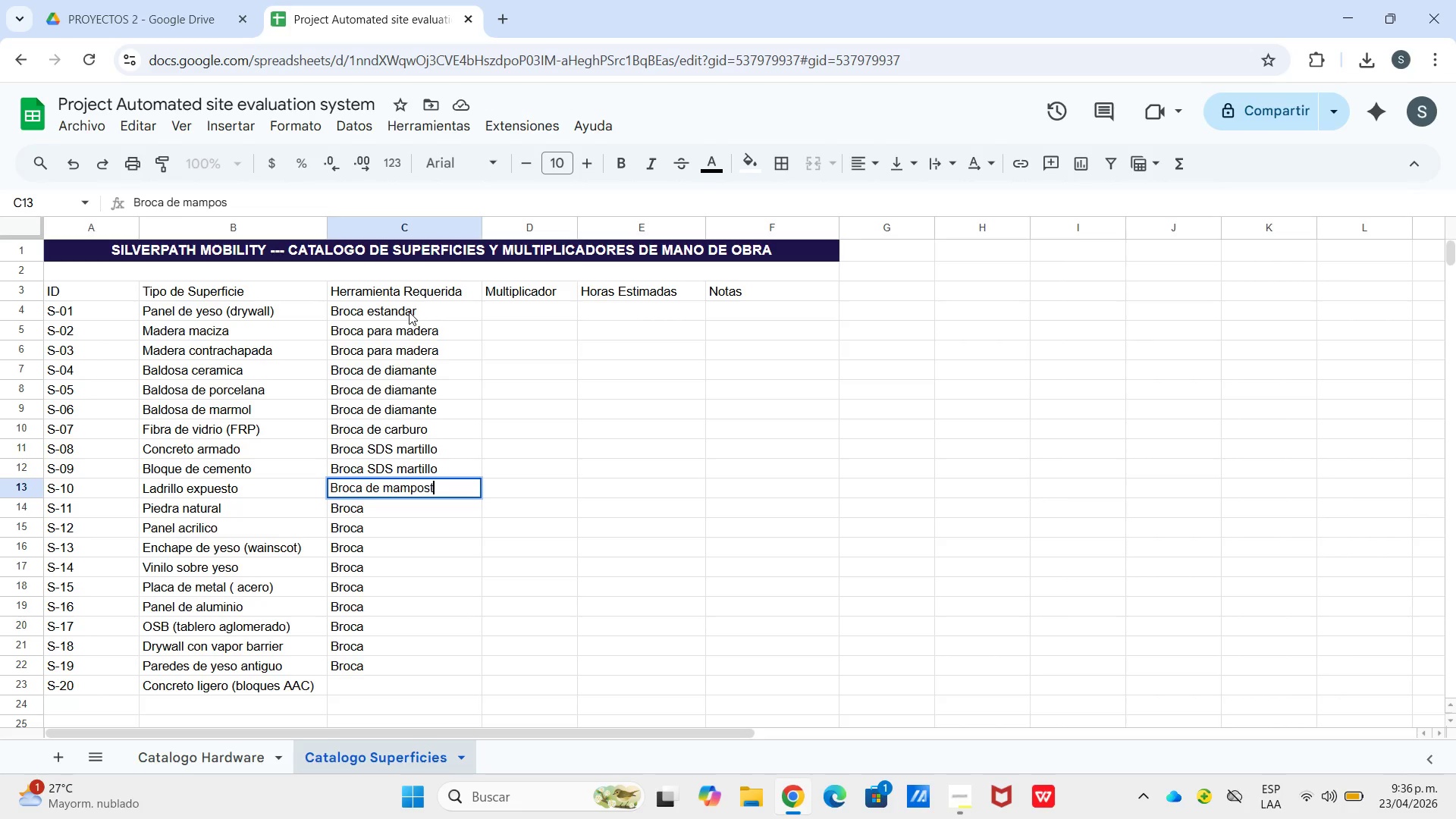 
key(Enter)
 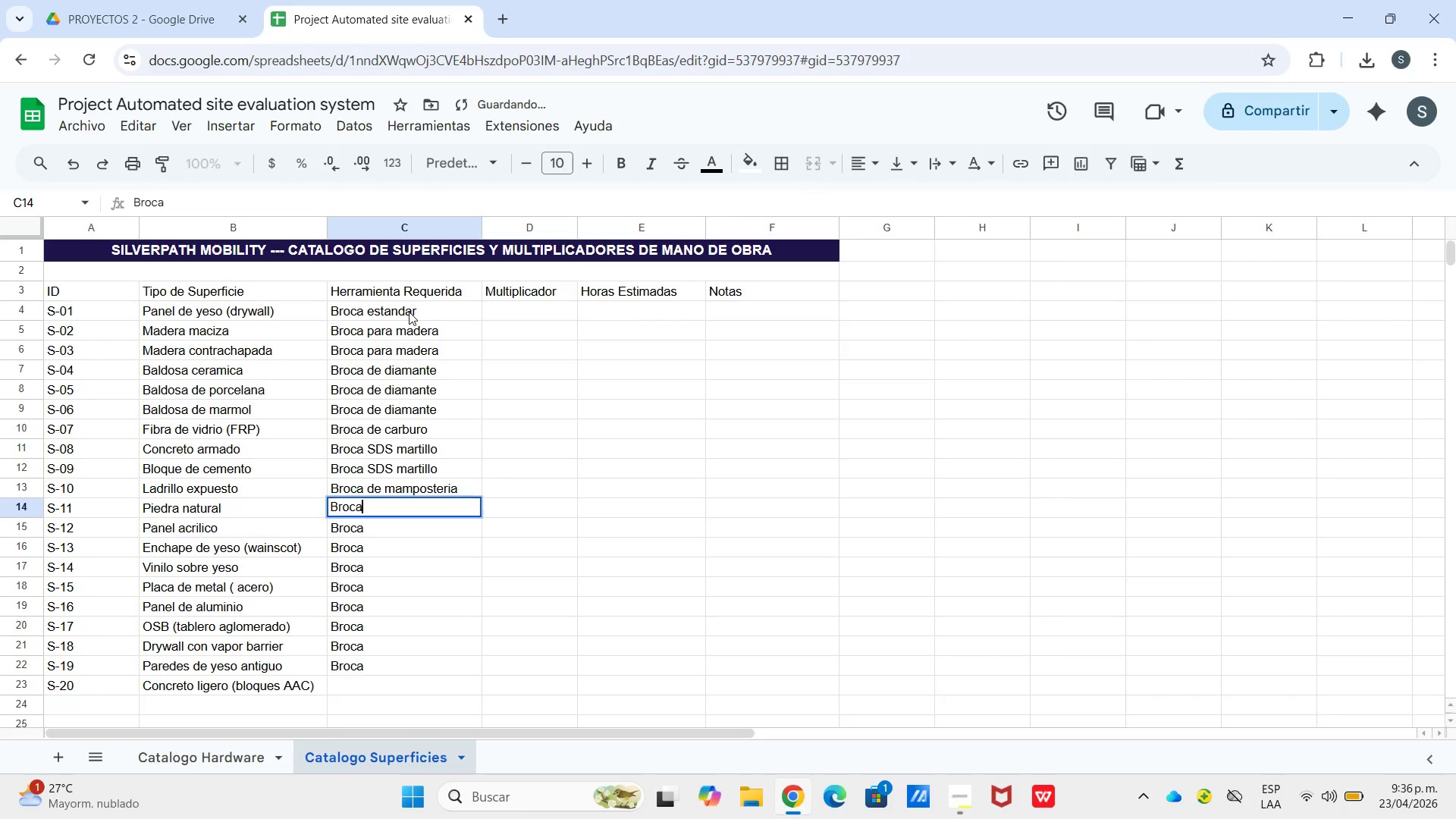 
key(Enter)
 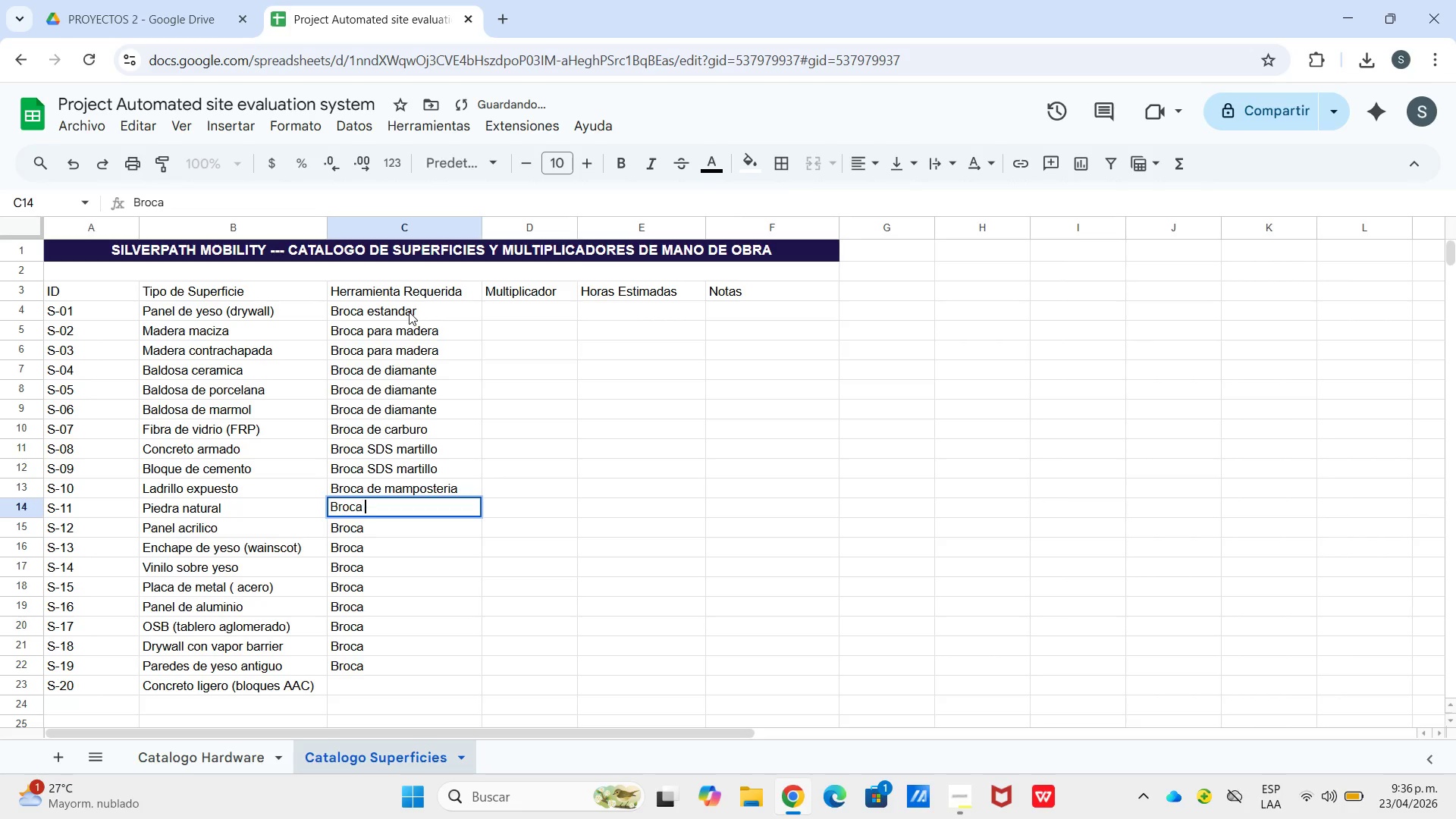 
type( de di)
 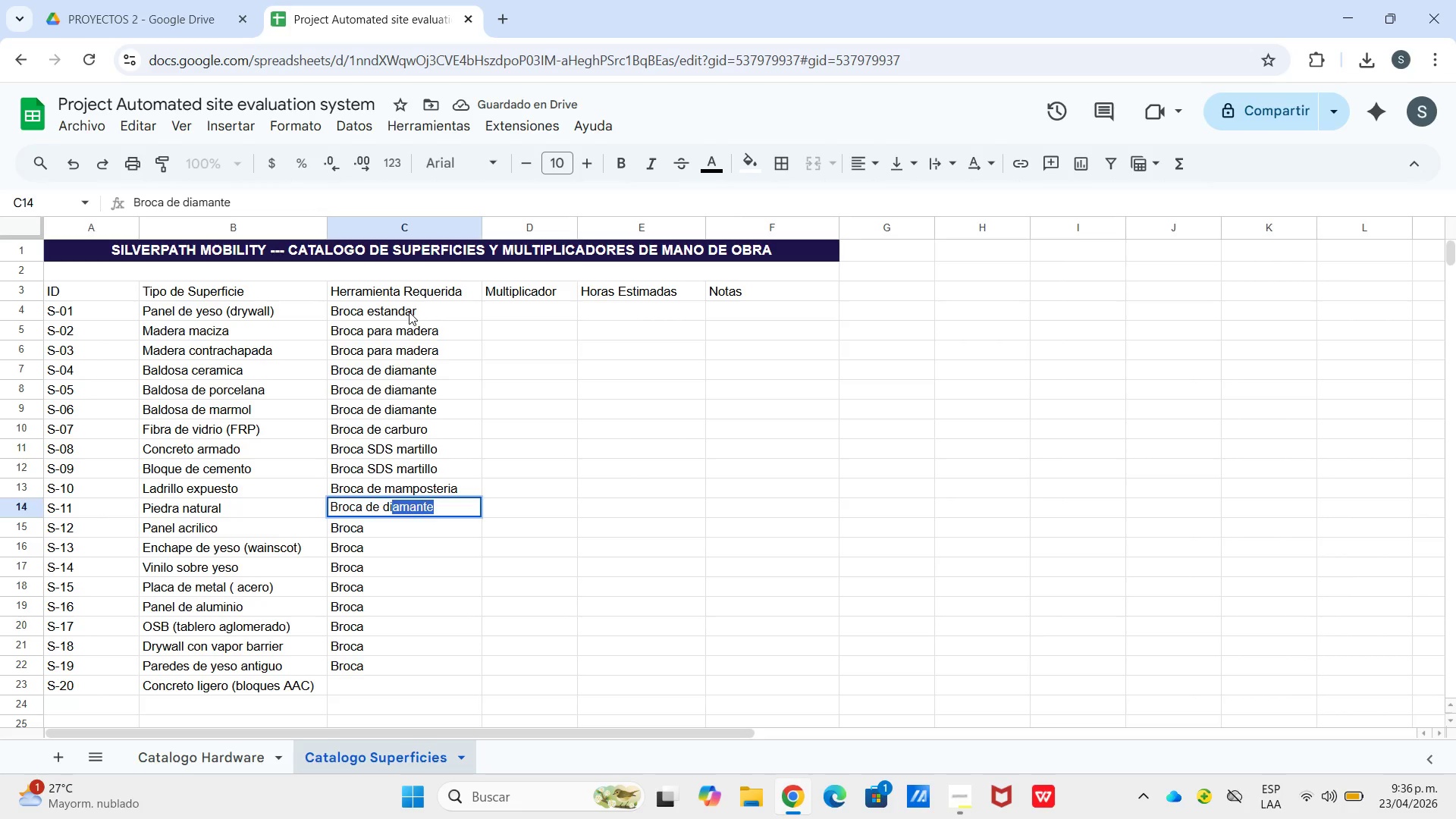 
key(Enter)
 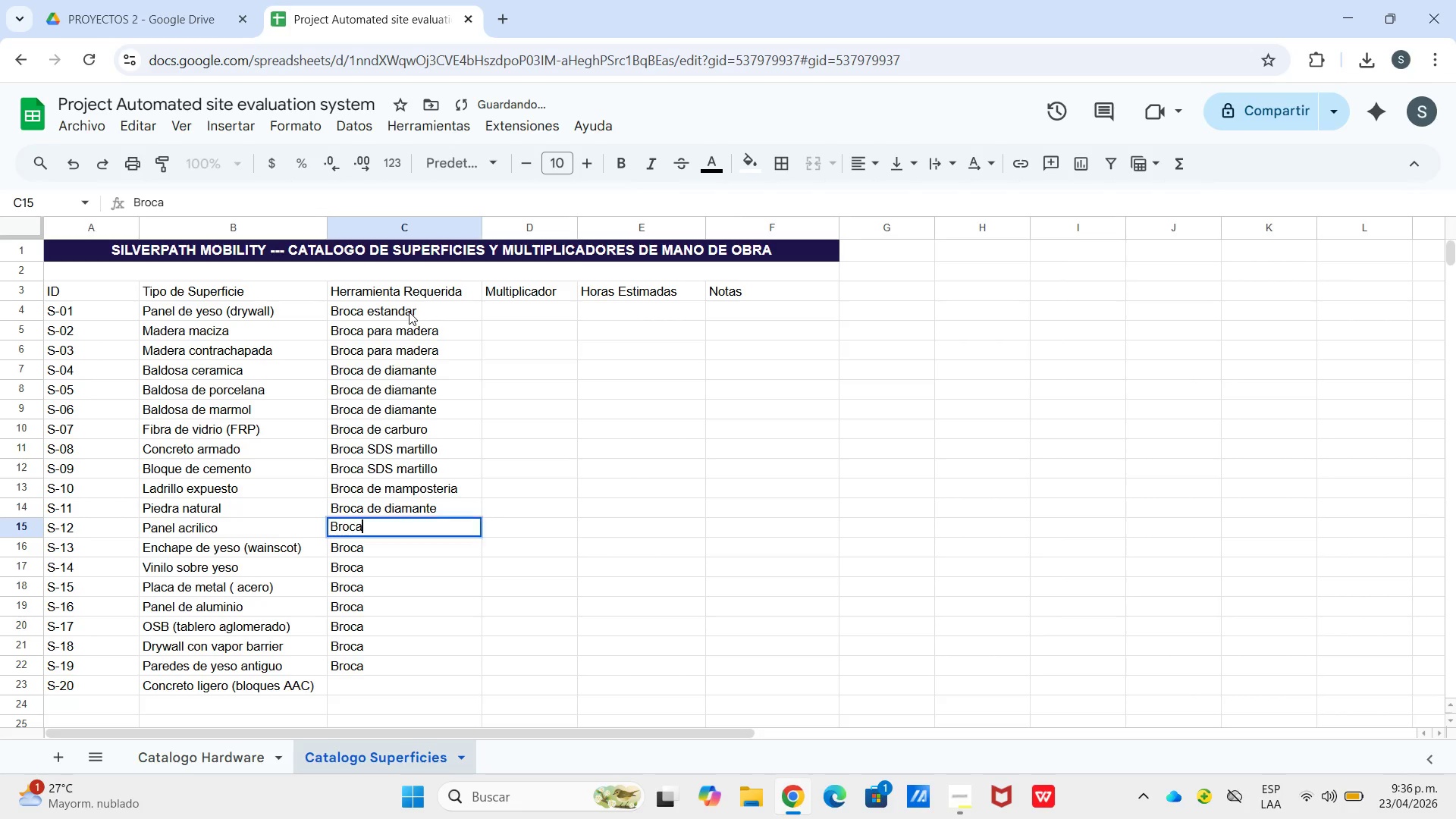 
key(Enter)
 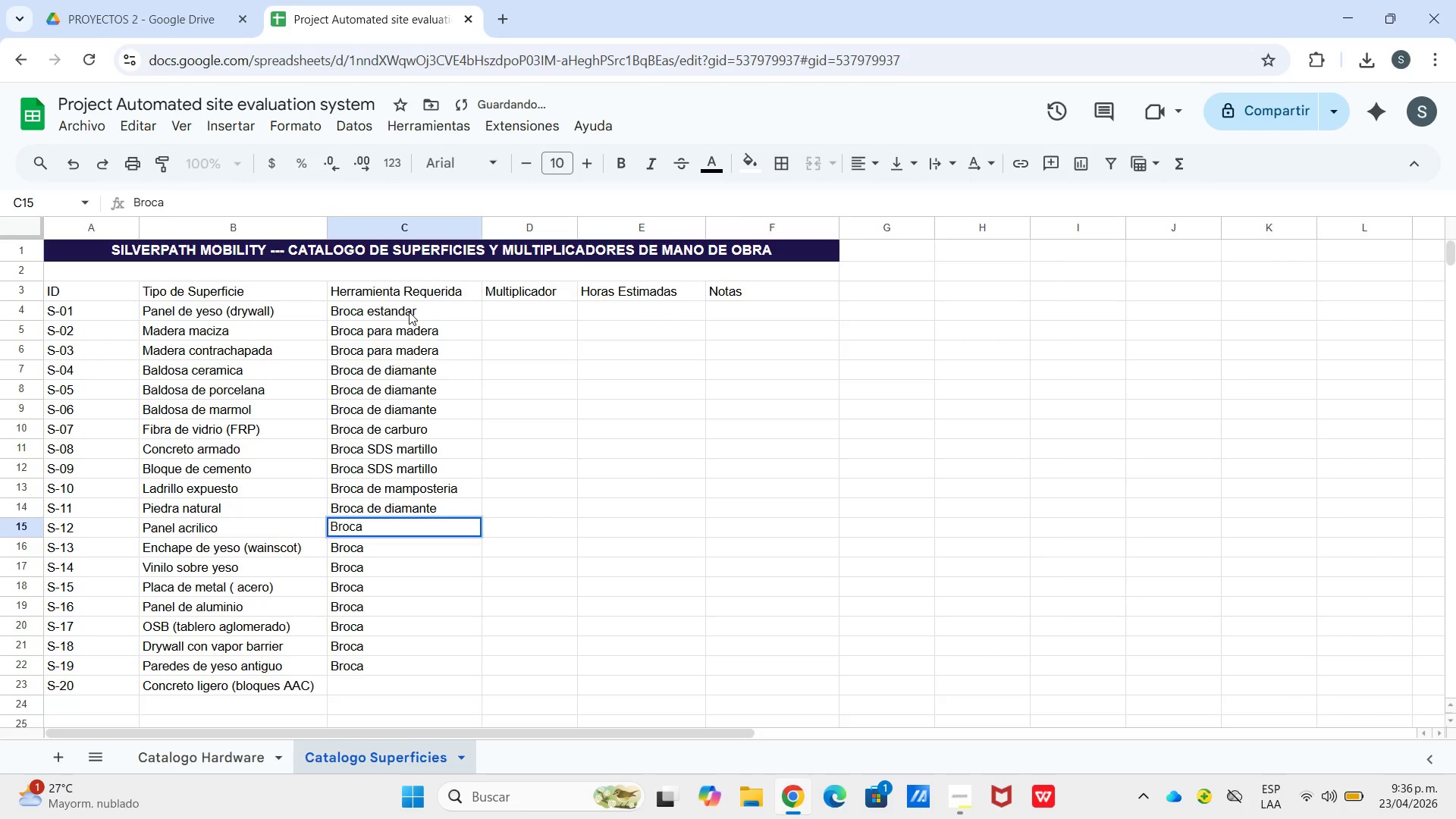 
type( es)
 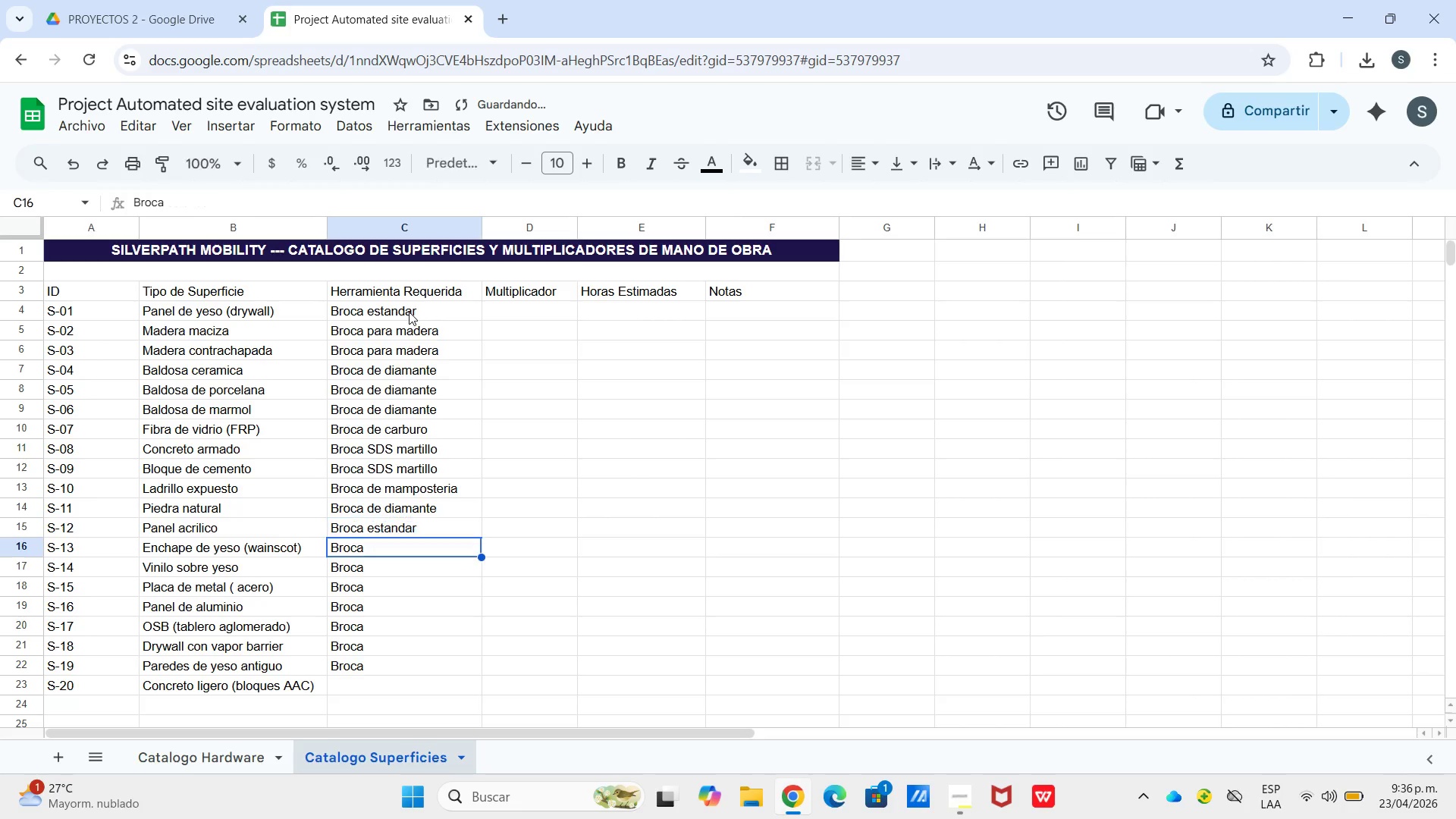 
key(Enter)
 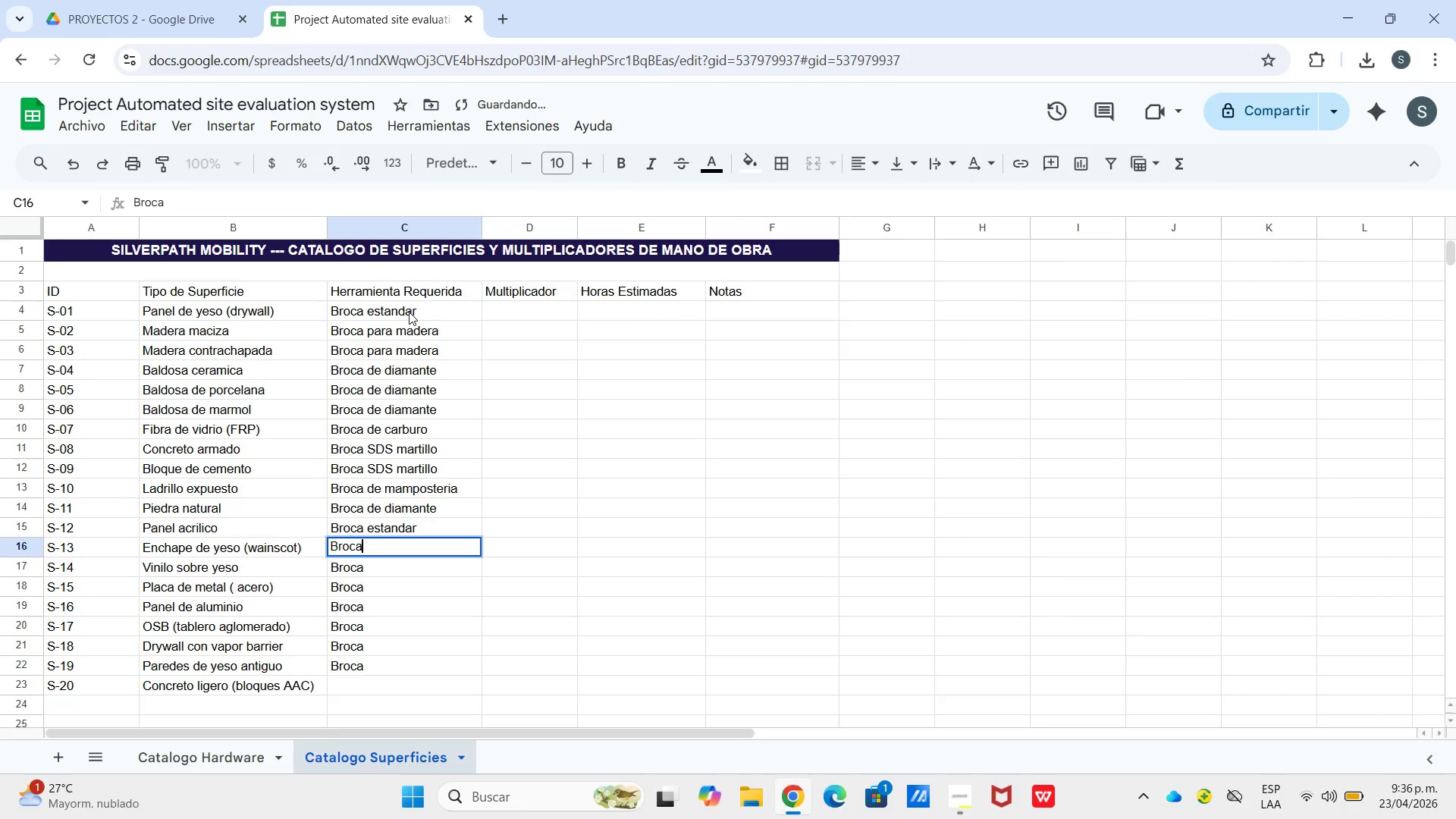 
key(Enter)
 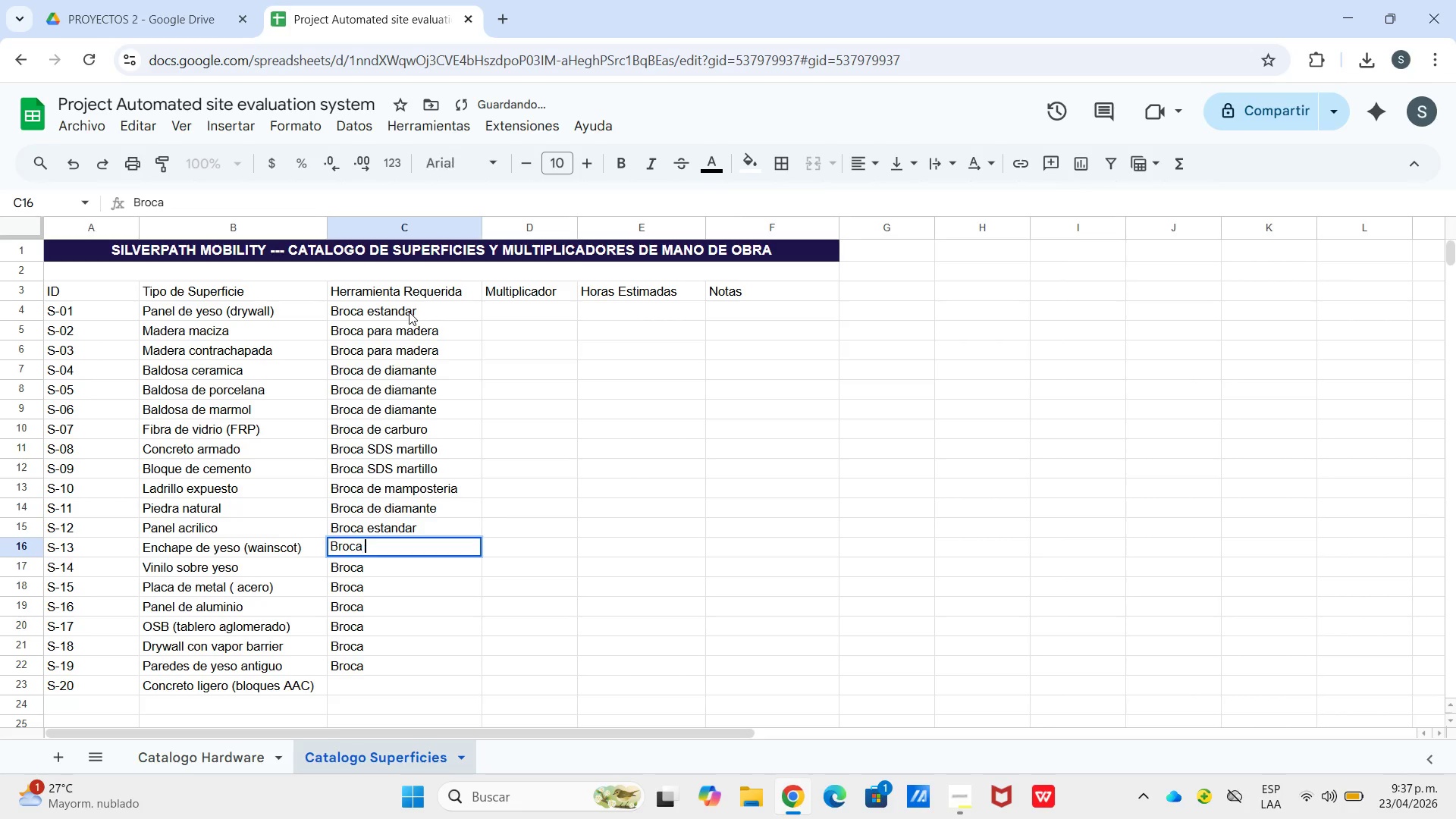 
type( es)
 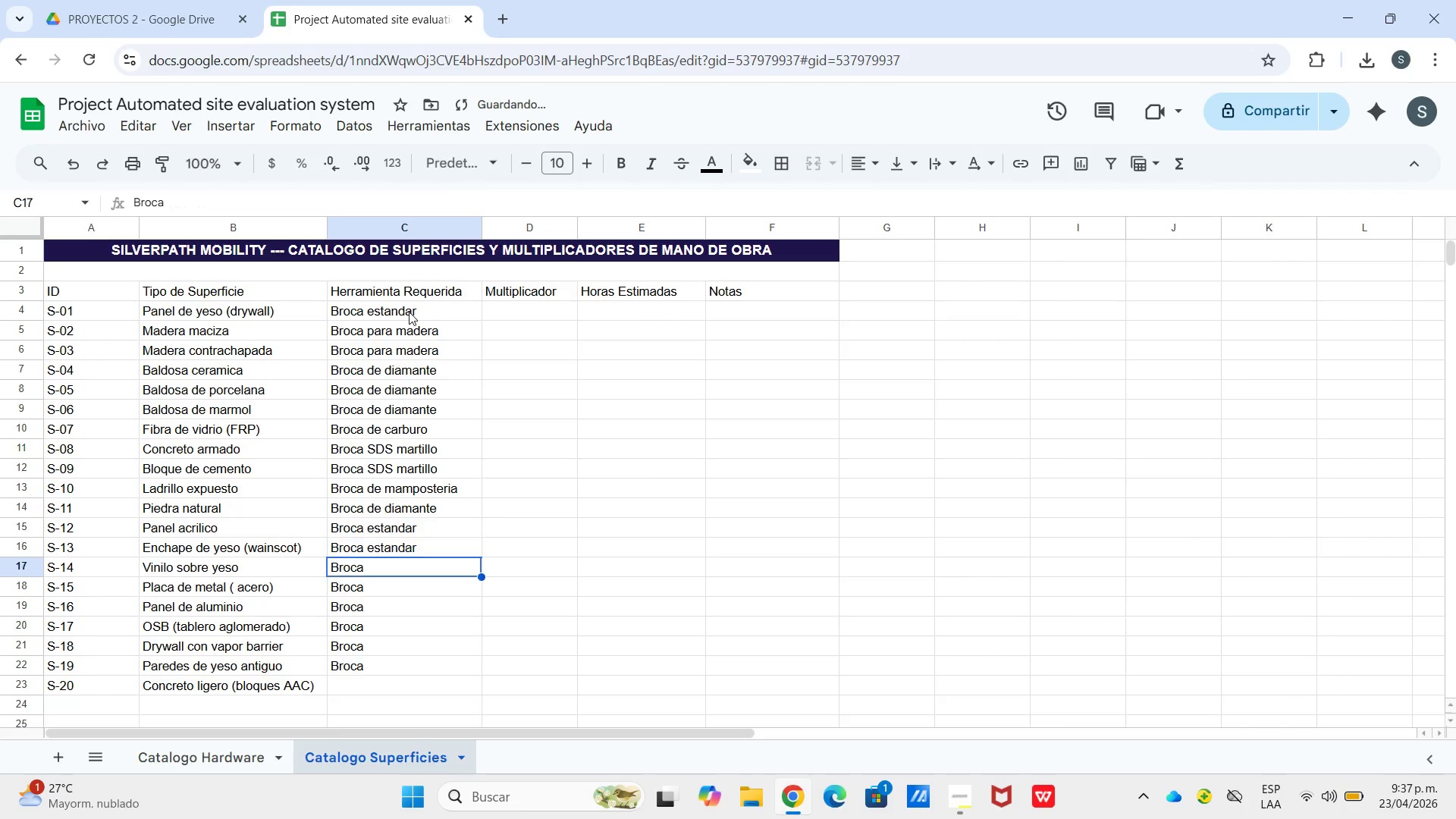 
key(Enter)
 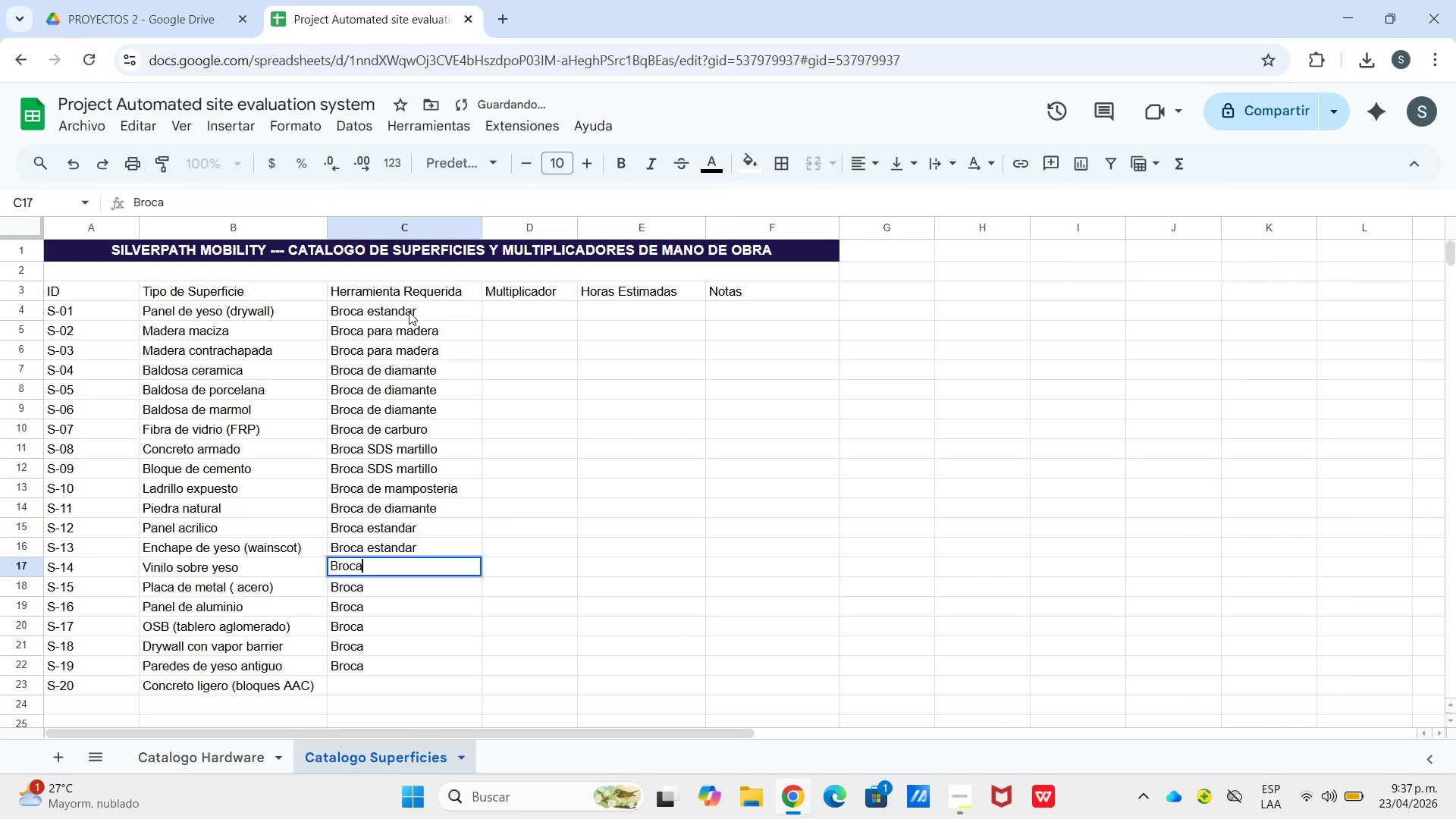 
key(Enter)
 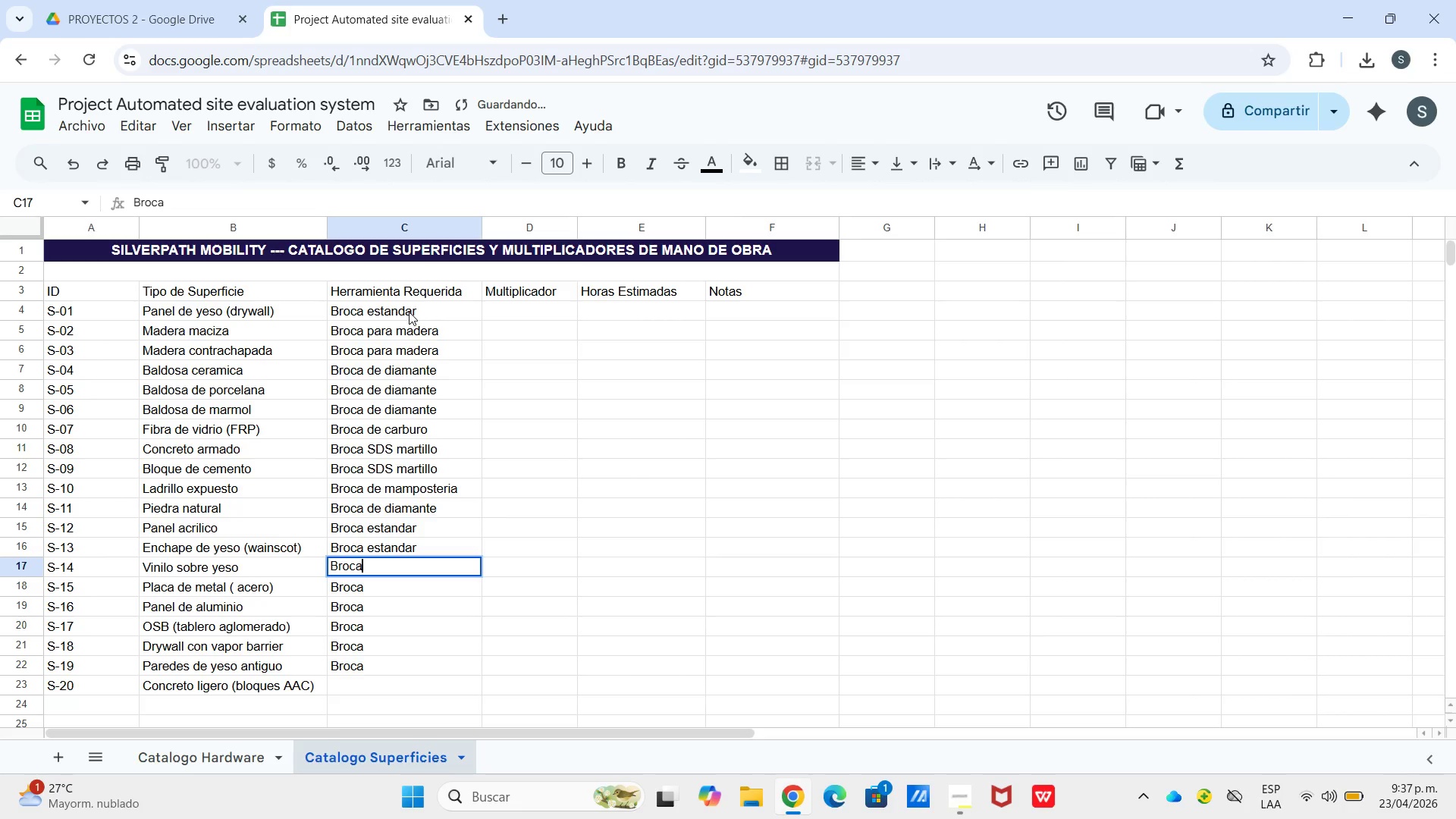 
type( se)
key(Backspace)
key(Backspace)
type(es)
 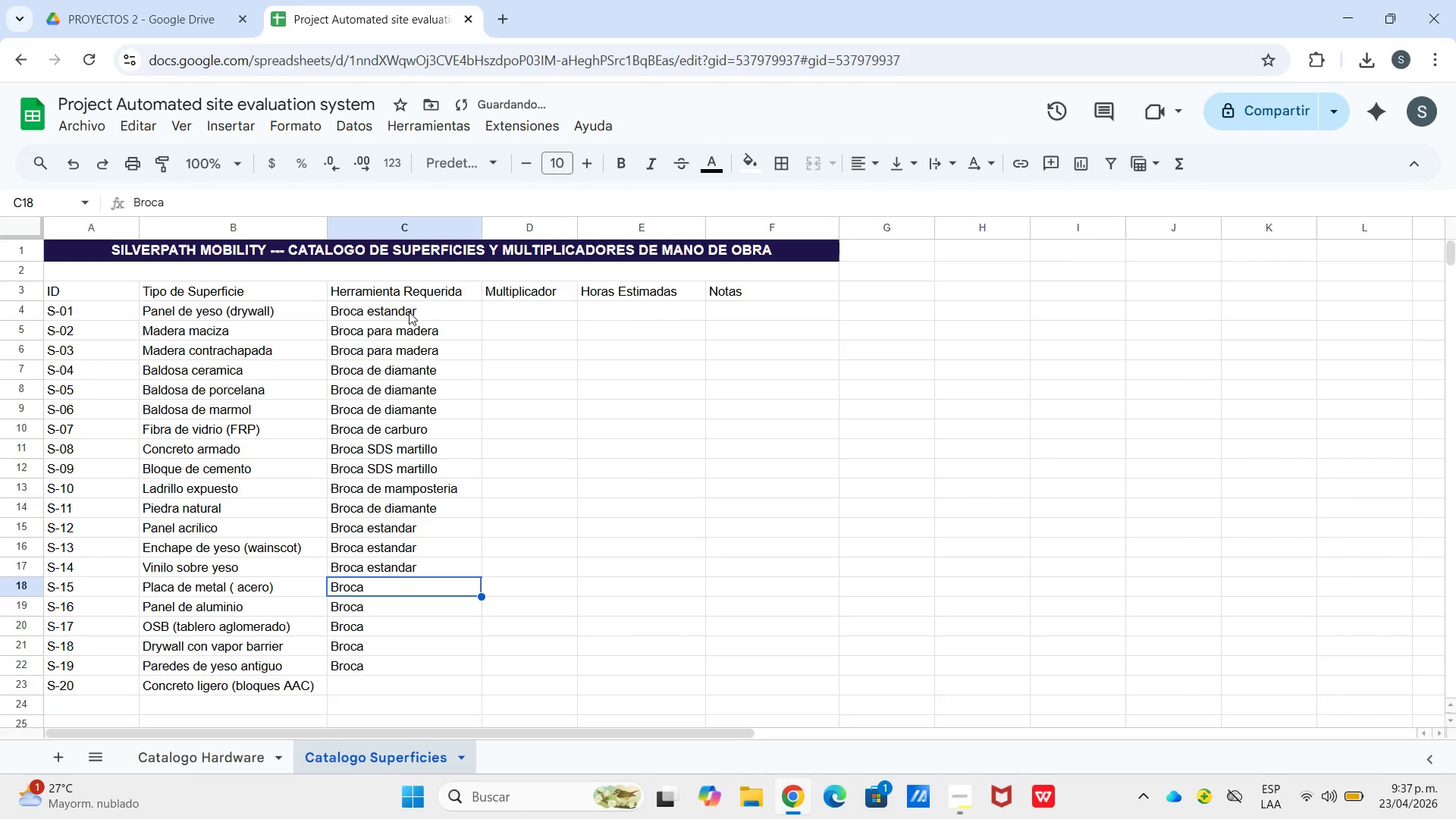 
key(Enter)
 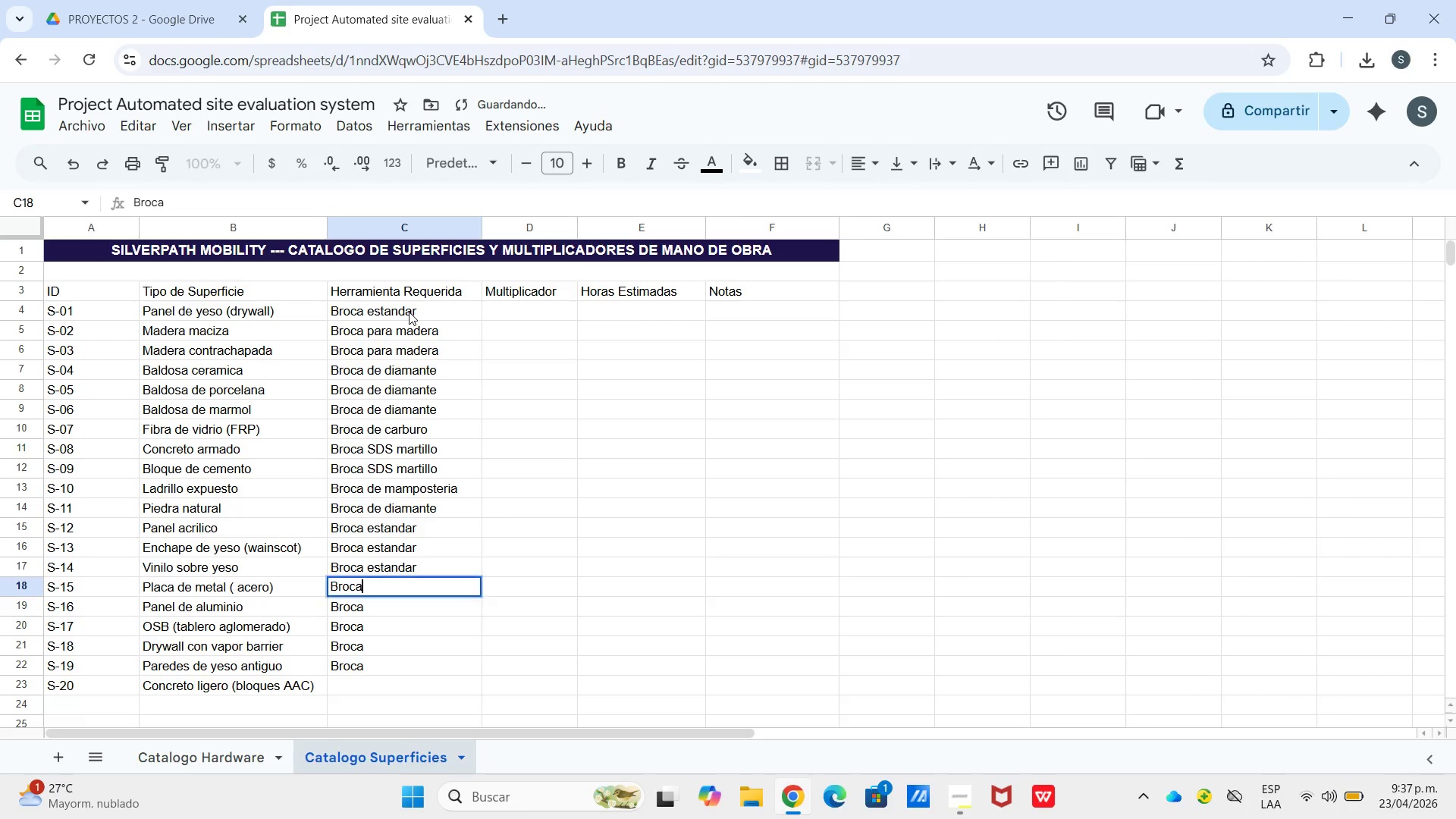 
key(Enter)
 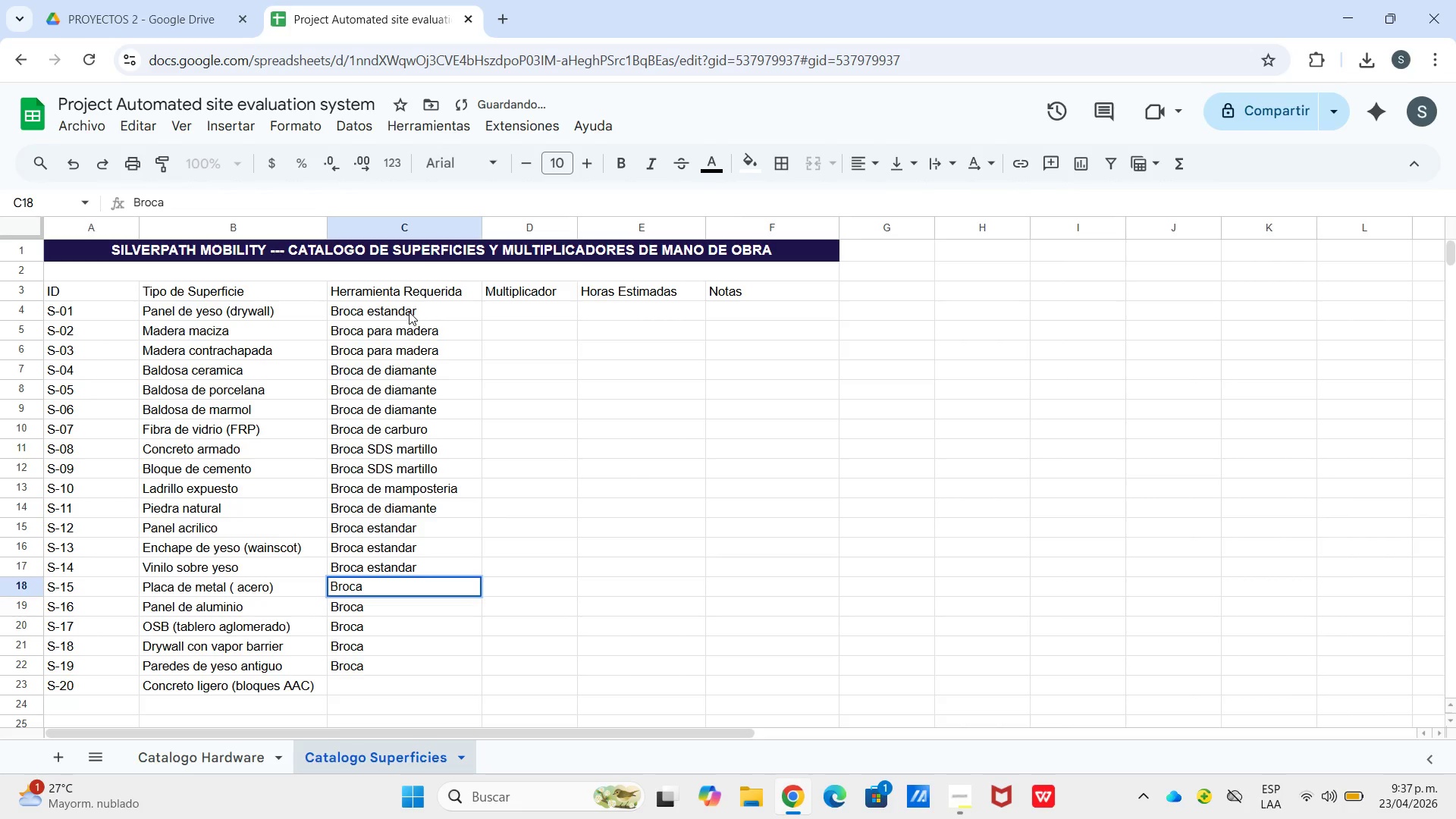 
type( de metal HSS)
 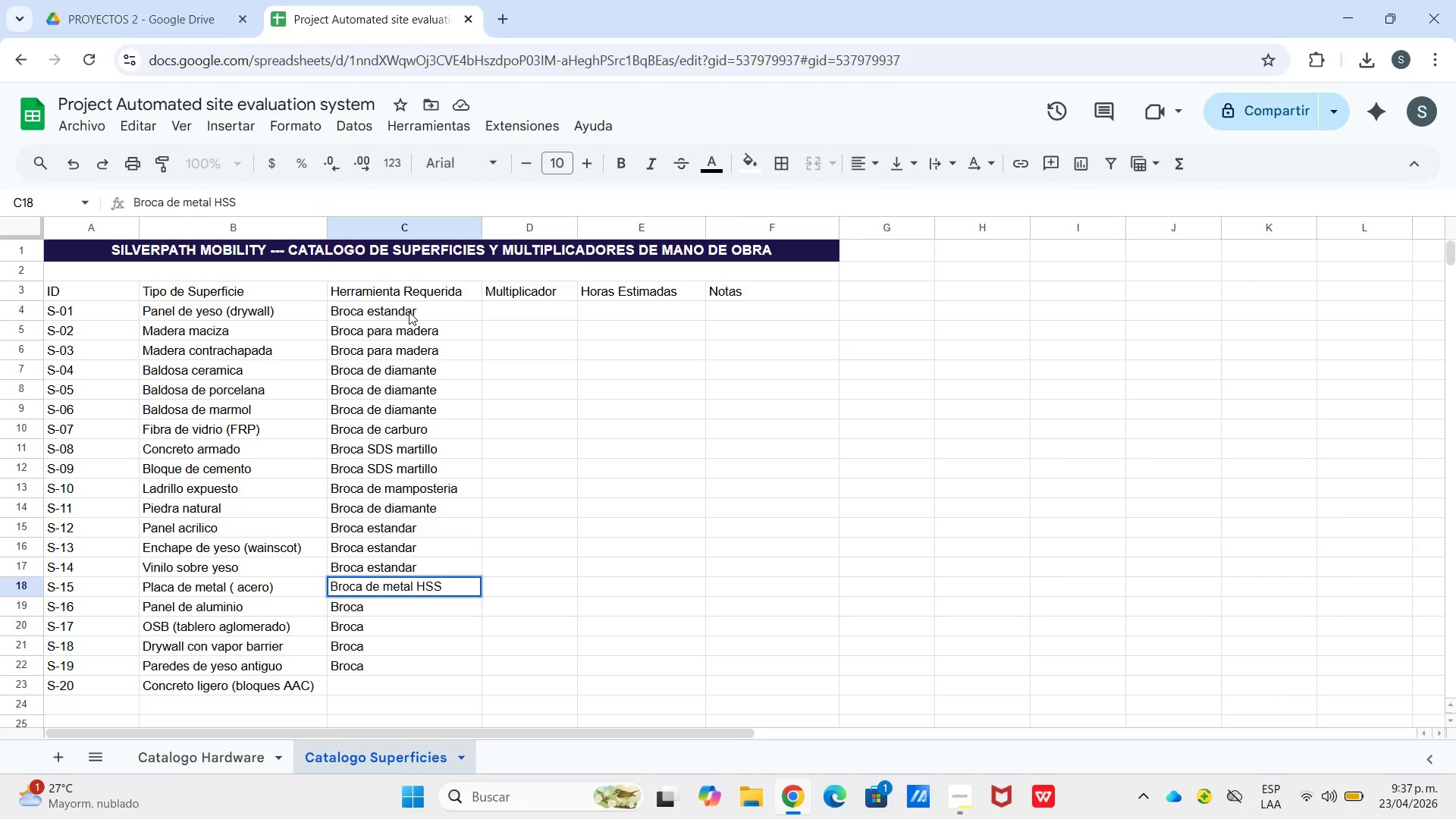 
key(Enter)
 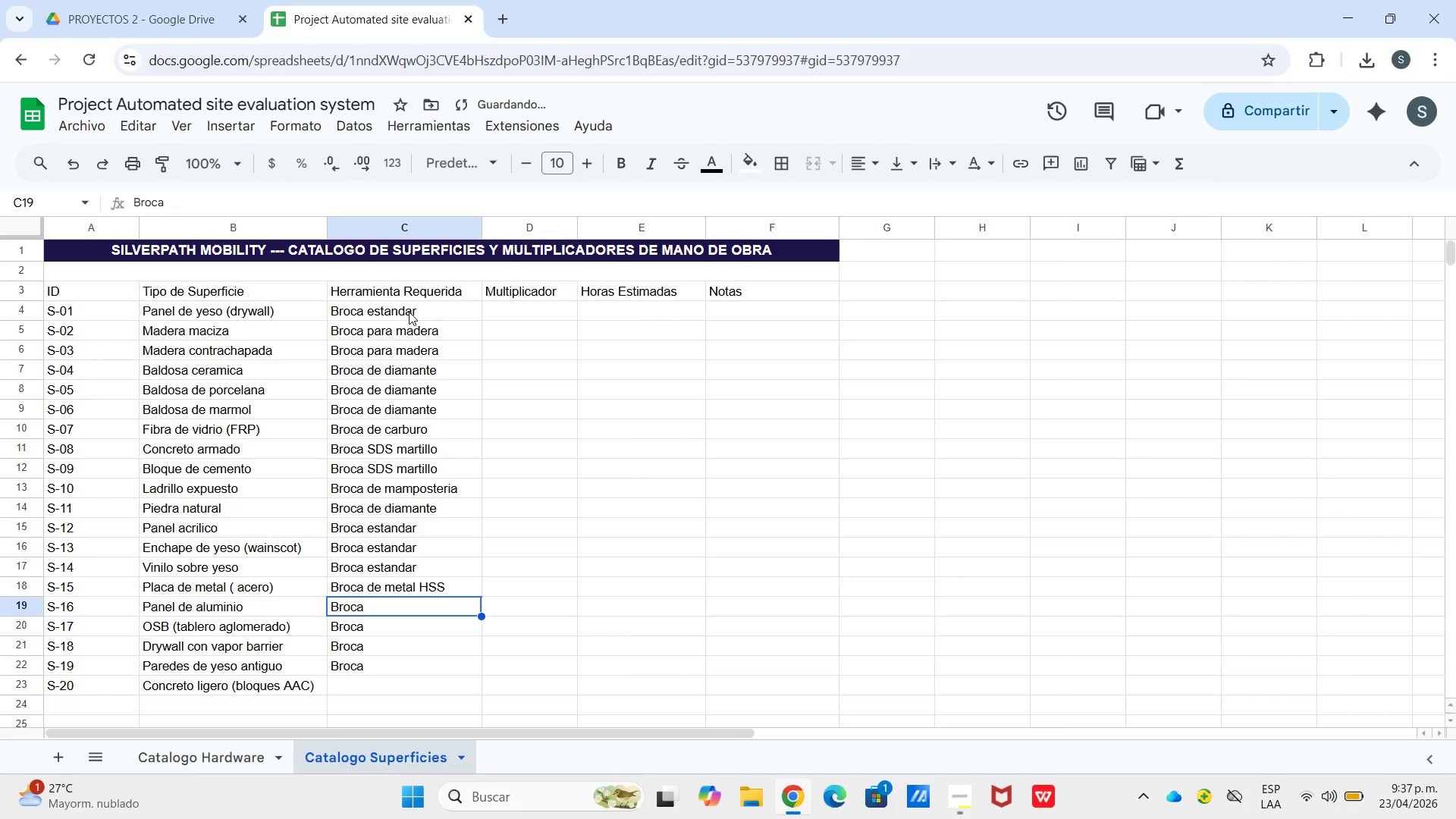 
key(Enter)
 